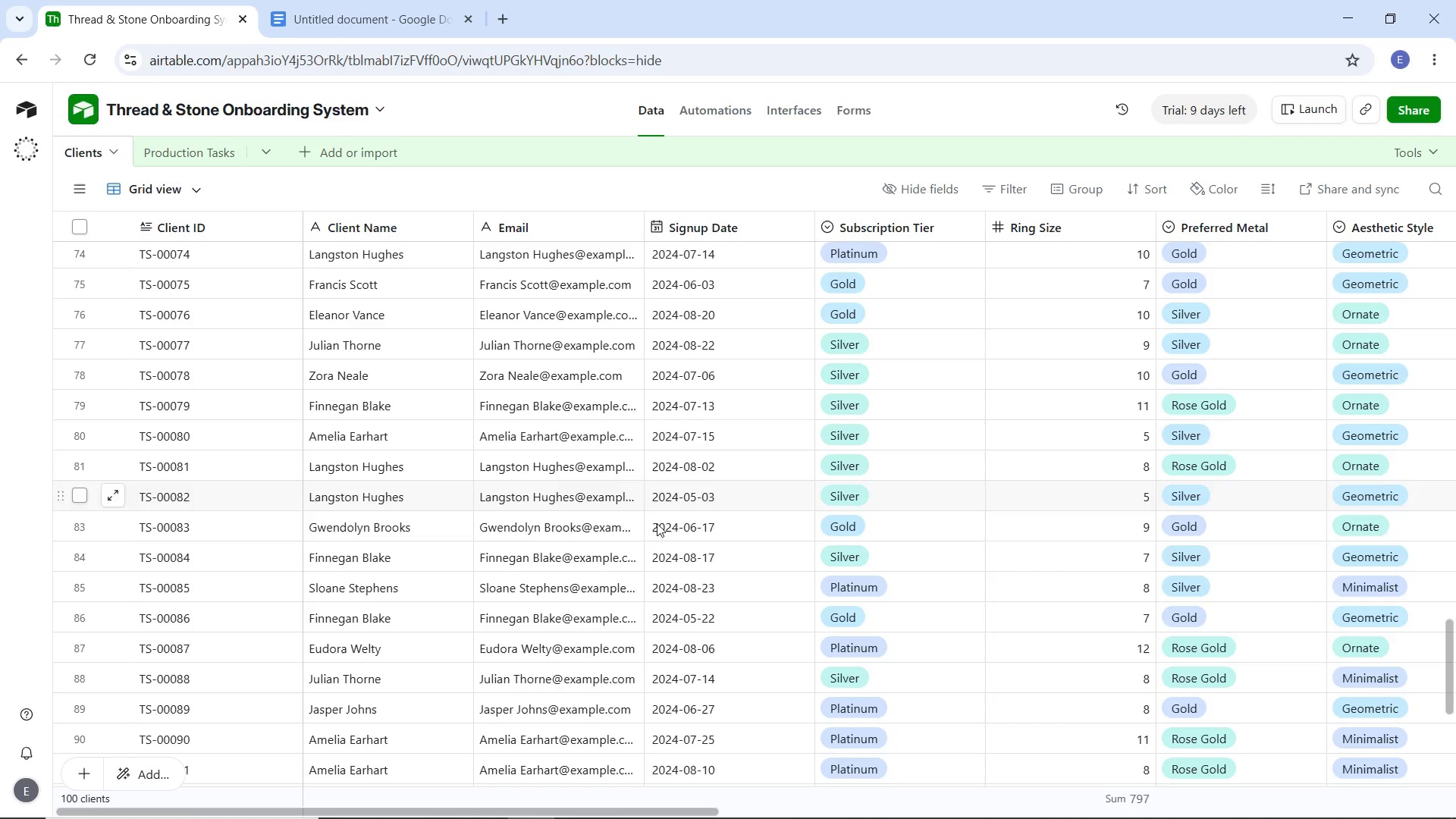 
wait(6.05)
 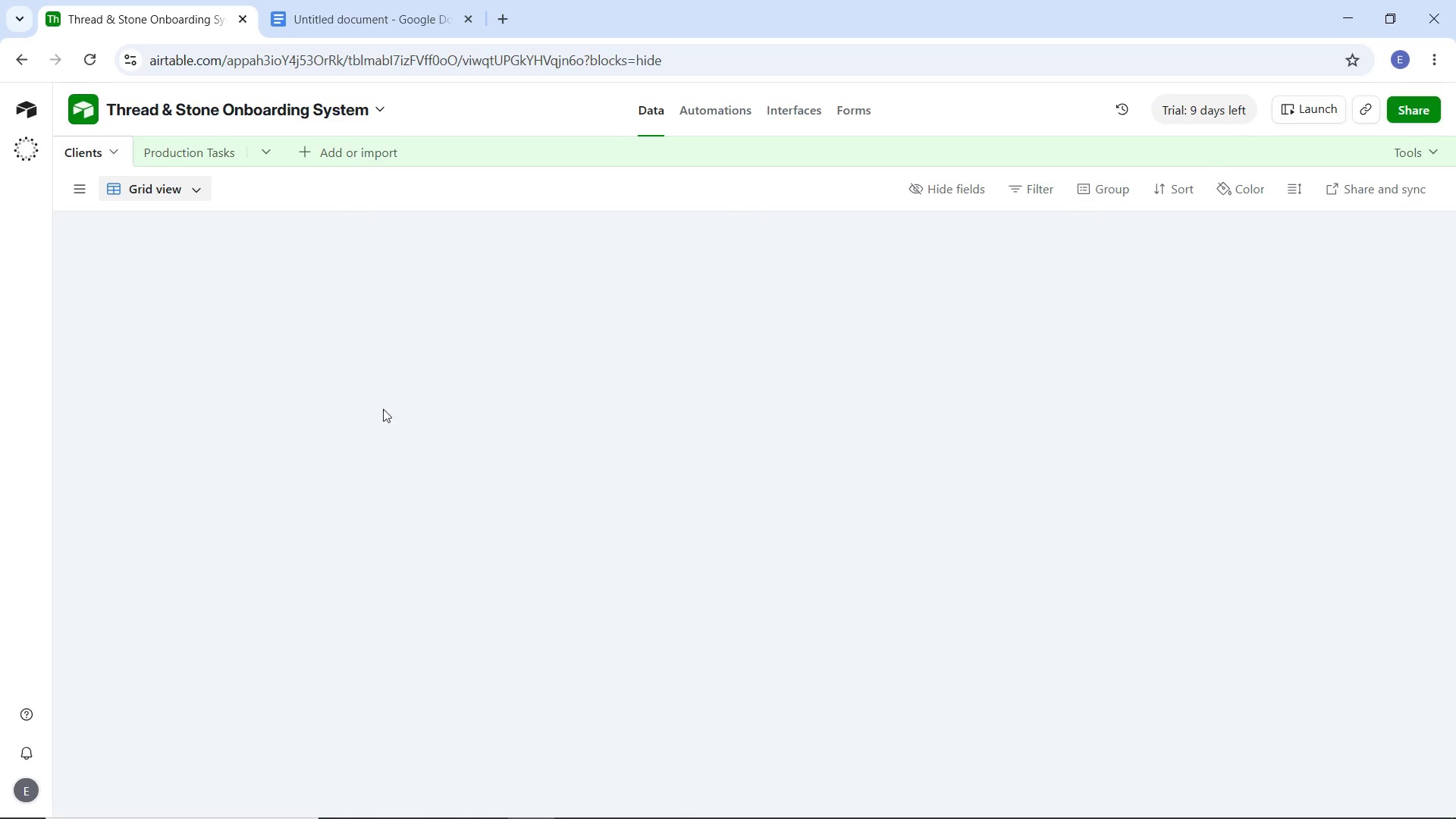 
left_click_drag(start_coordinate=[661, 811], to_coordinate=[841, 818])
 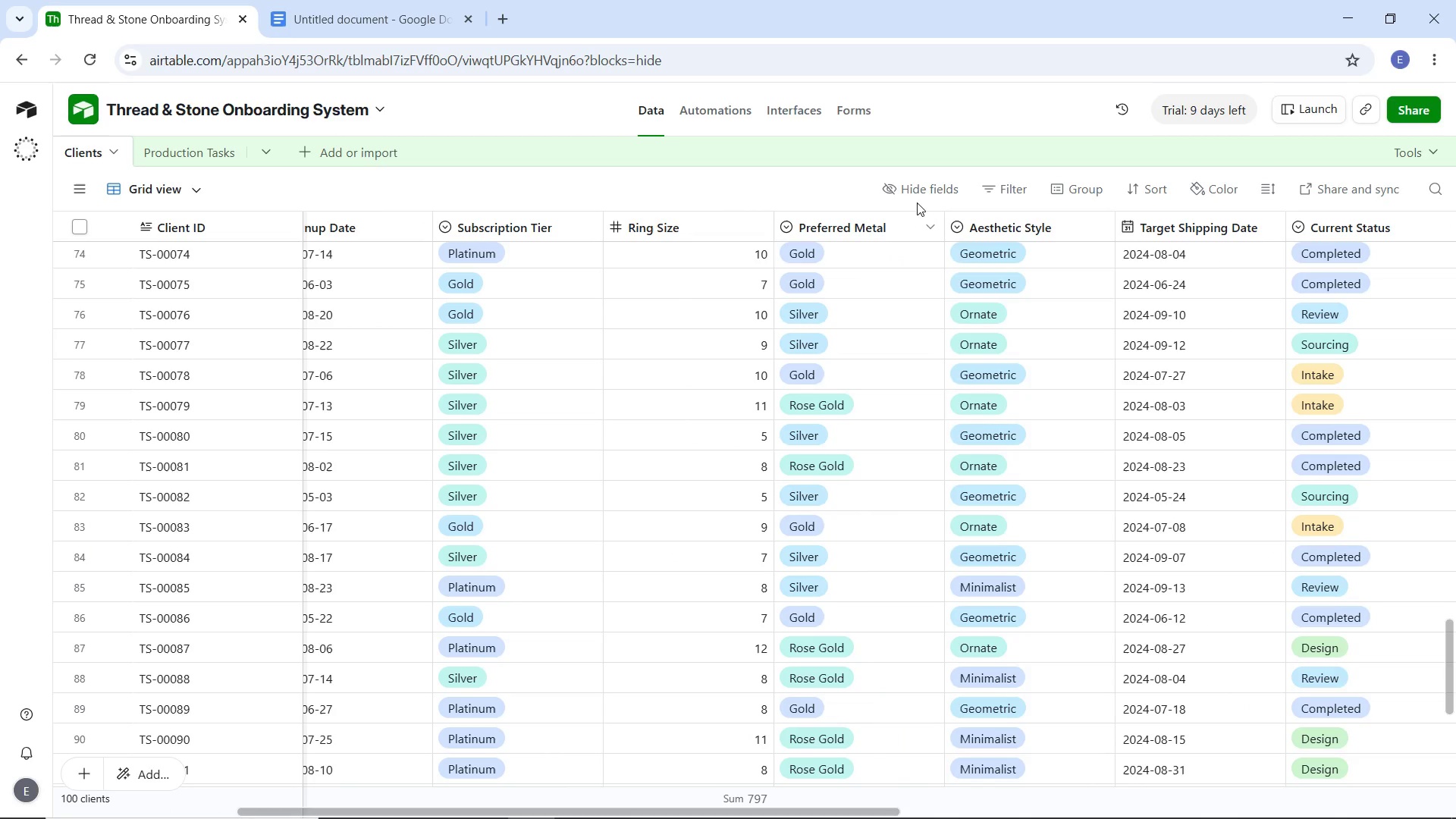 
left_click([915, 196])
 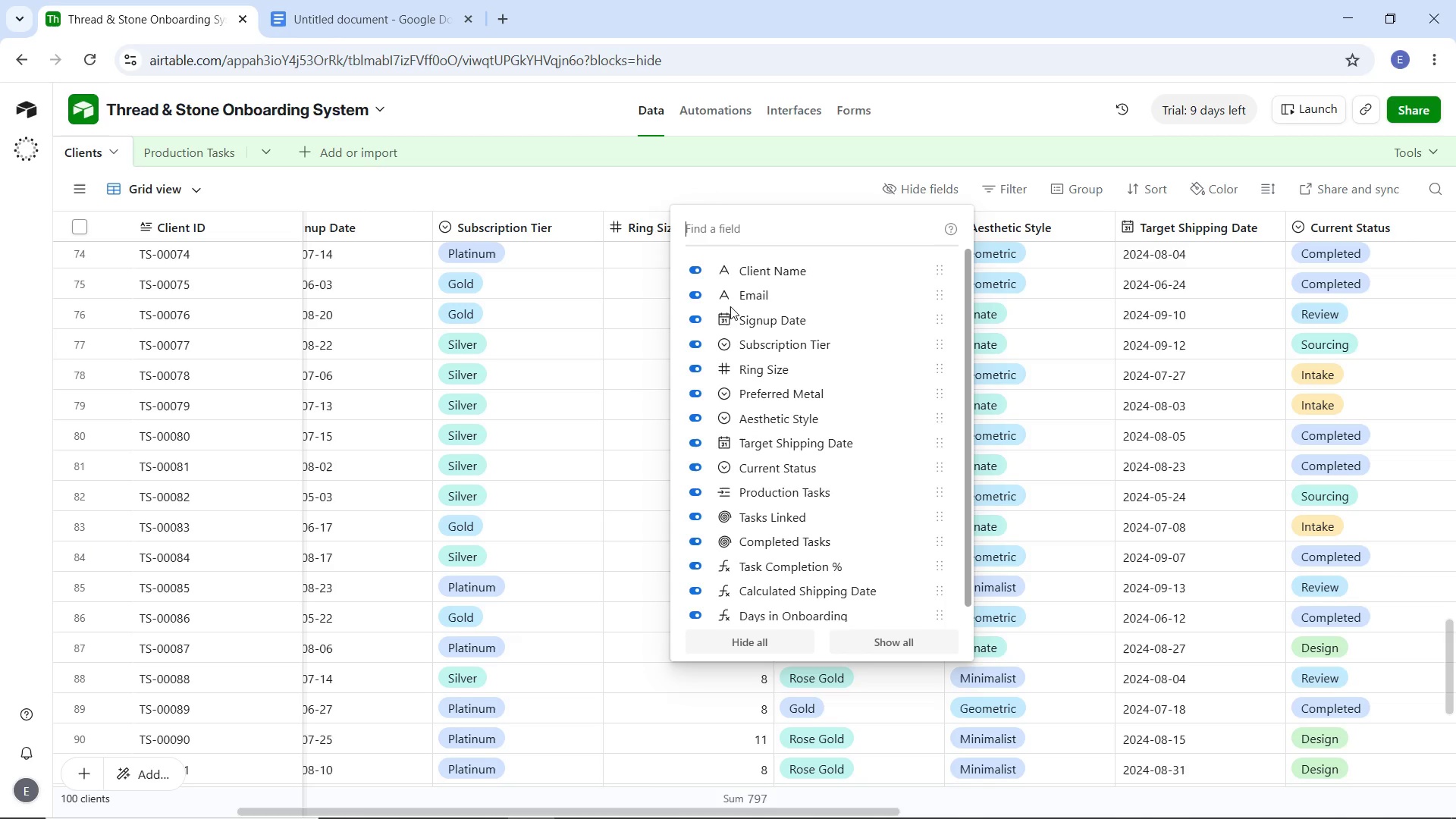 
mouse_move([751, 385])
 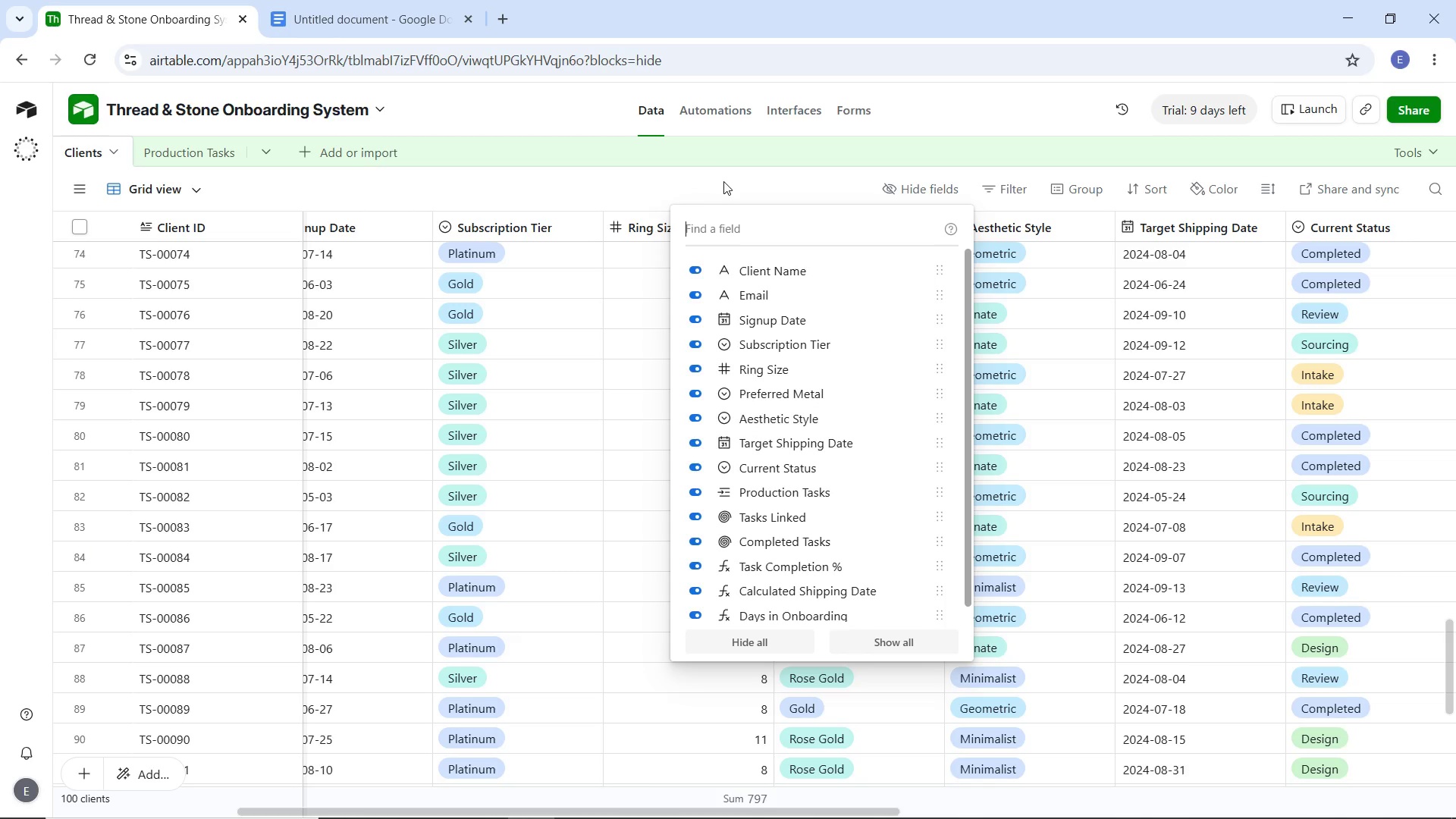 
left_click([723, 181])
 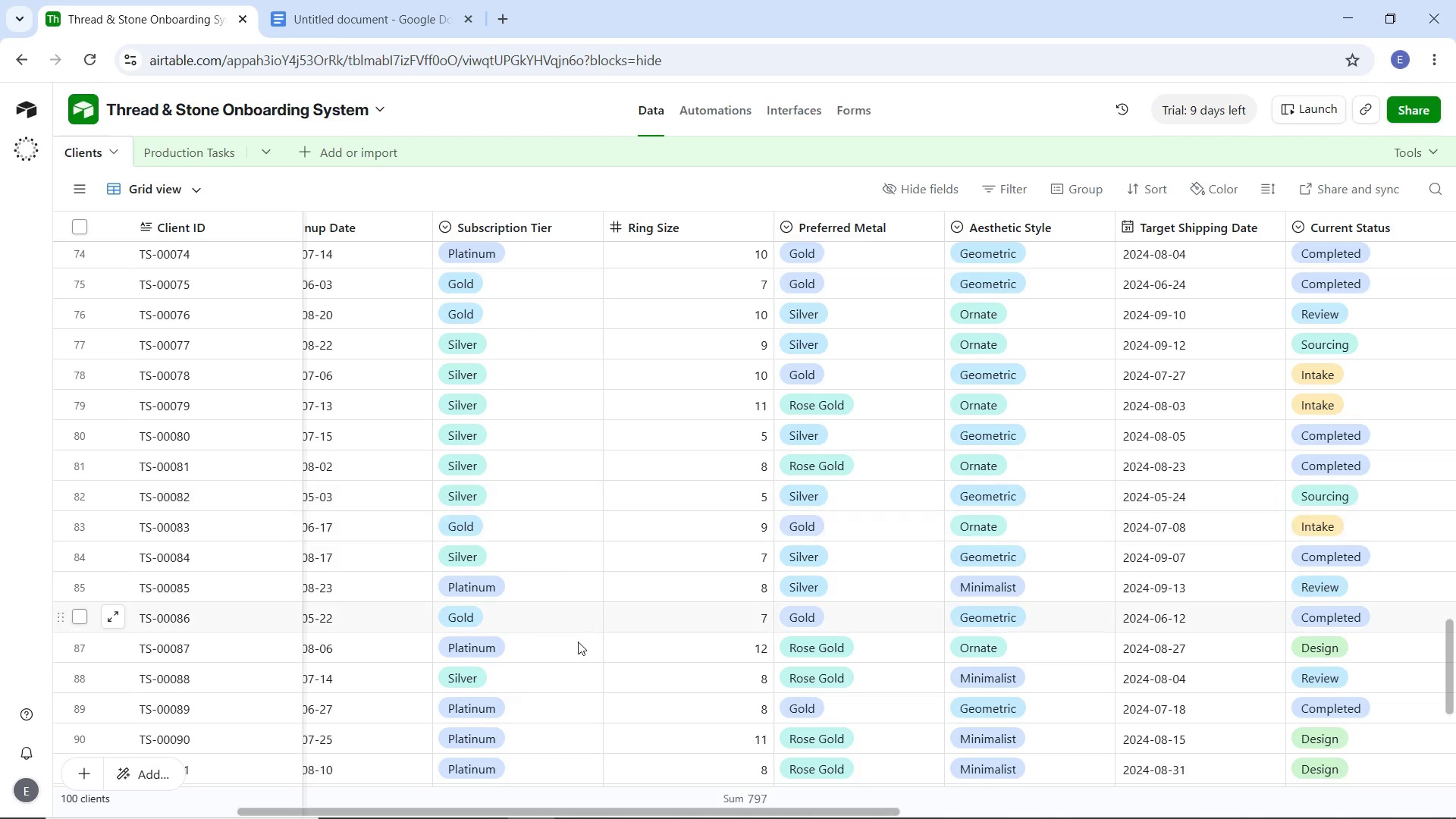 
wait(6.78)
 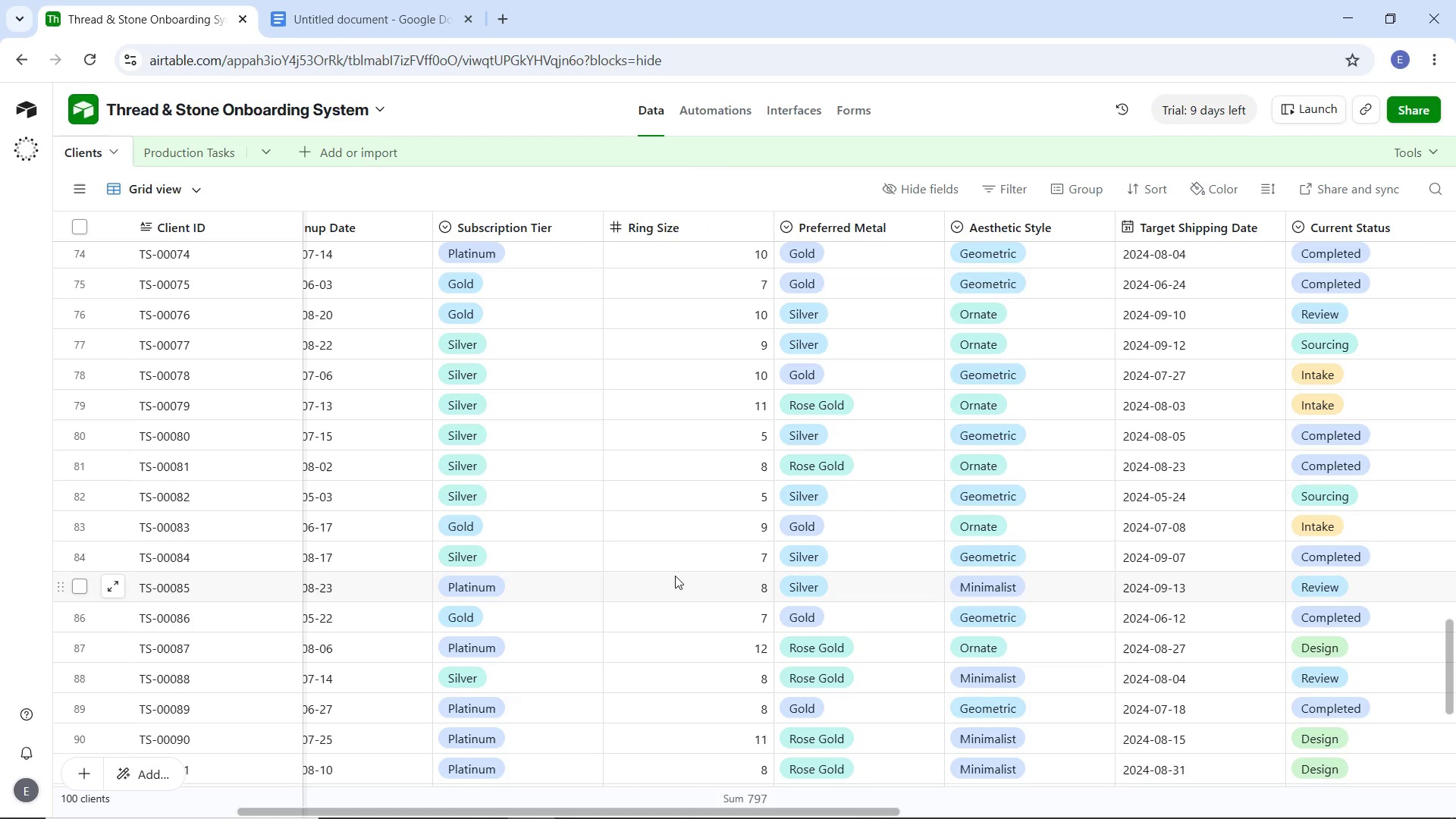 
left_click_drag(start_coordinate=[661, 810], to_coordinate=[696, 774])
 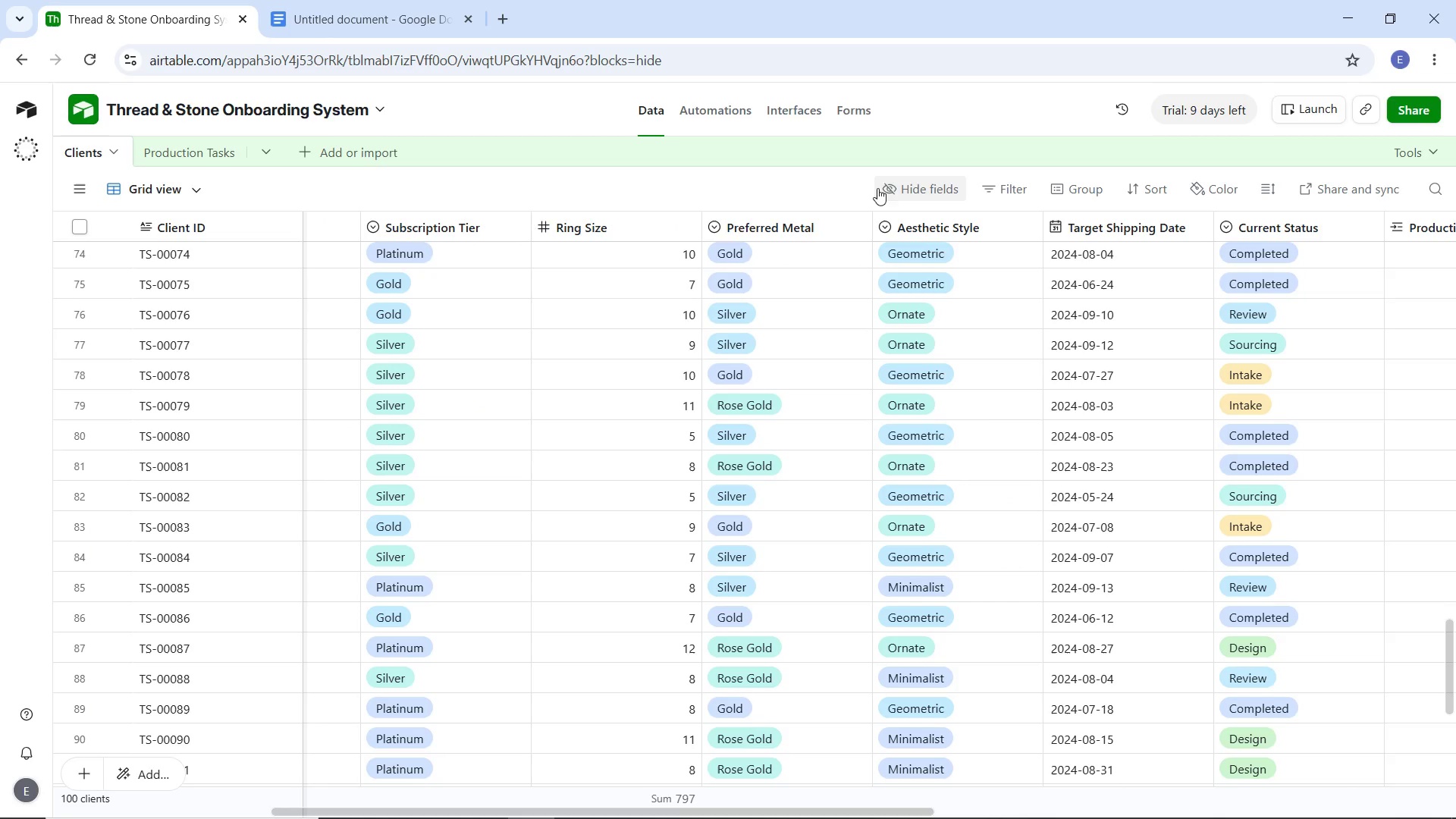 
left_click([888, 188])
 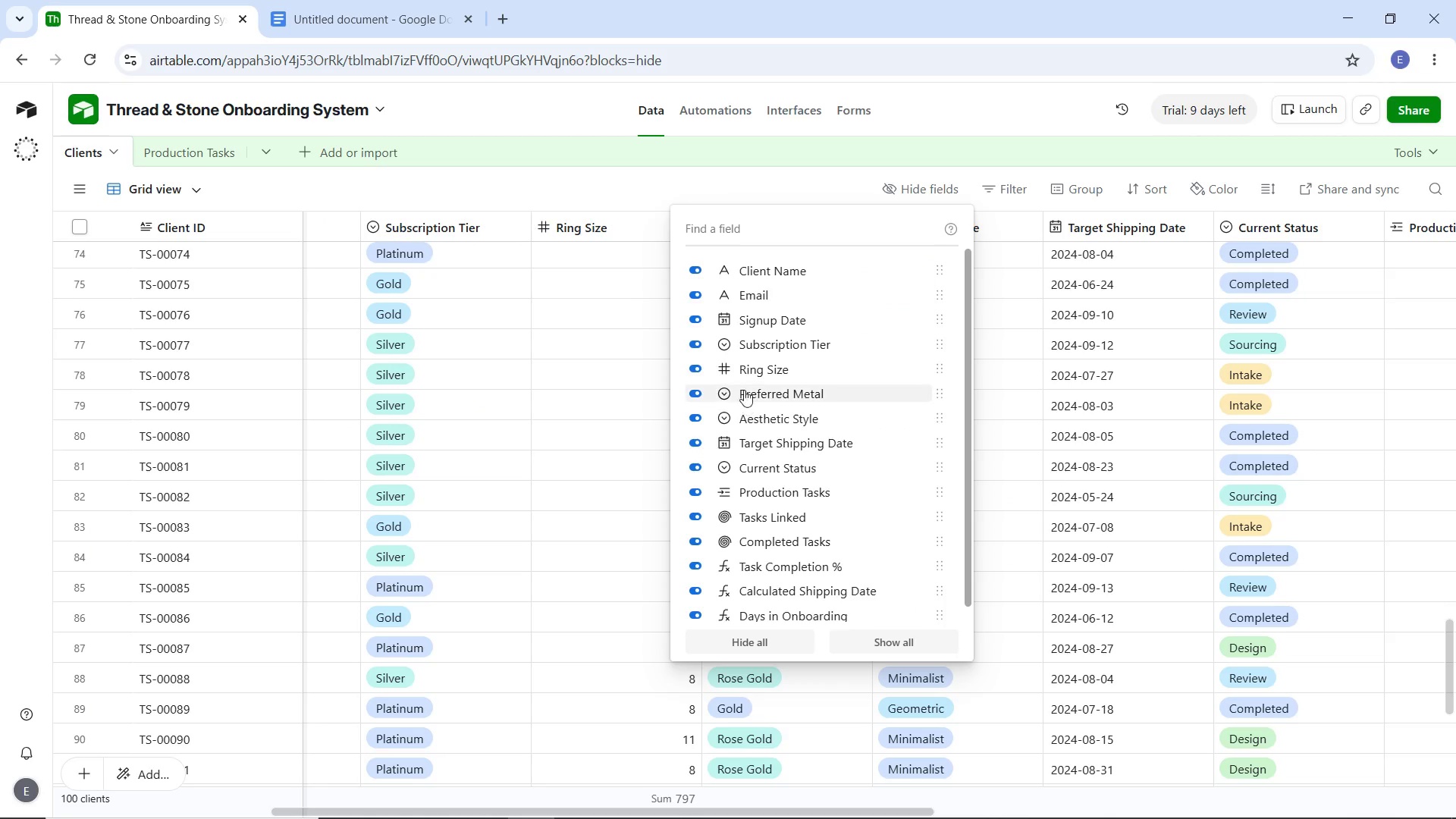 
left_click([690, 344])
 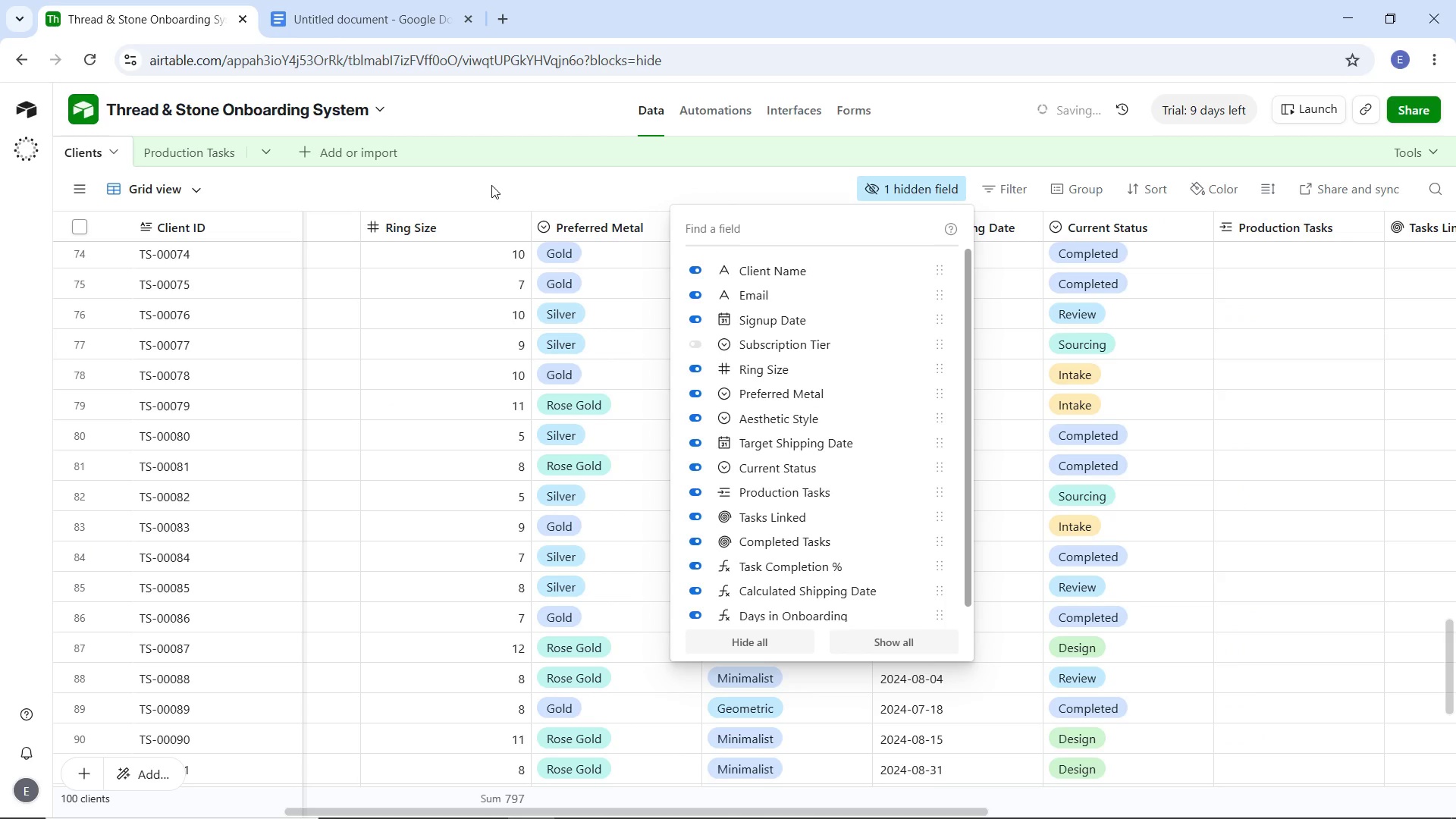 
left_click([491, 185])
 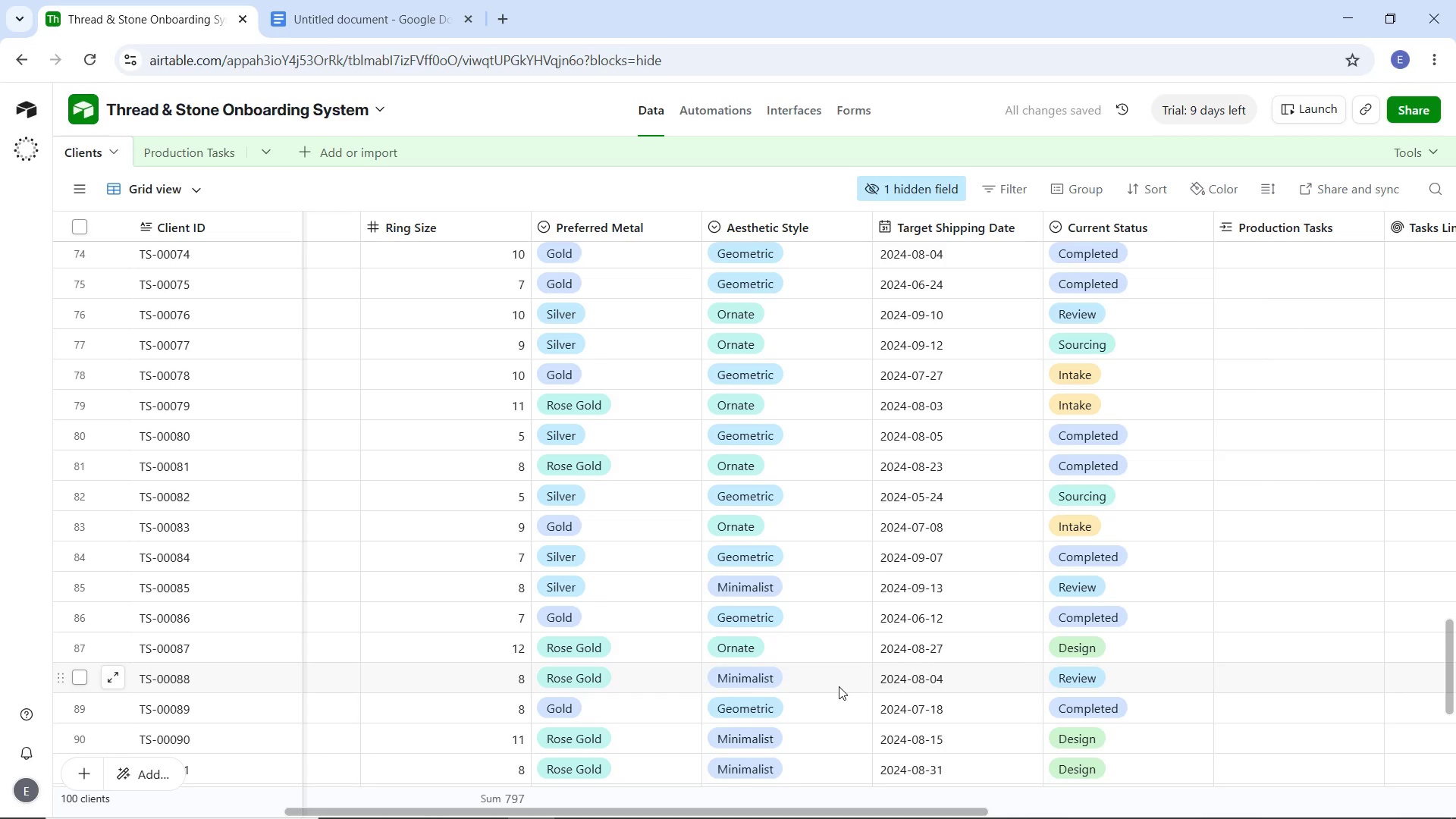 
wait(19.03)
 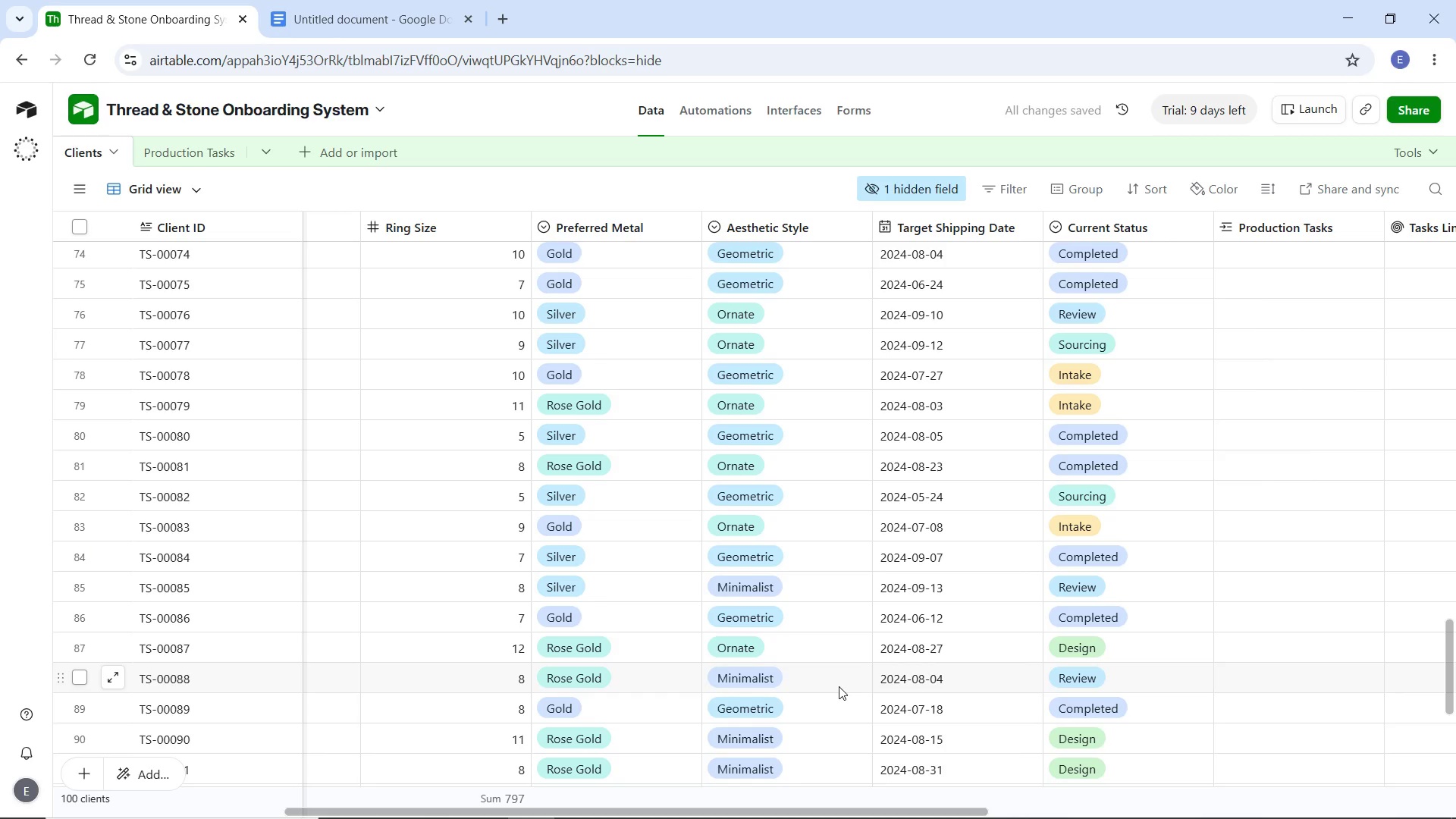 
left_click([910, 190])
 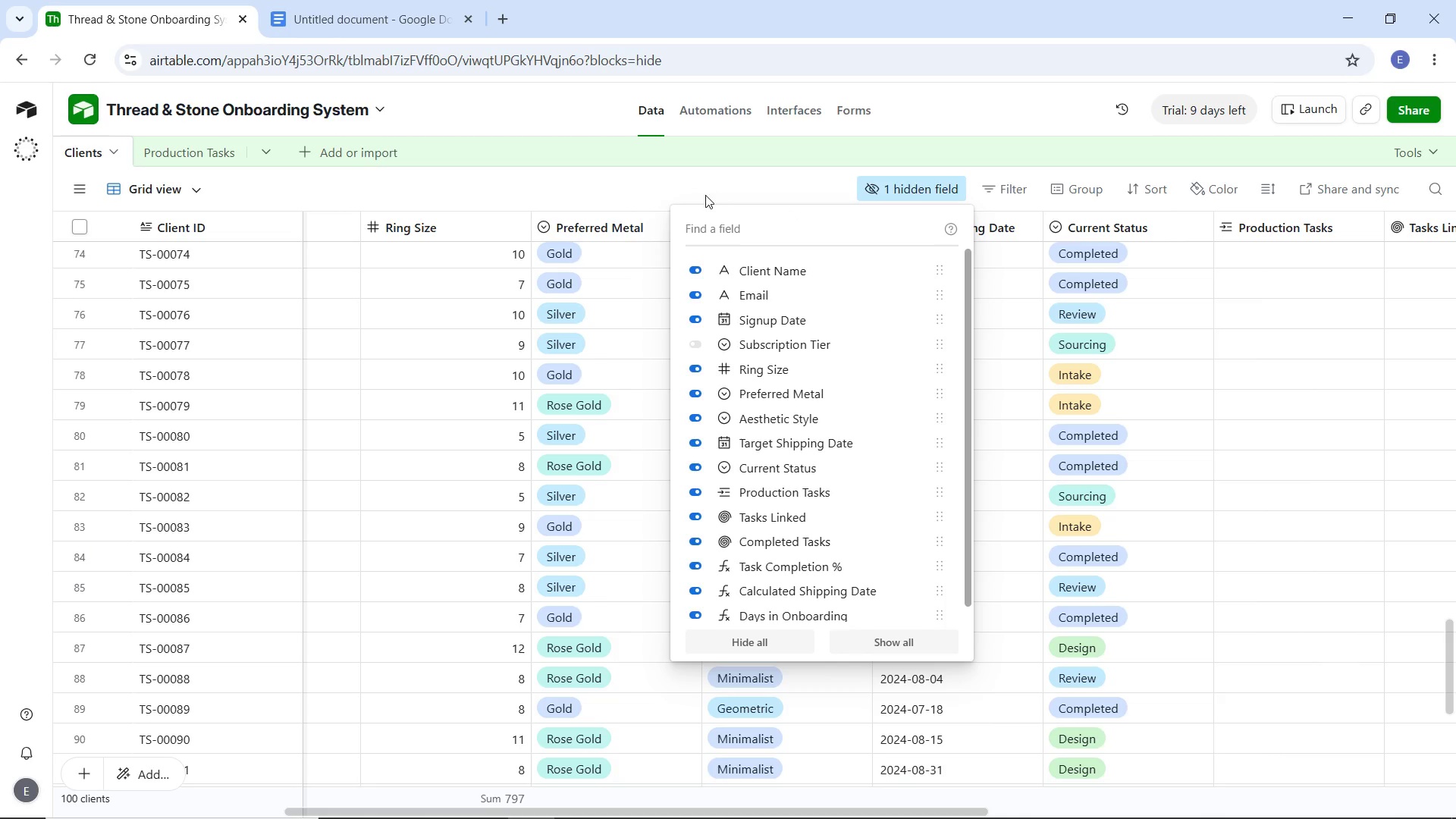 
left_click([697, 185])
 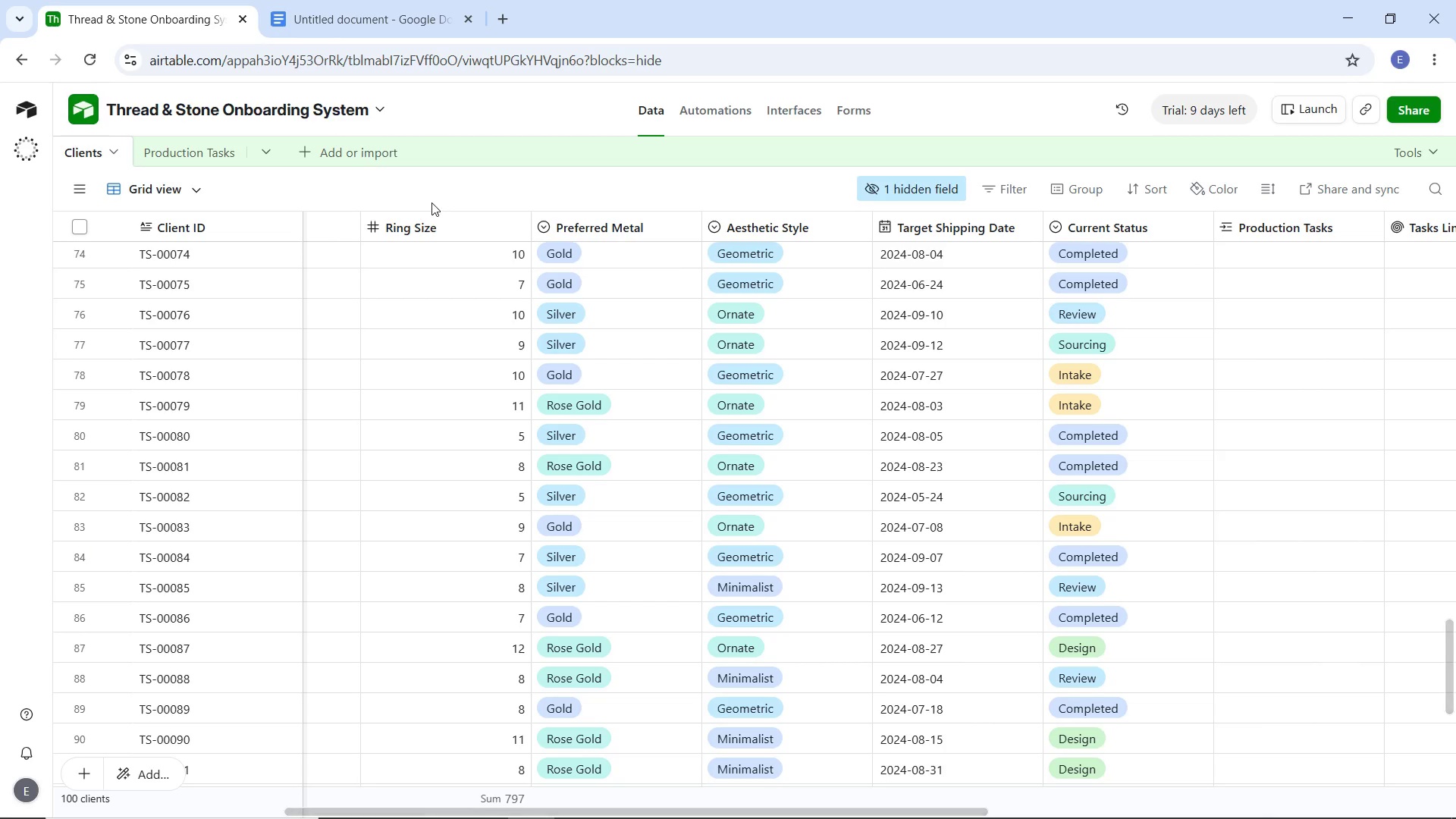 
wait(17.59)
 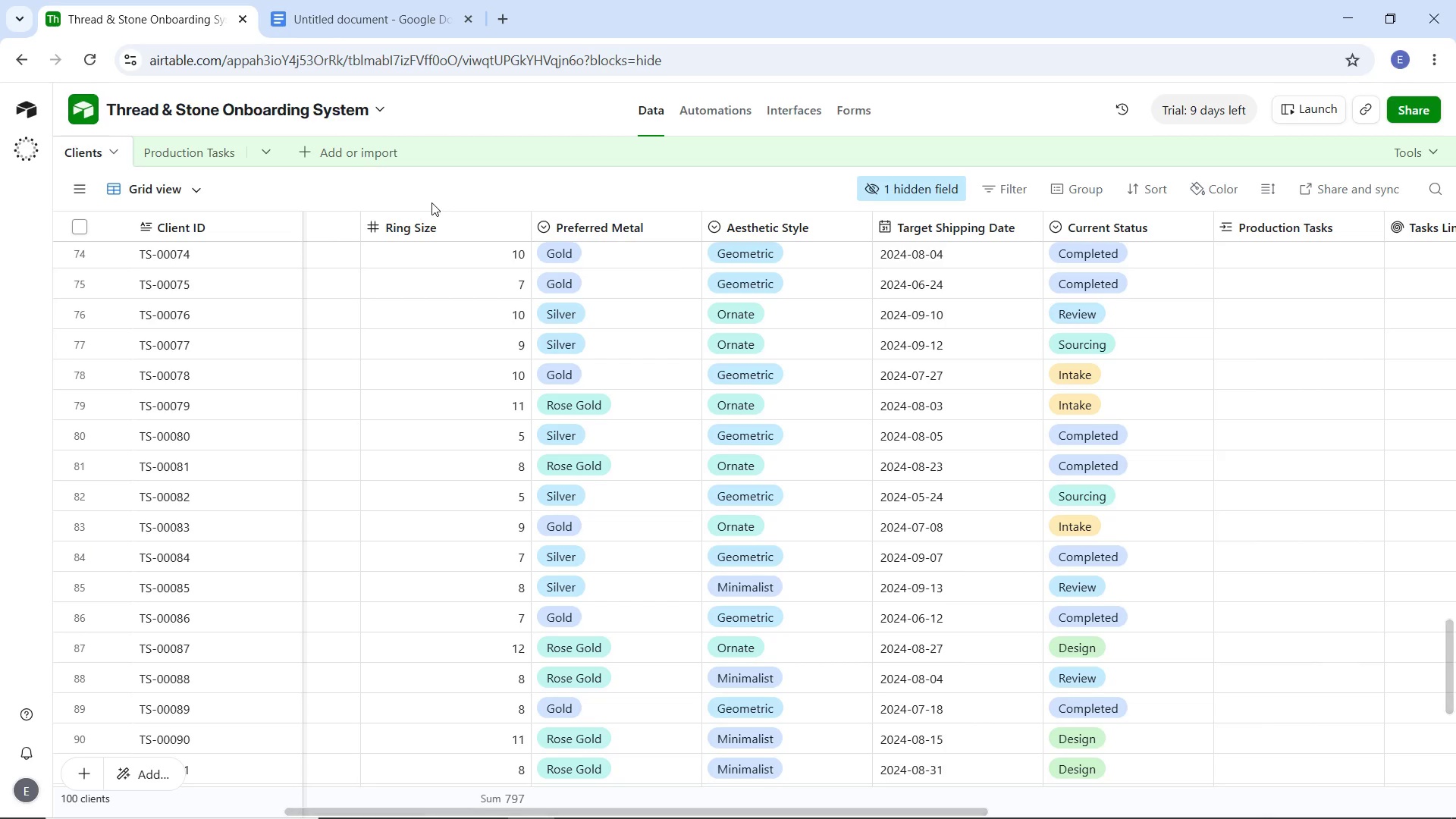 
left_click([869, 190])
 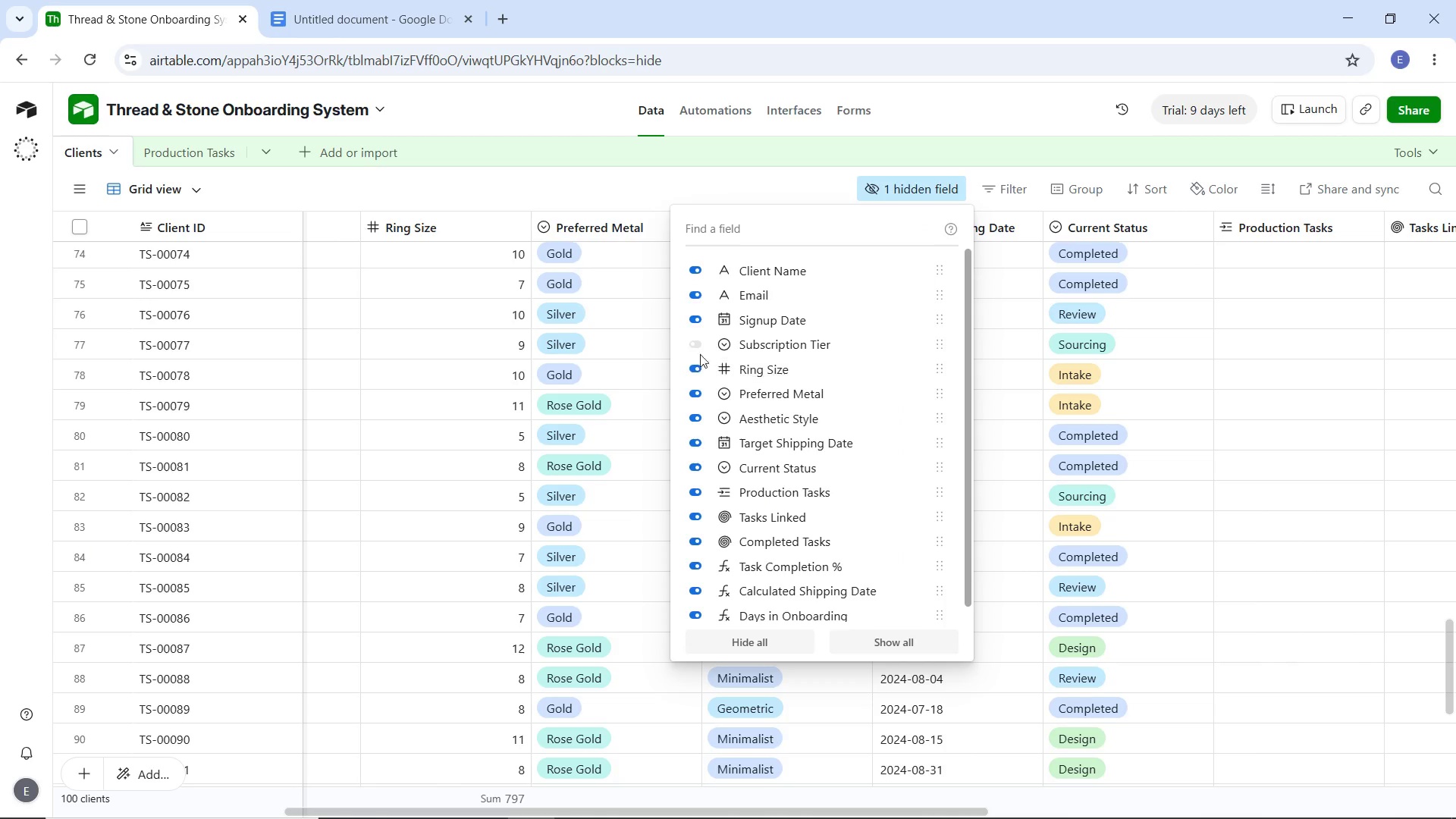 
left_click([698, 344])
 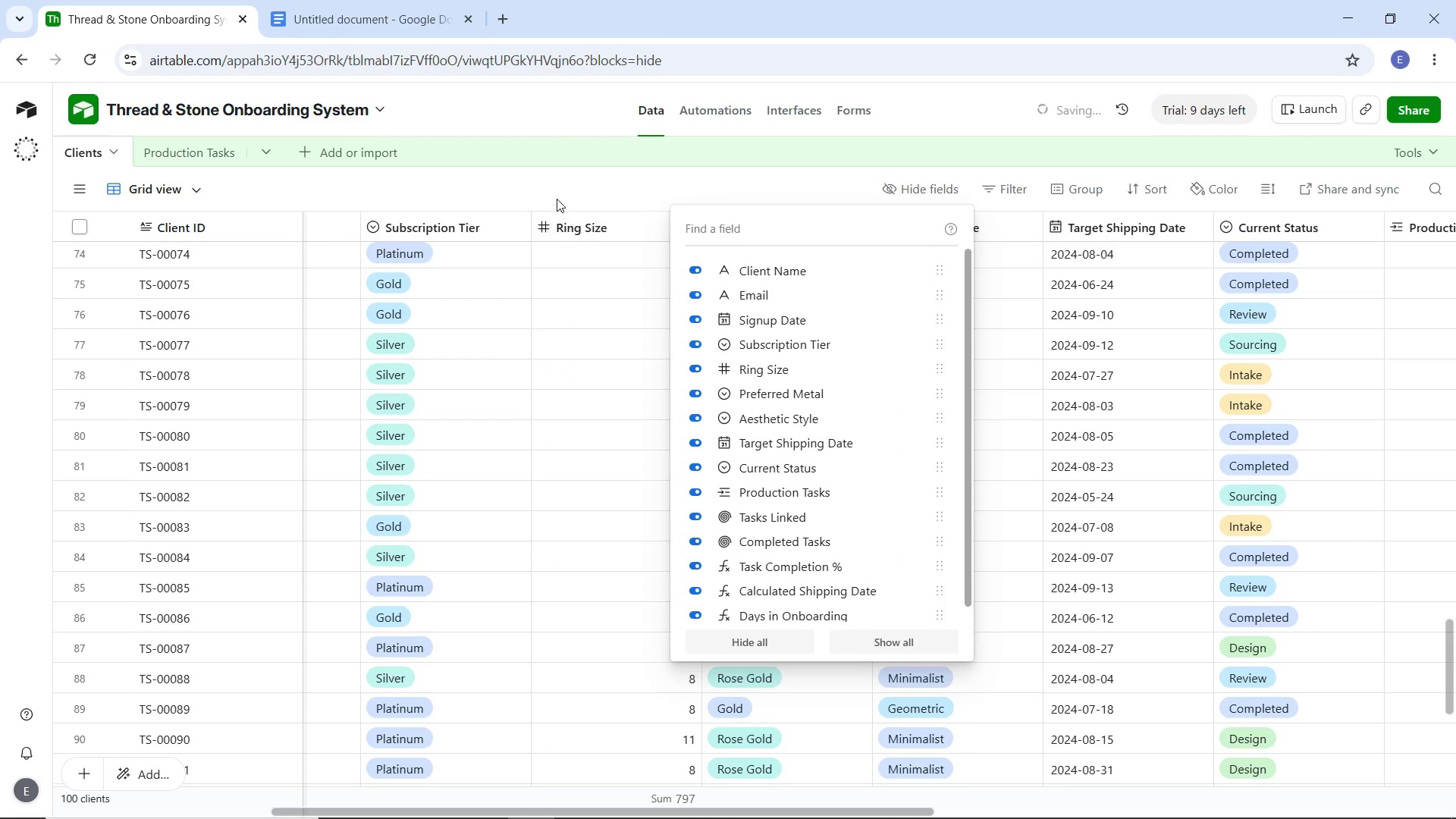 
left_click([555, 184])
 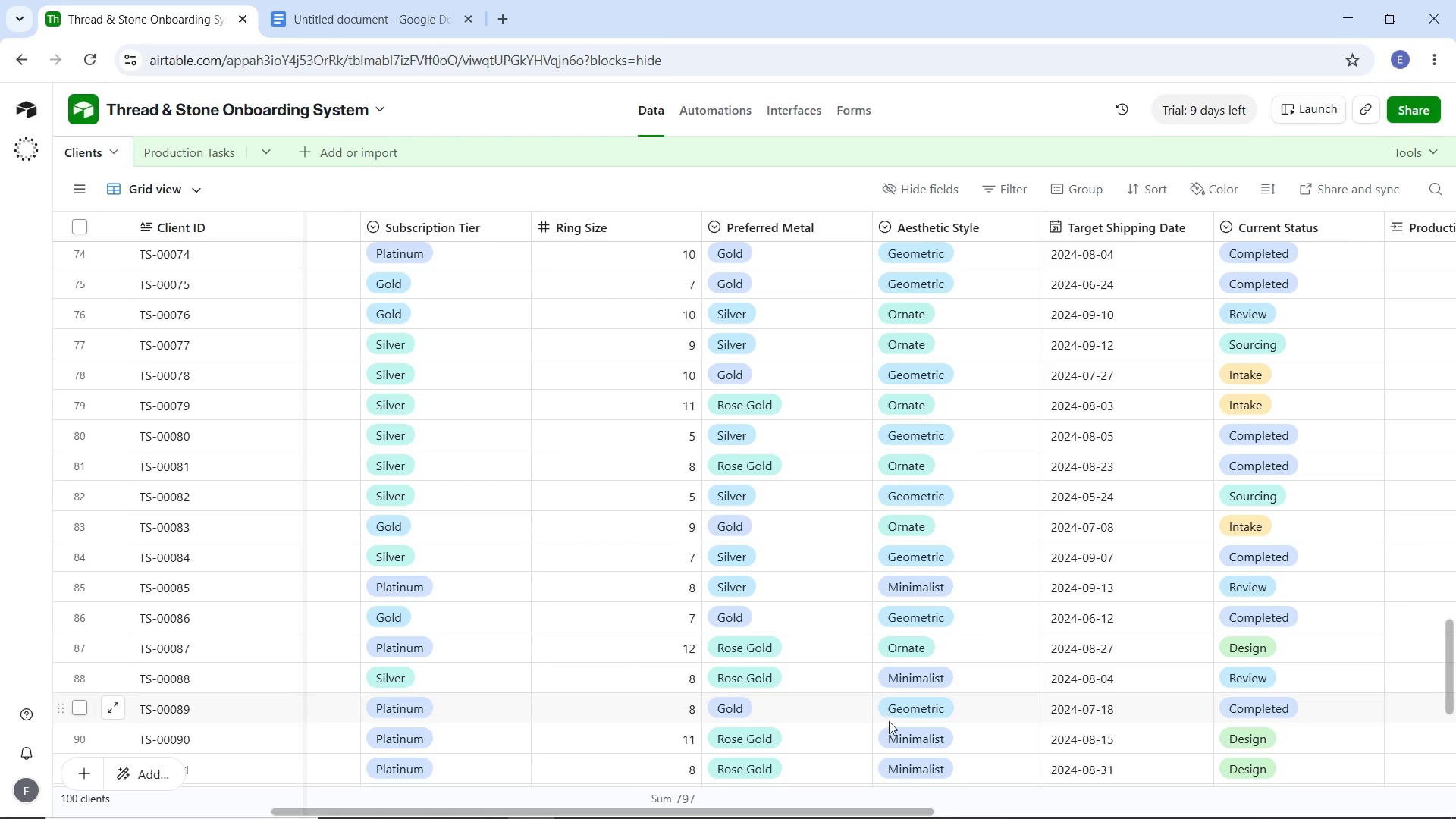 
wait(7.5)
 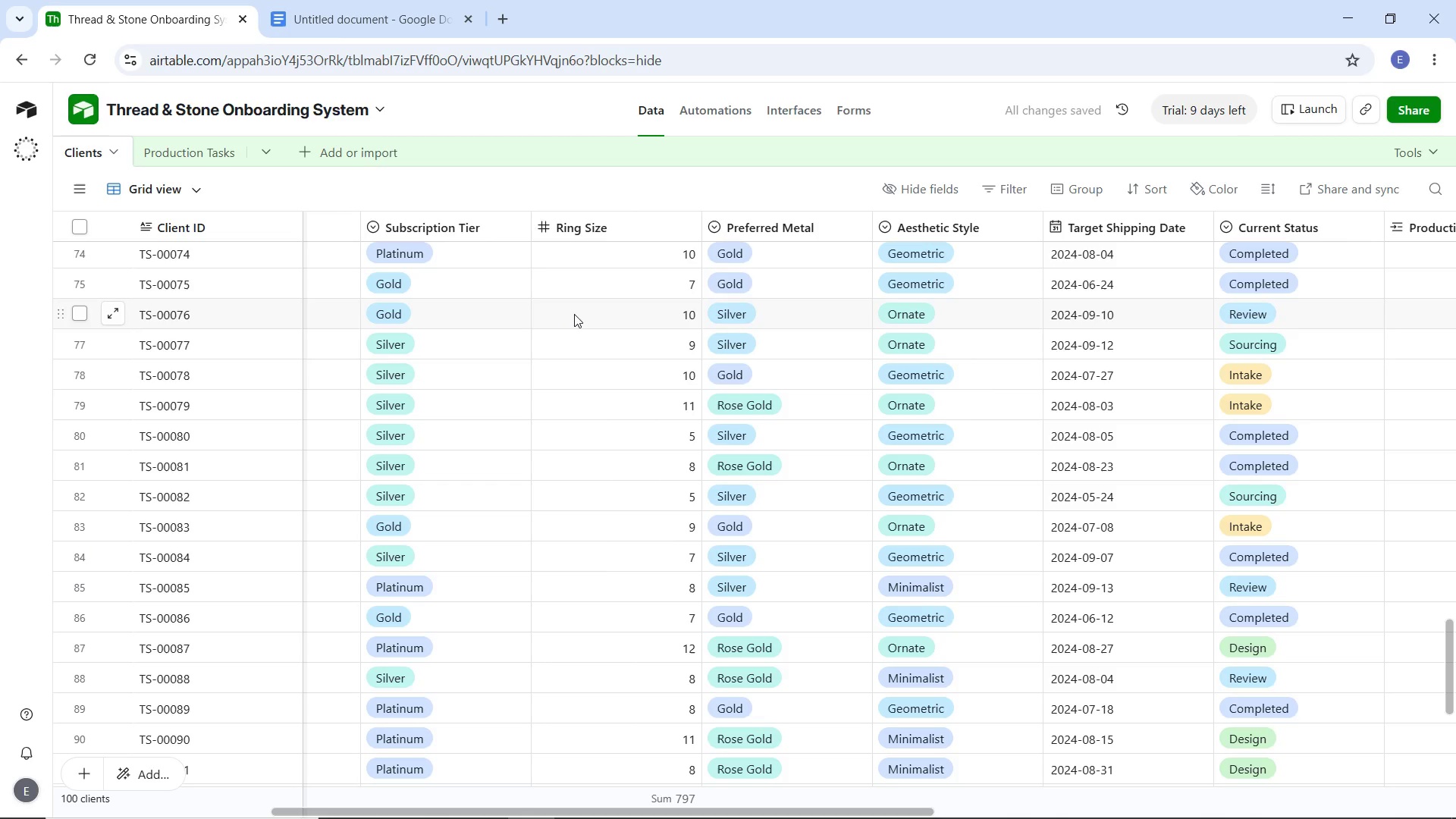 
left_click_drag(start_coordinate=[876, 808], to_coordinate=[951, 805])
 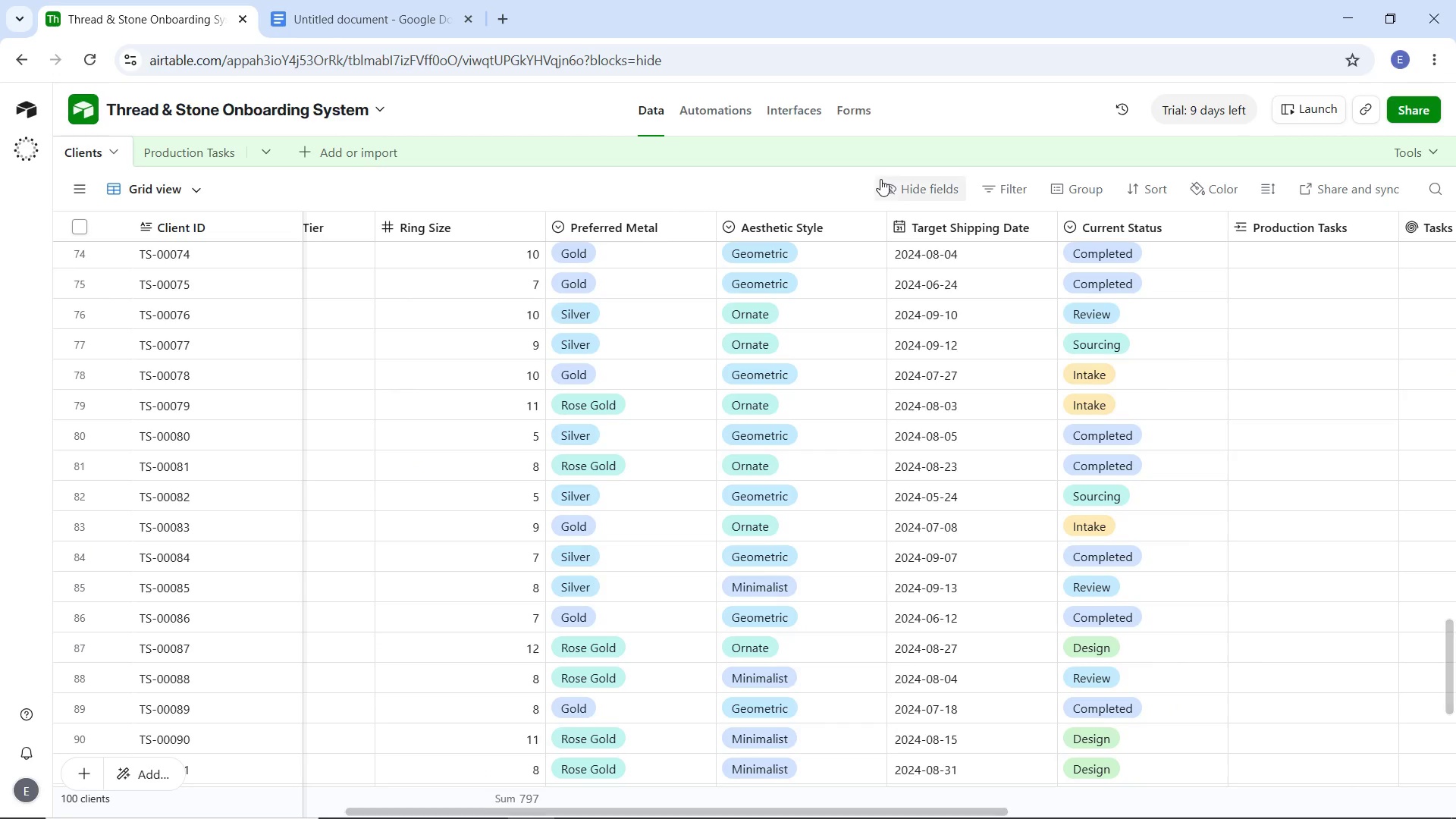 
left_click([892, 180])
 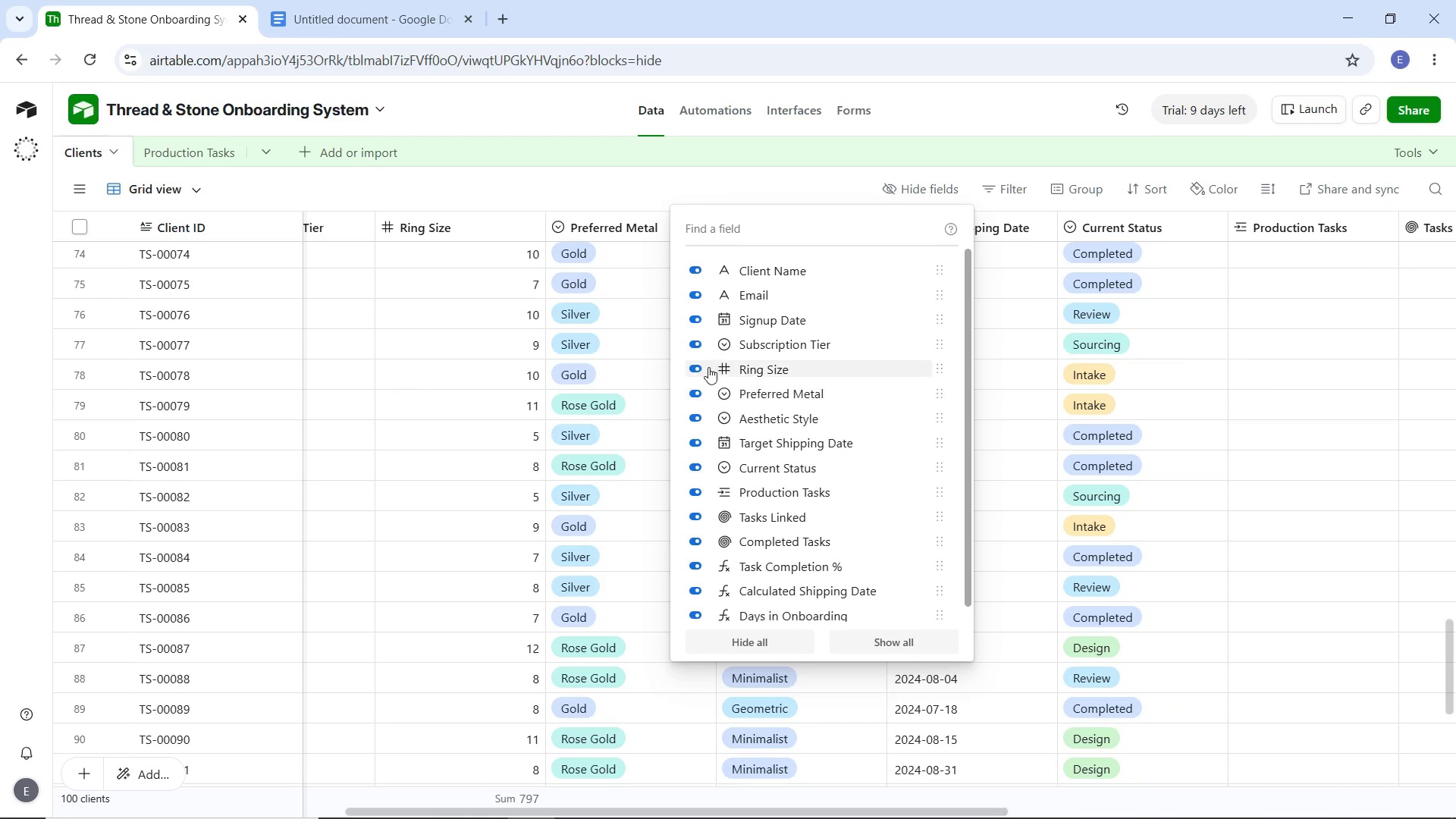 
left_click([692, 371])
 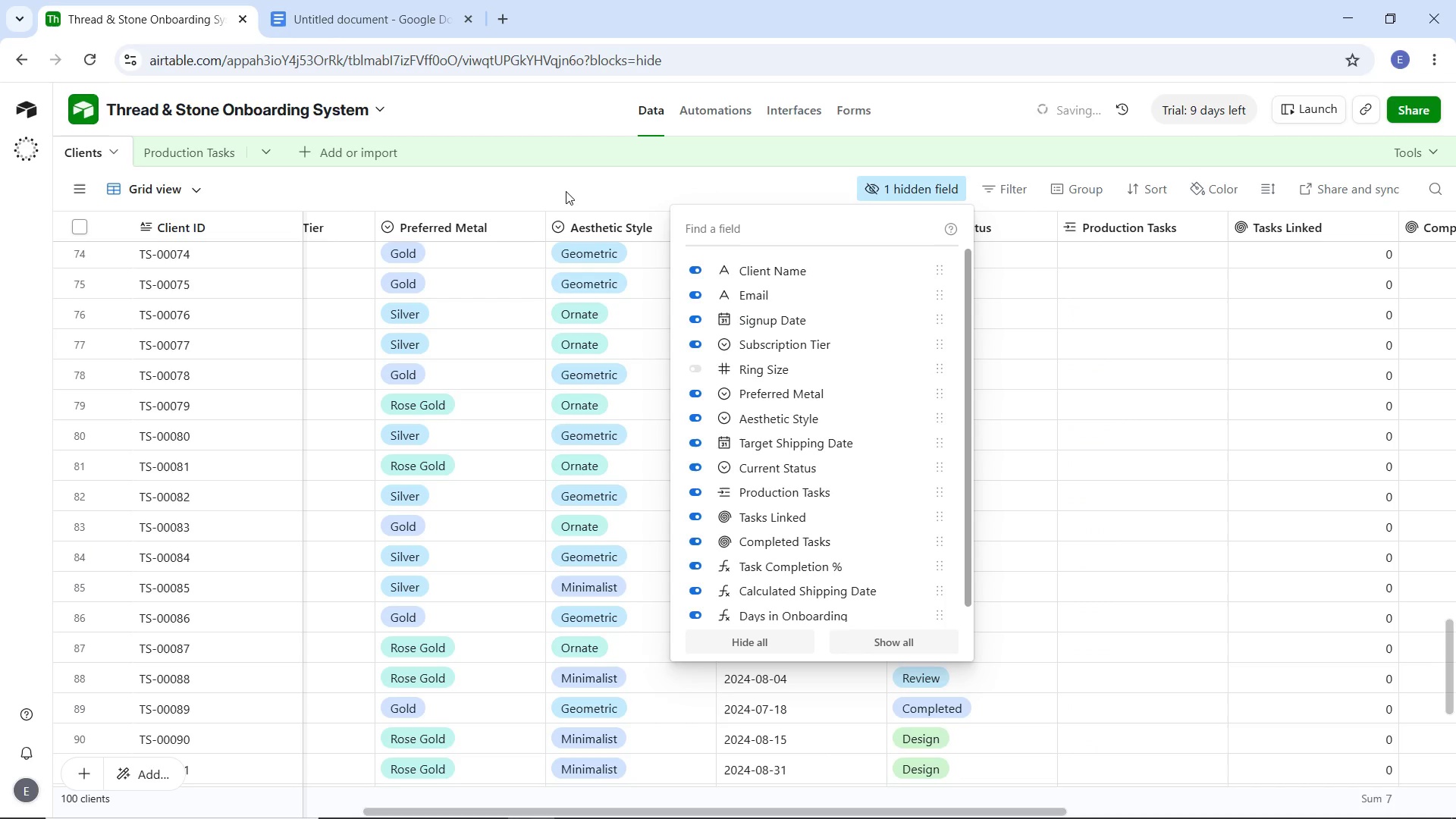 
left_click([566, 191])
 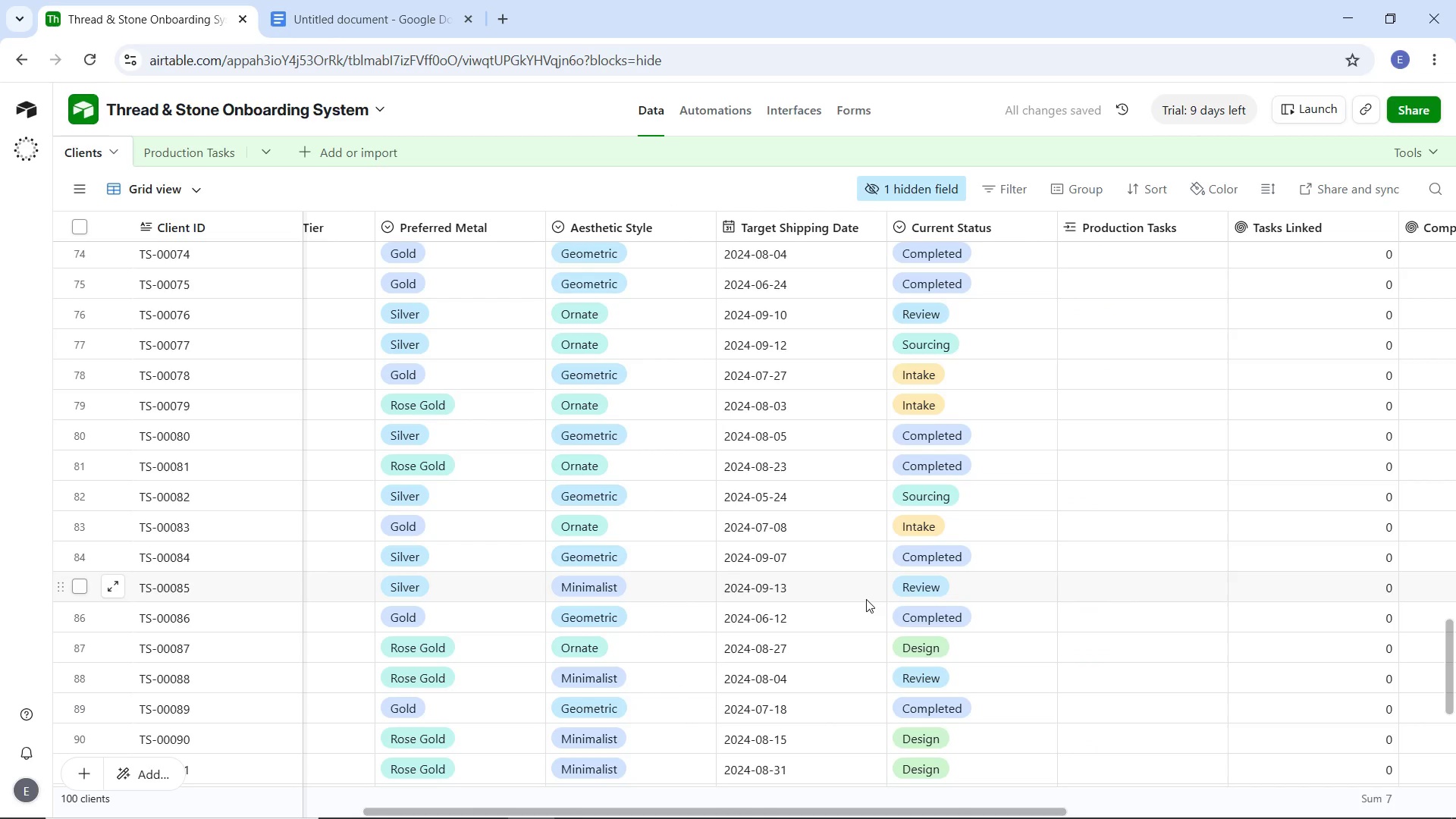 
left_click([897, 184])
 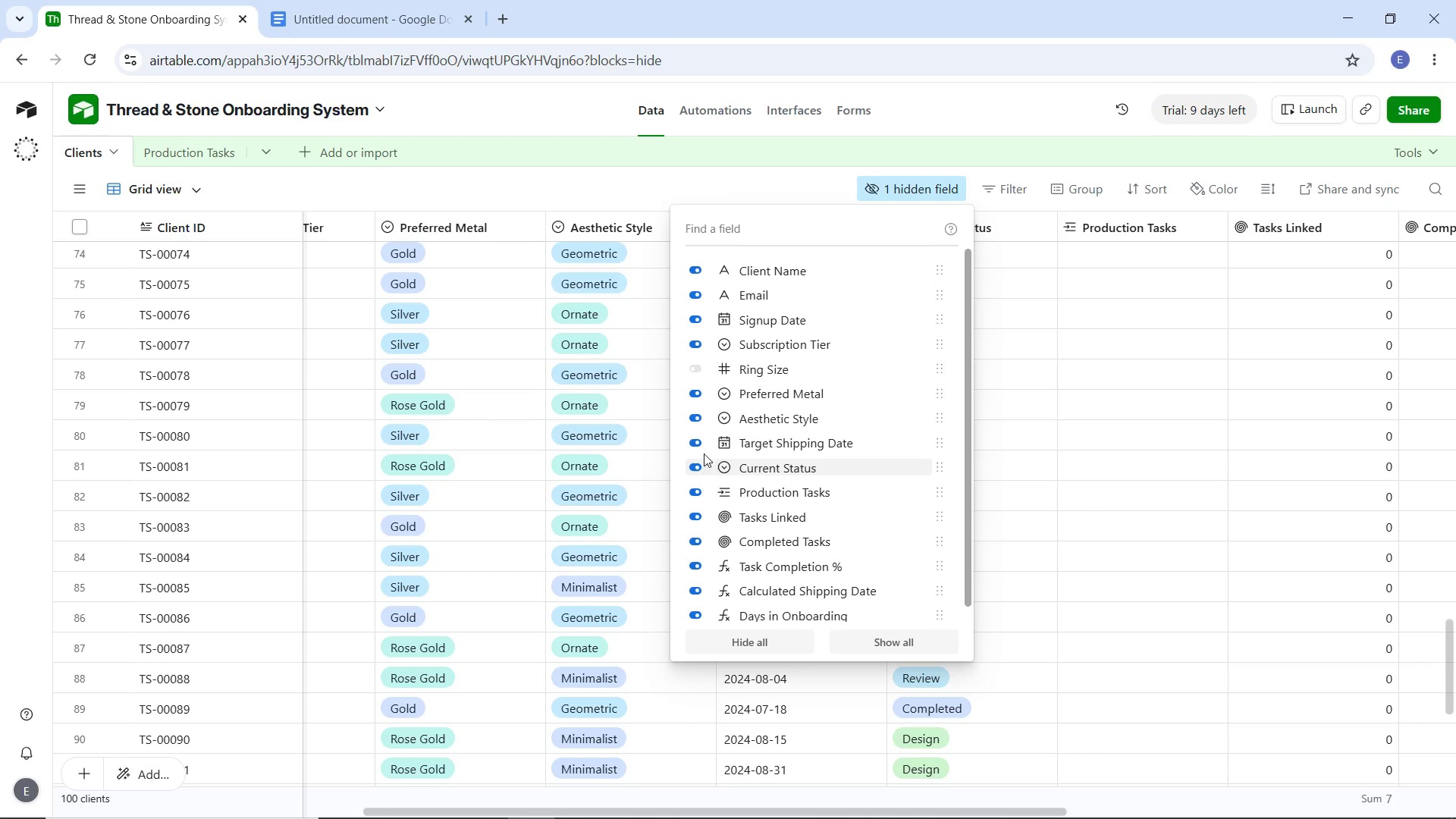 
left_click([698, 444])
 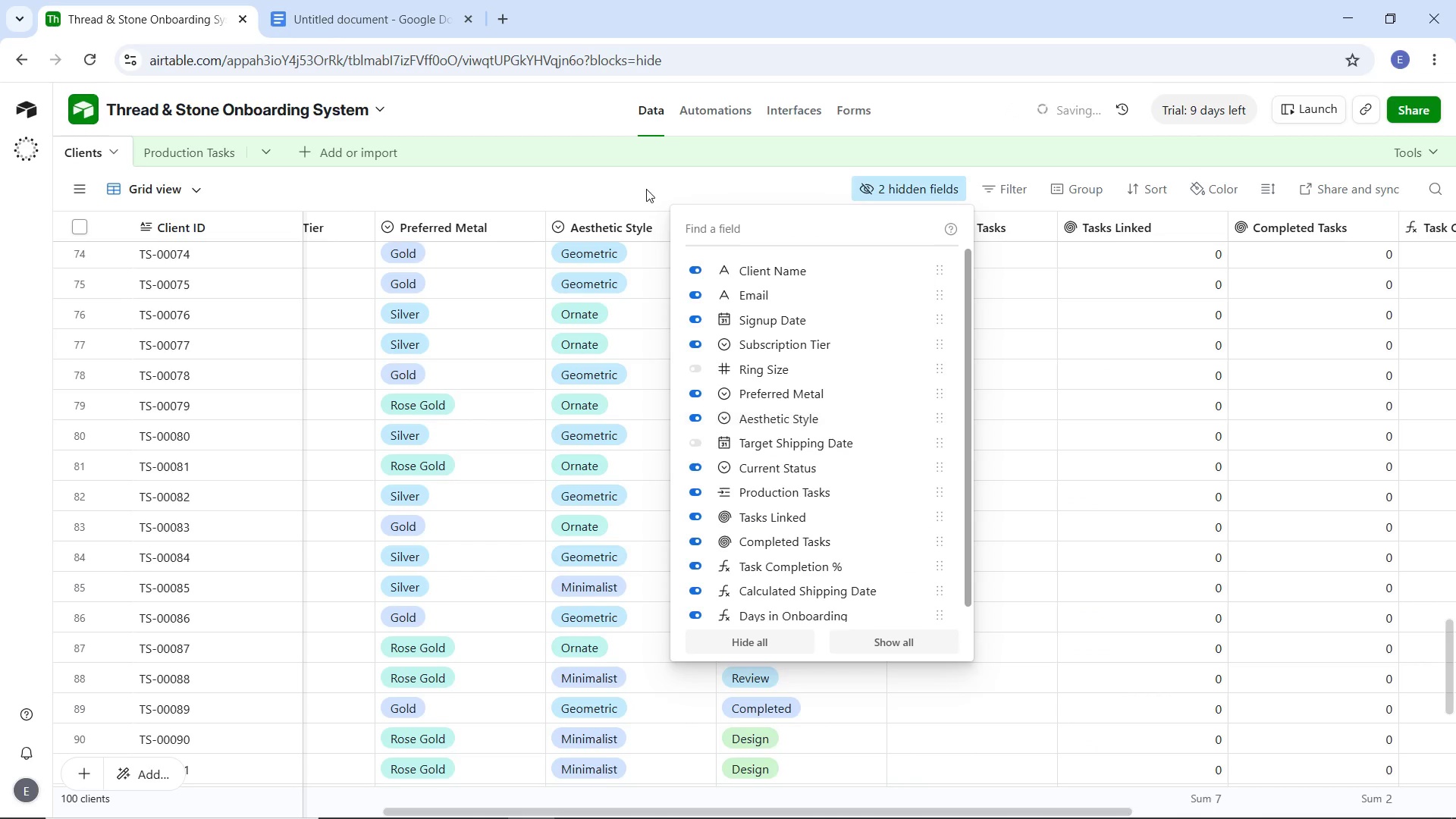 
left_click([646, 189])
 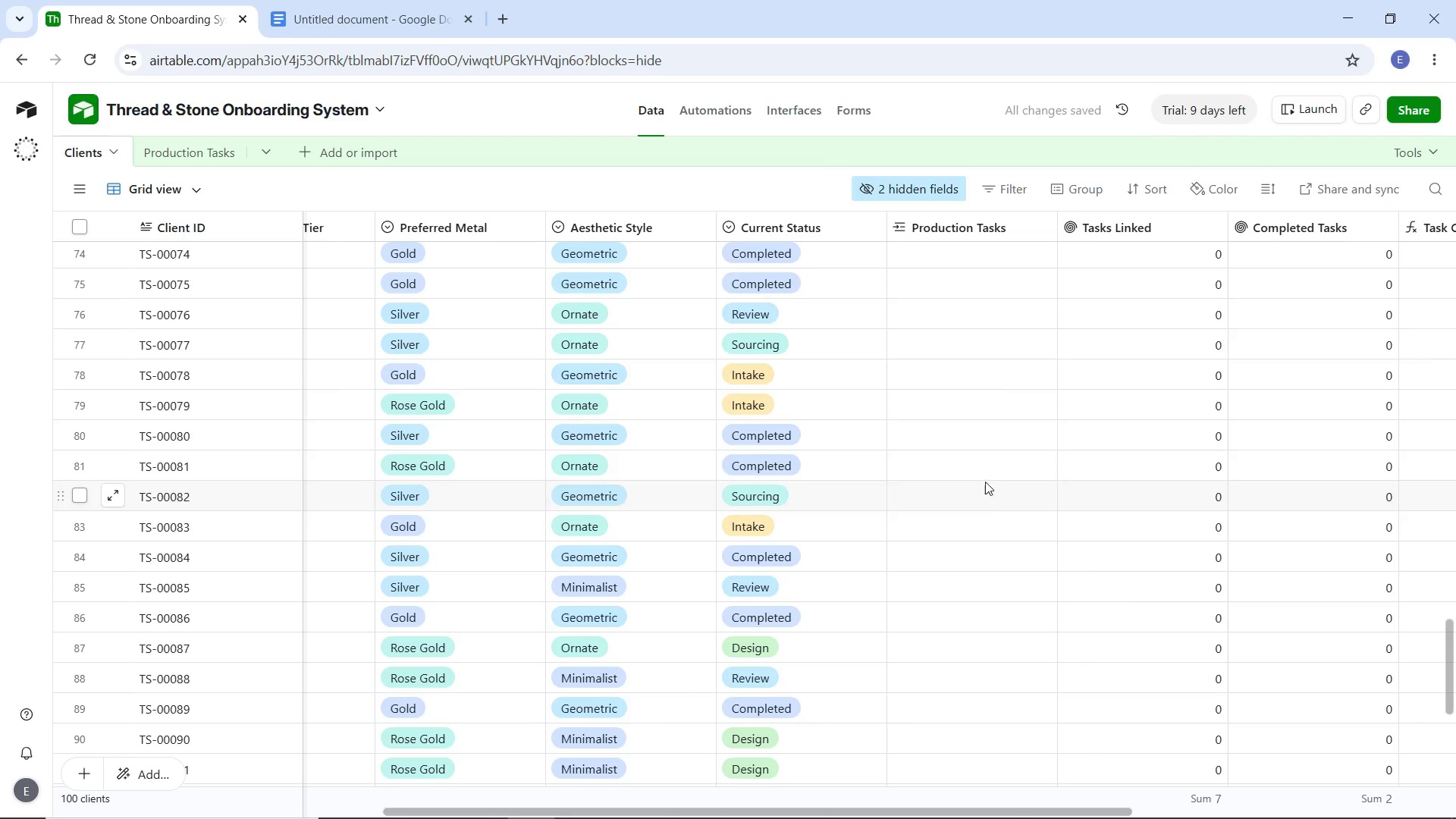 
left_click([889, 187])
 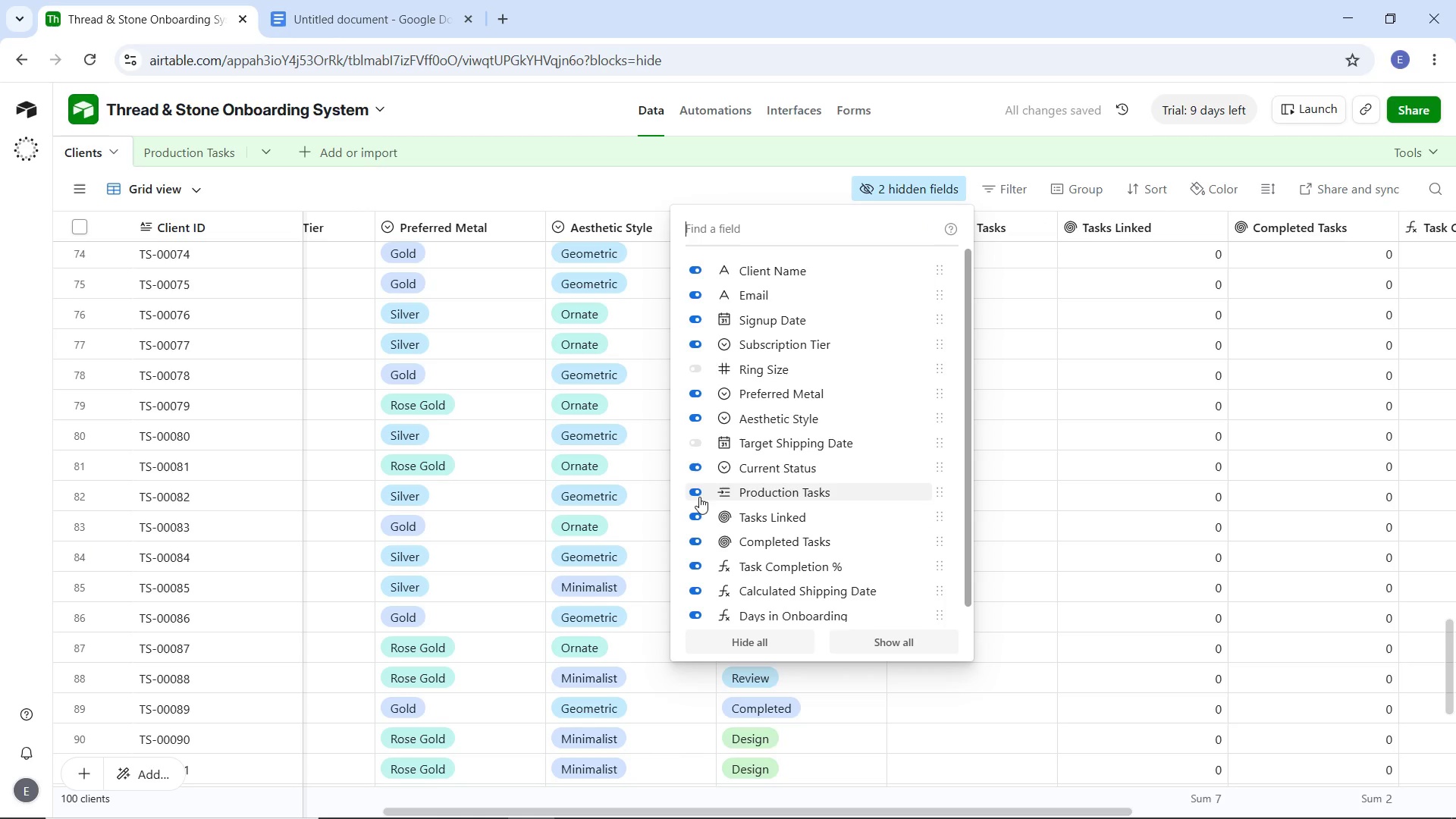 
left_click([695, 494])
 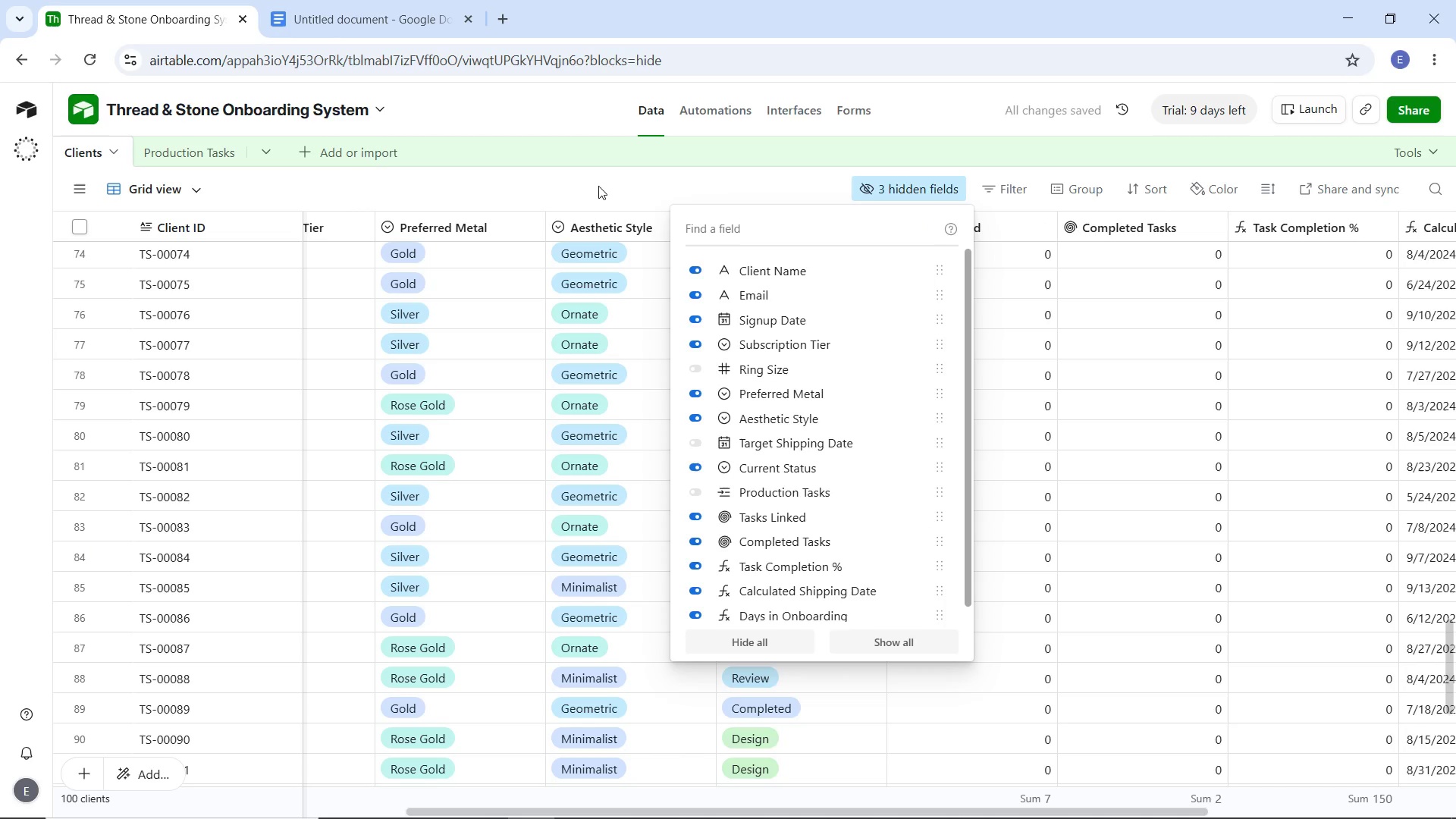 
left_click([601, 175])
 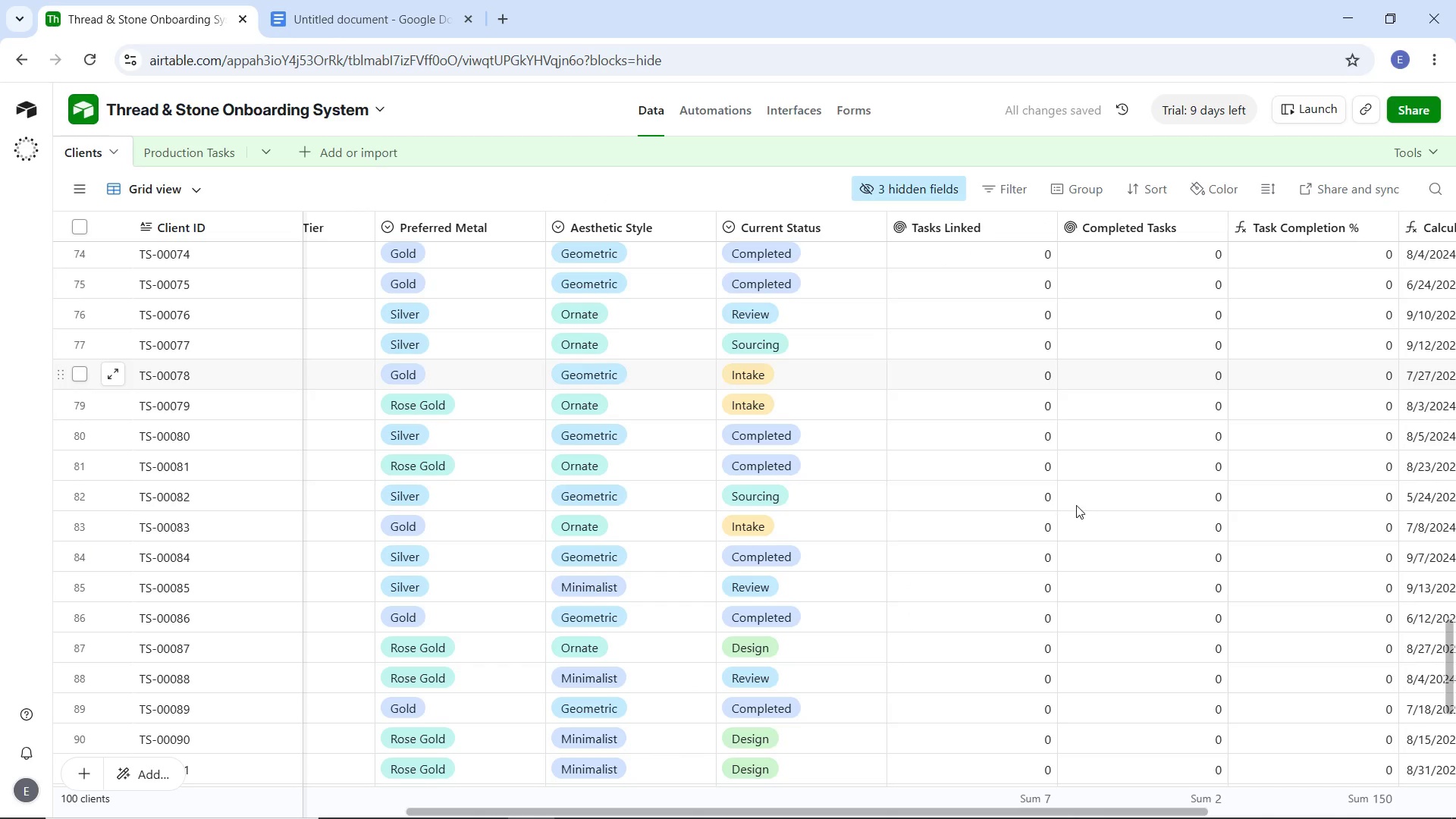 
scroll: coordinate [1085, 514], scroll_direction: up, amount: 34.0
 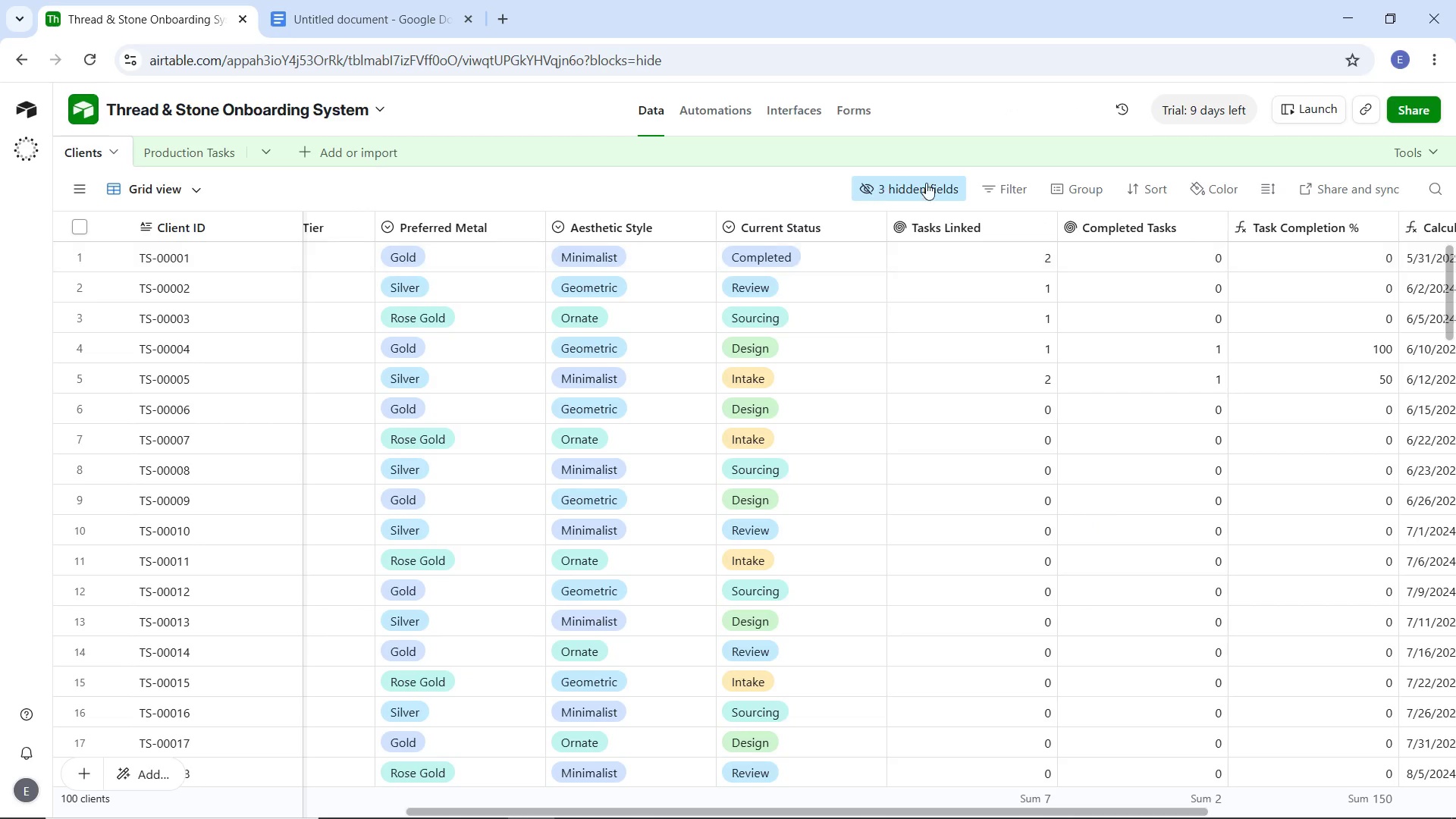 
left_click([928, 183])
 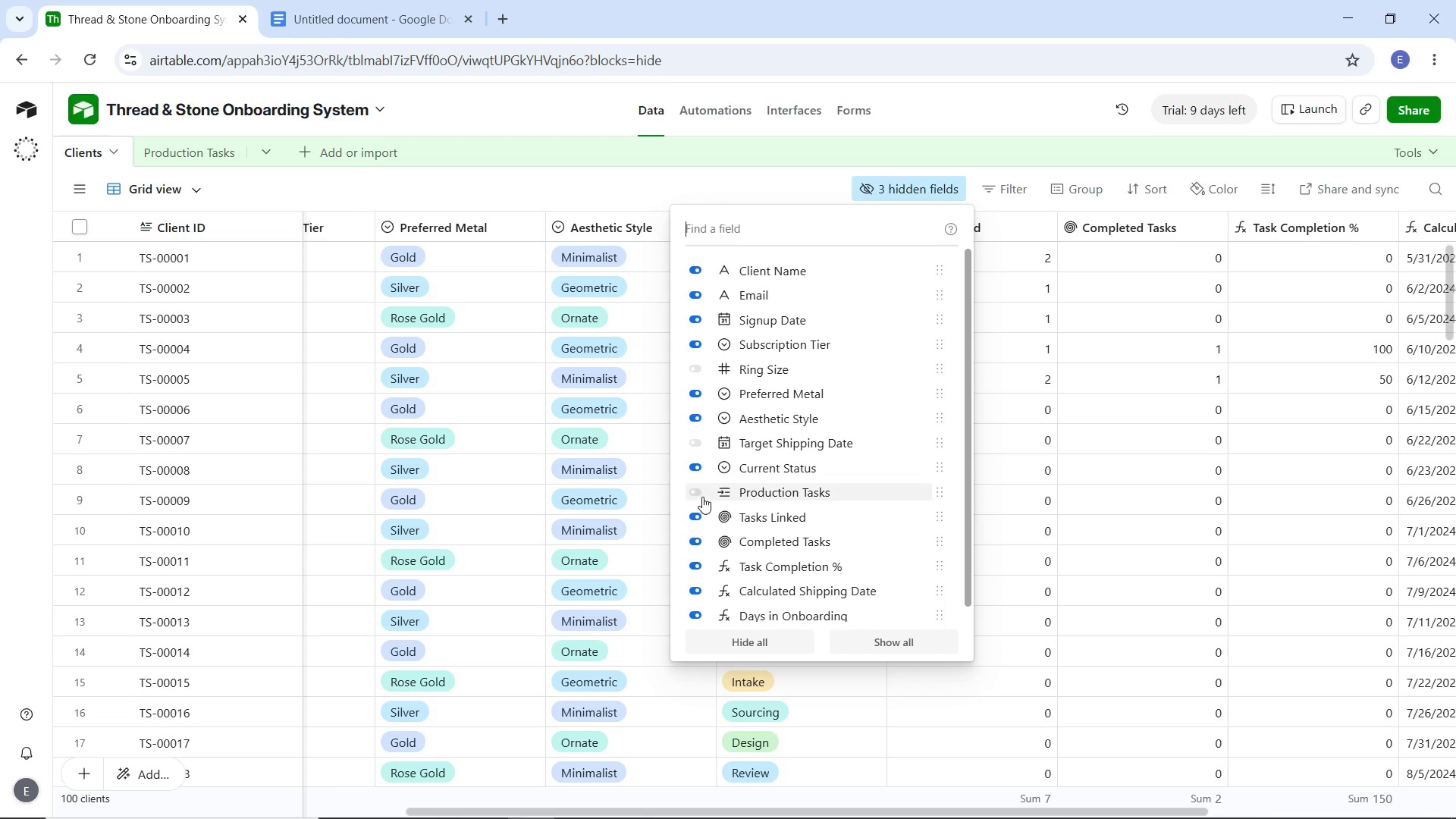 
left_click([694, 491])
 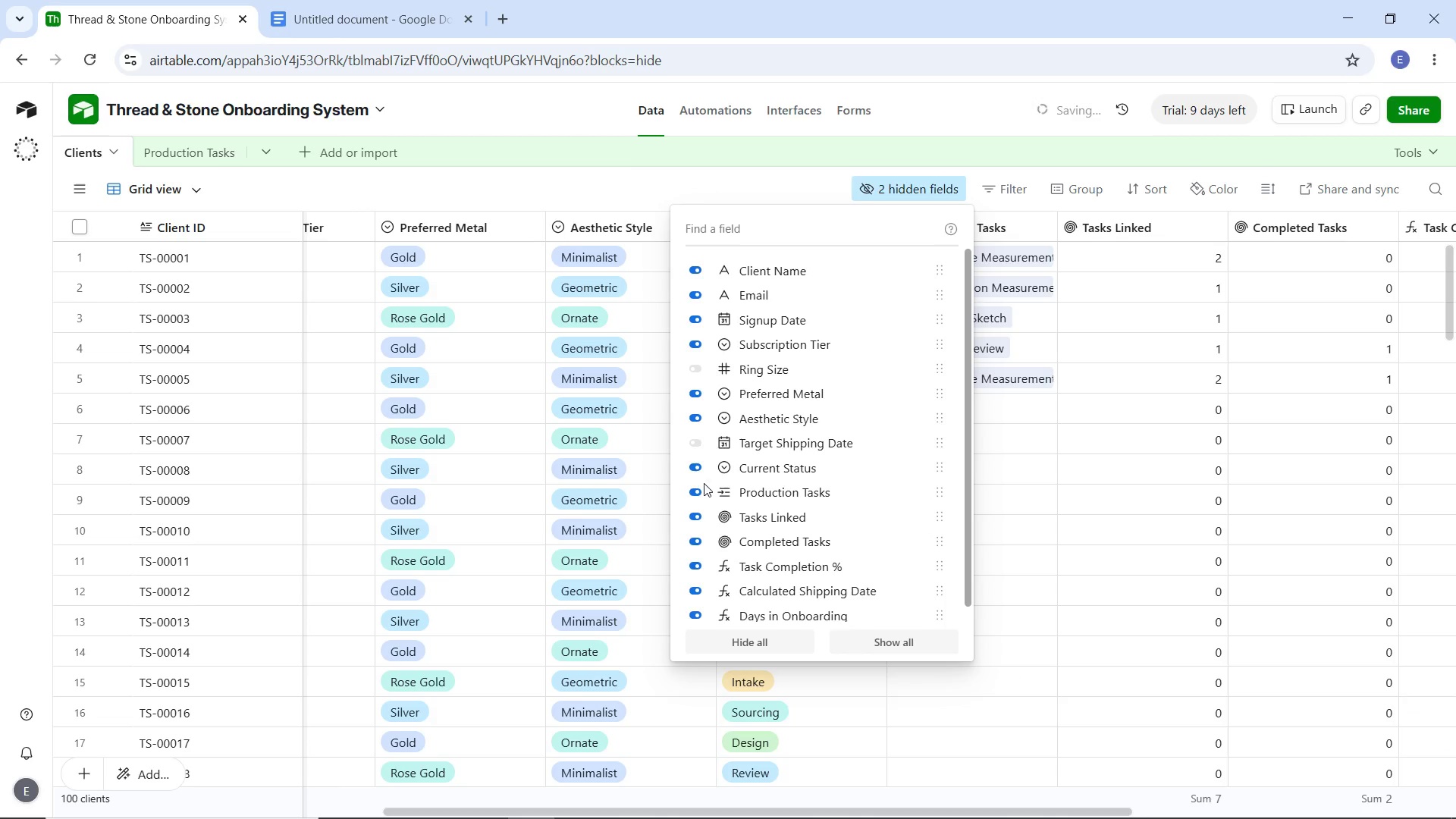 
left_click([695, 497])
 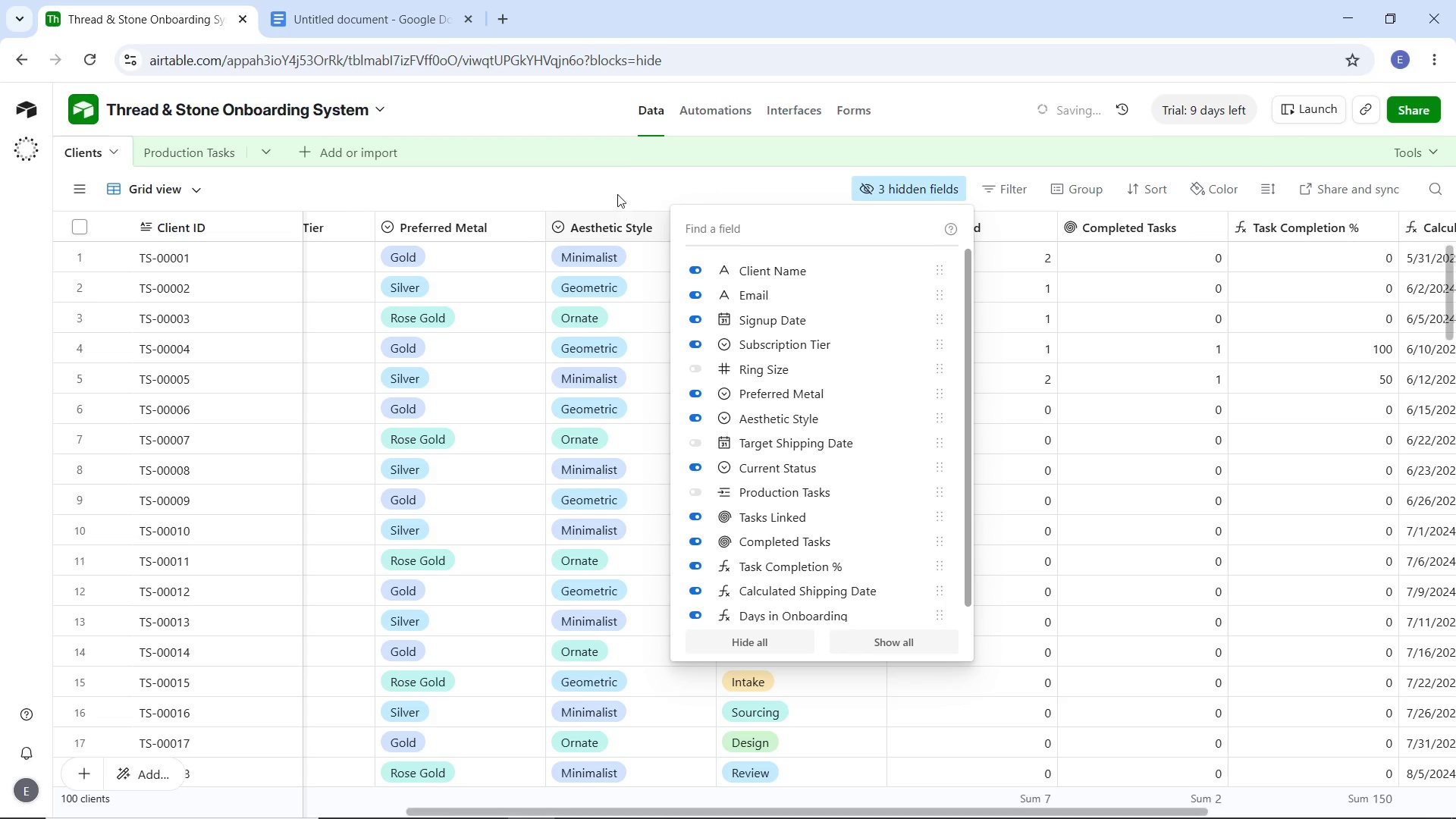 
left_click([617, 193])
 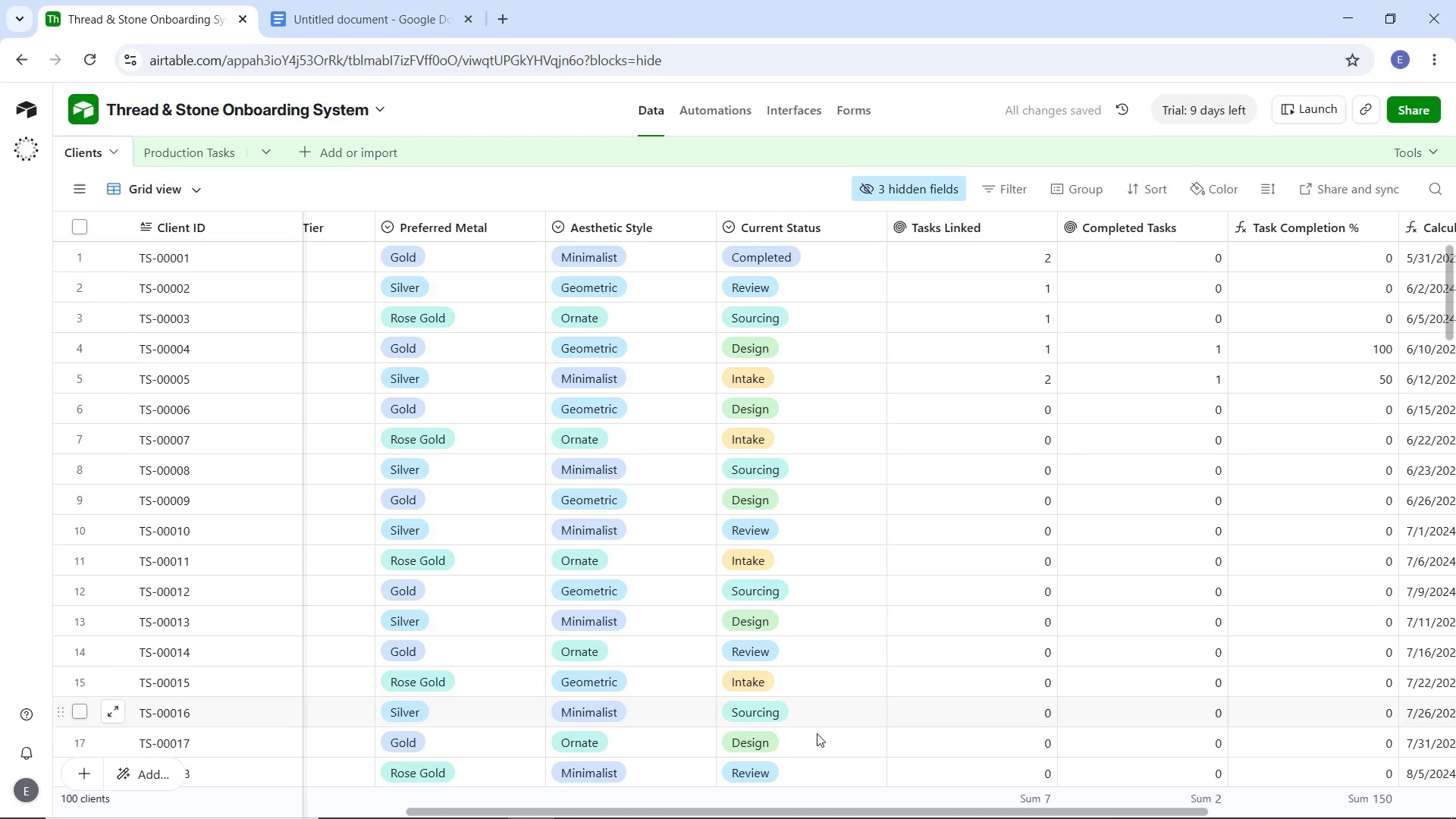 
left_click_drag(start_coordinate=[864, 810], to_coordinate=[933, 789])
 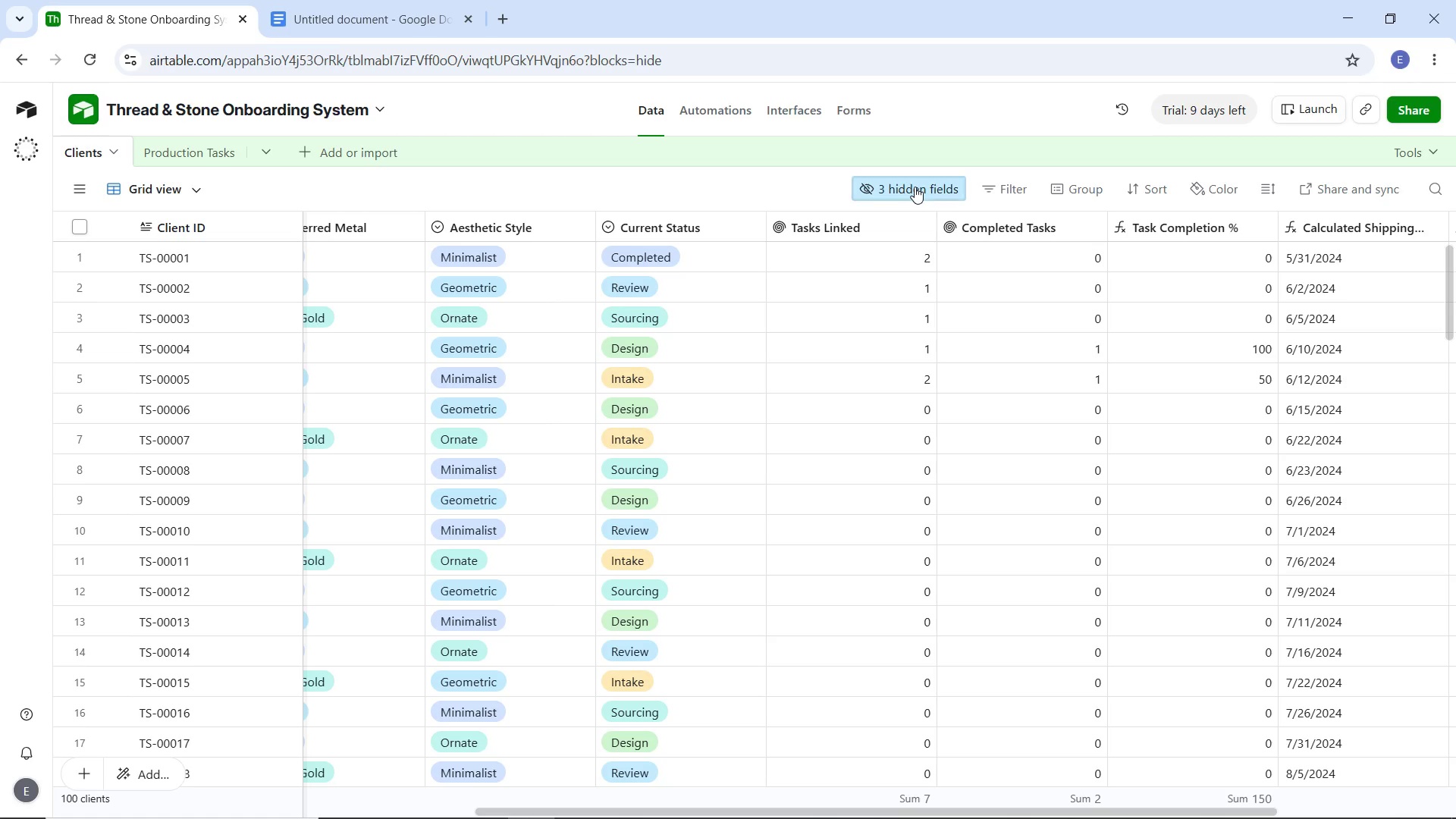 
left_click([915, 187])
 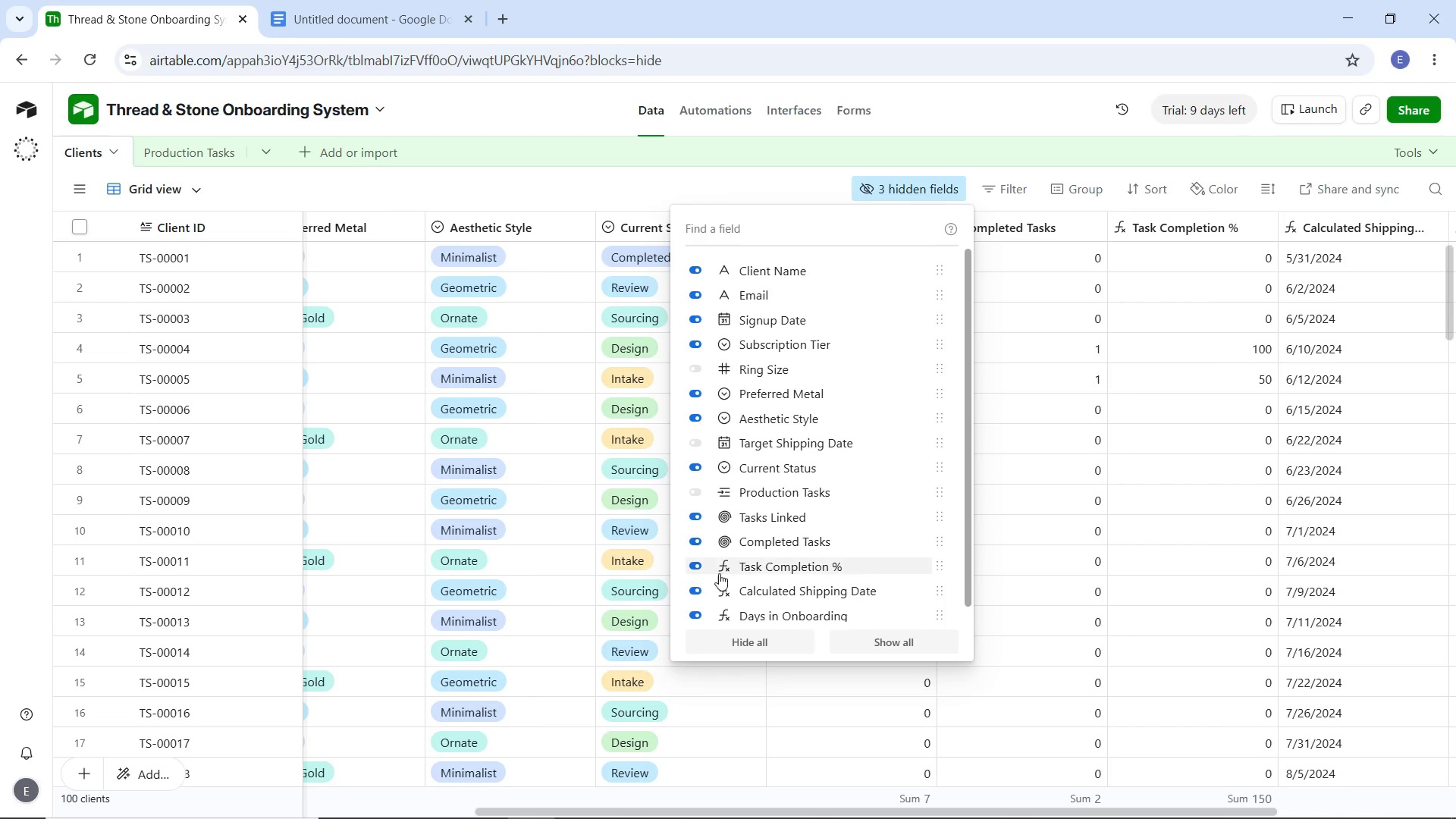 
left_click([695, 544])
 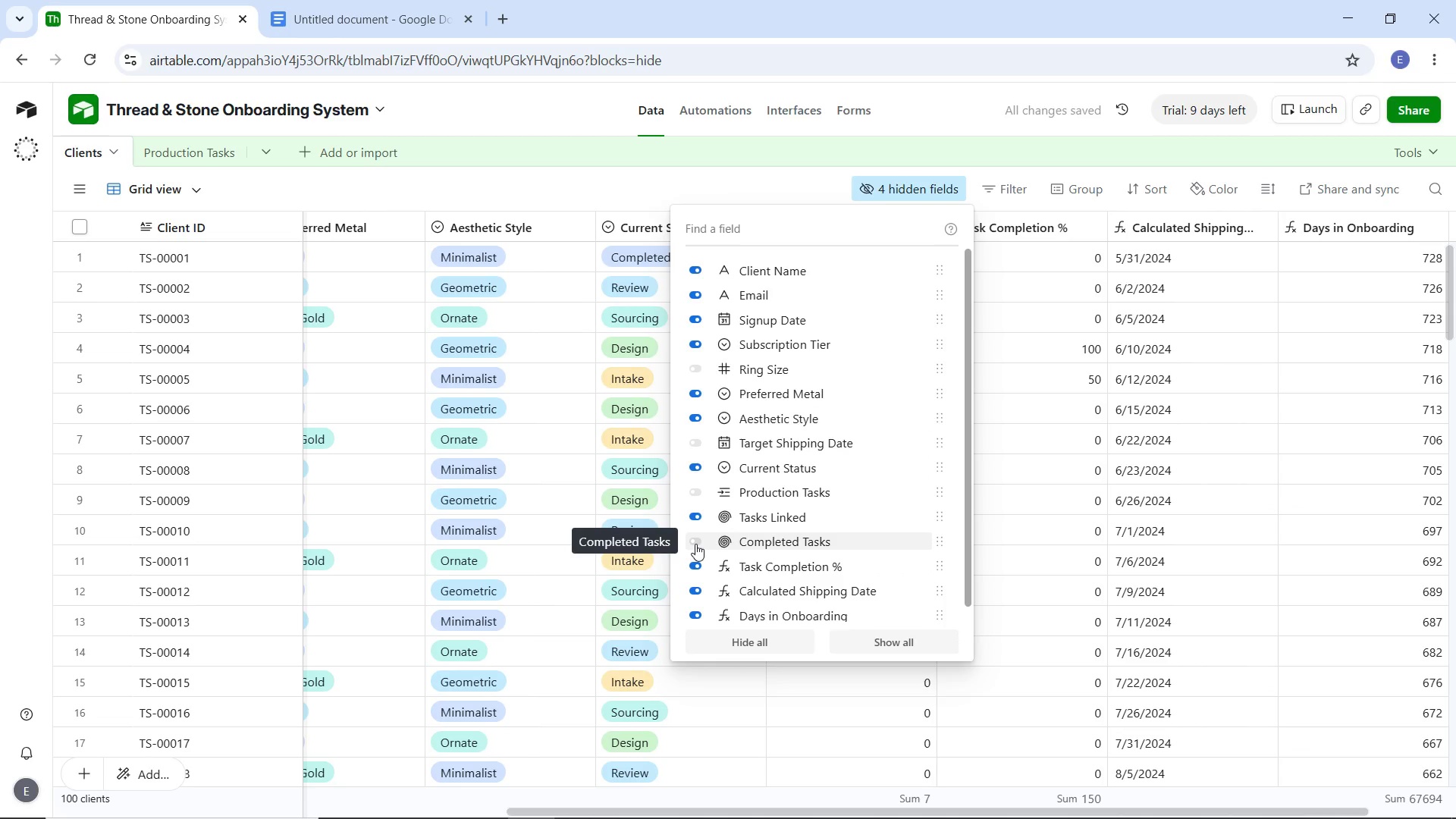 
wait(5.31)
 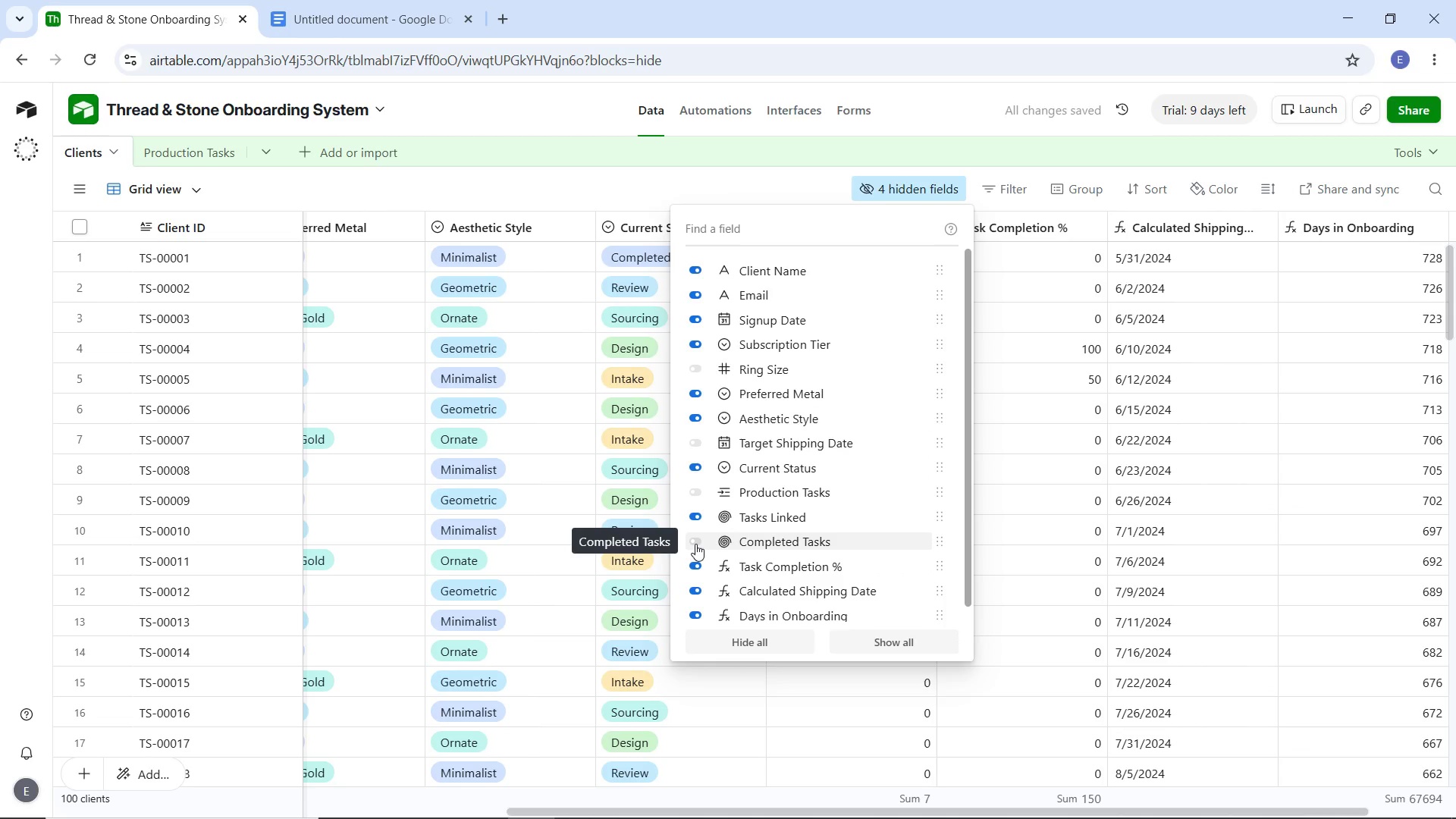 
left_click([657, 180])
 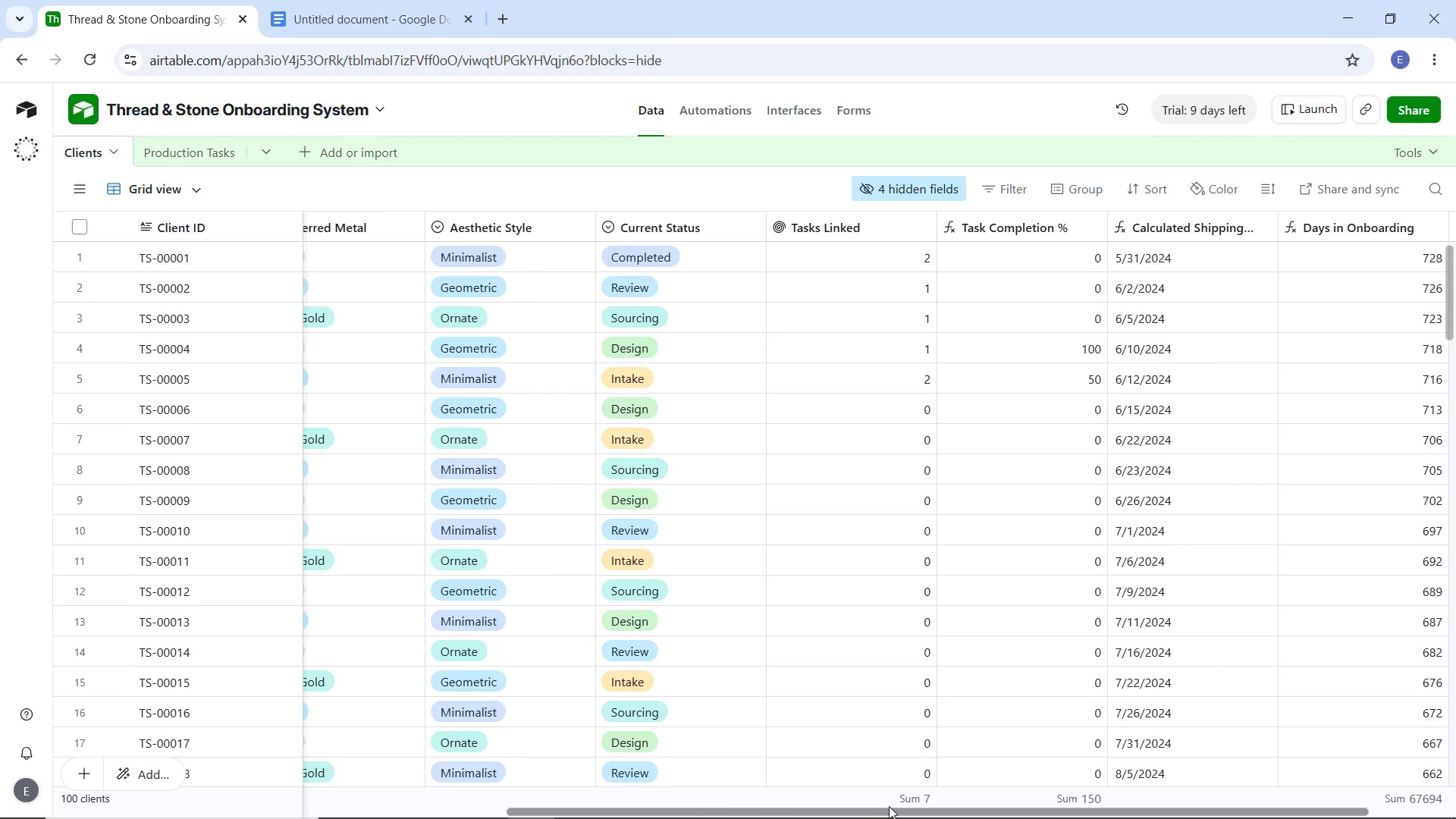 
left_click_drag(start_coordinate=[895, 812], to_coordinate=[1075, 814])
 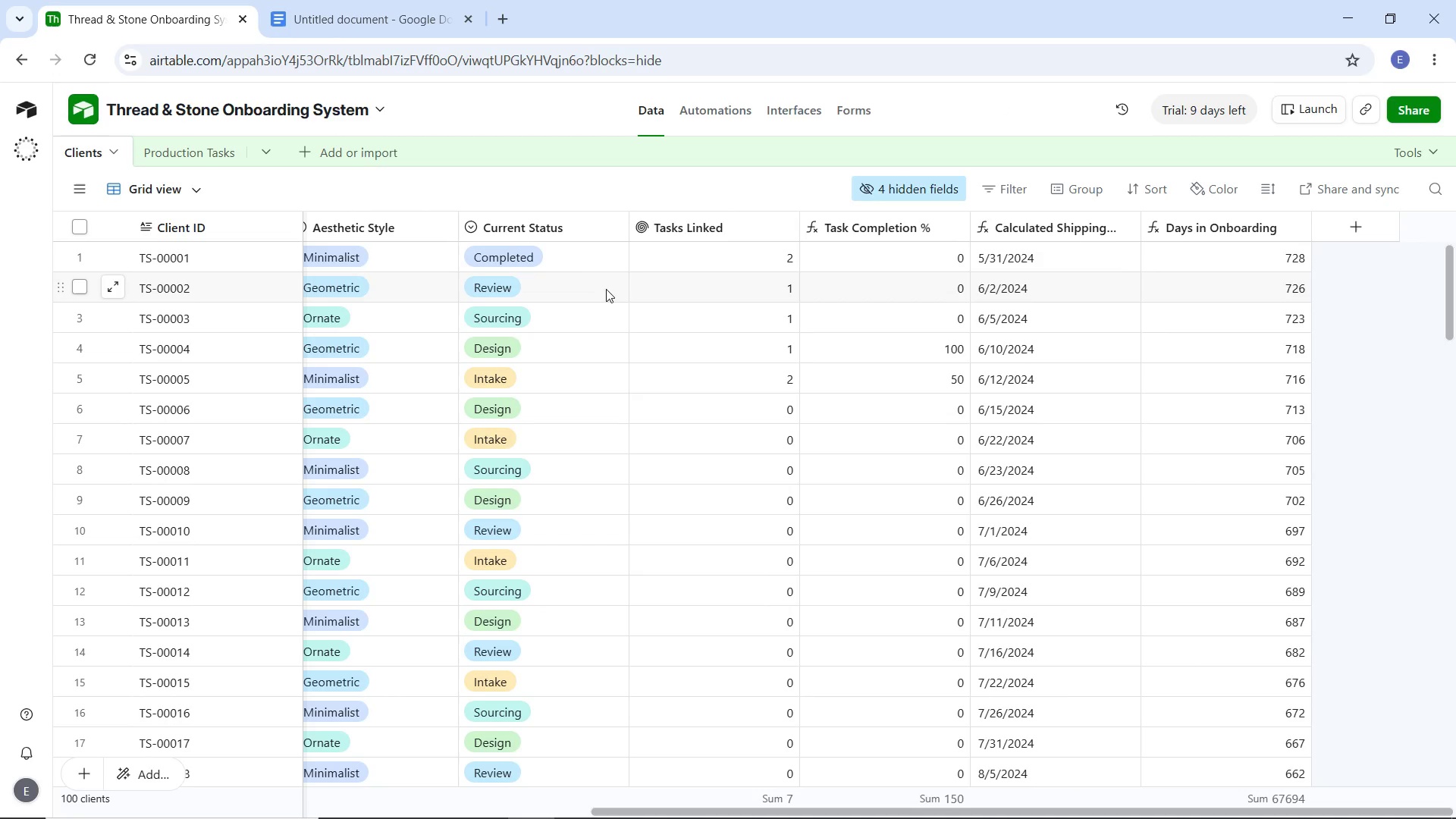 
wait(7.31)
 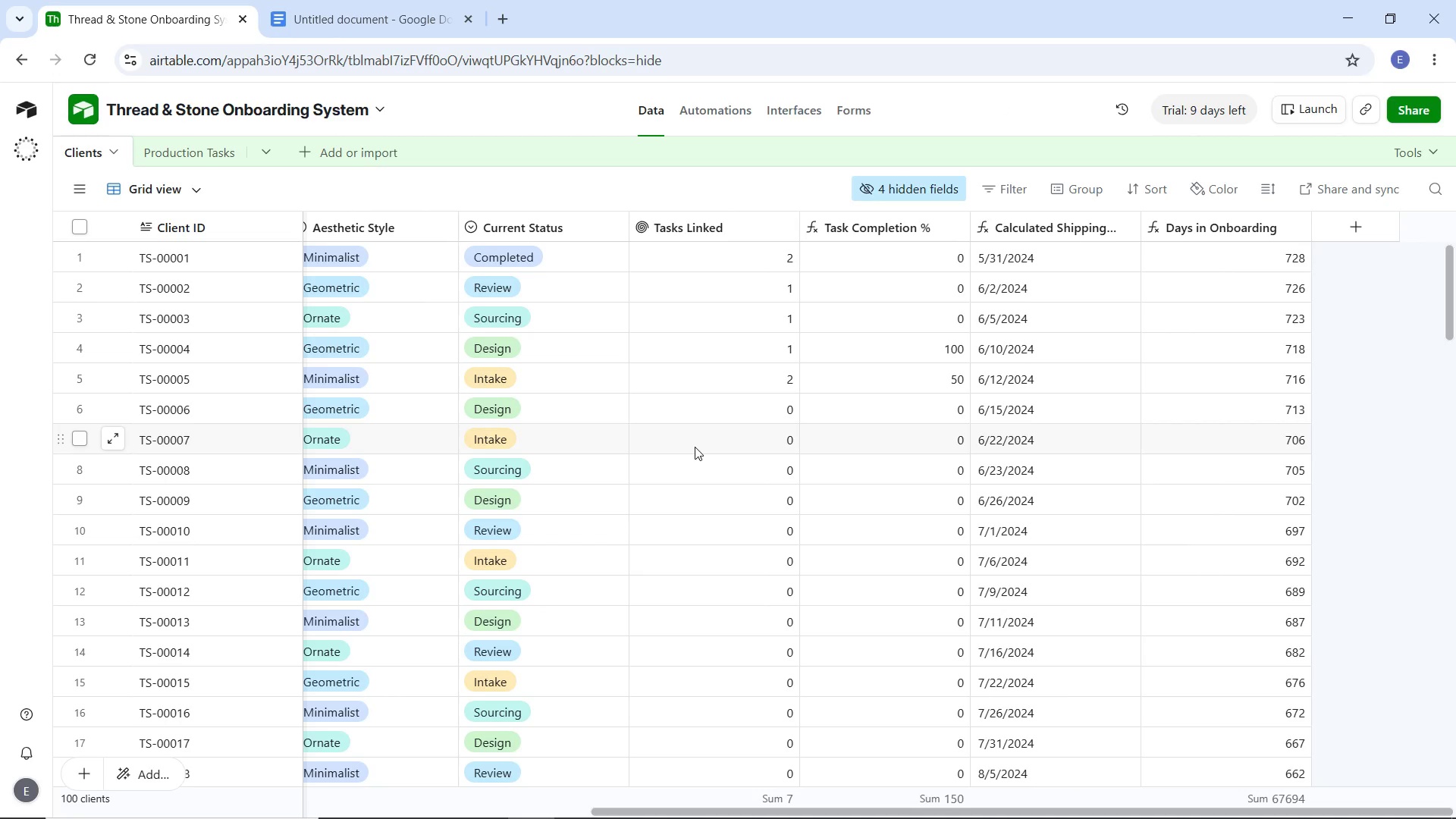 
left_click([1150, 191])
 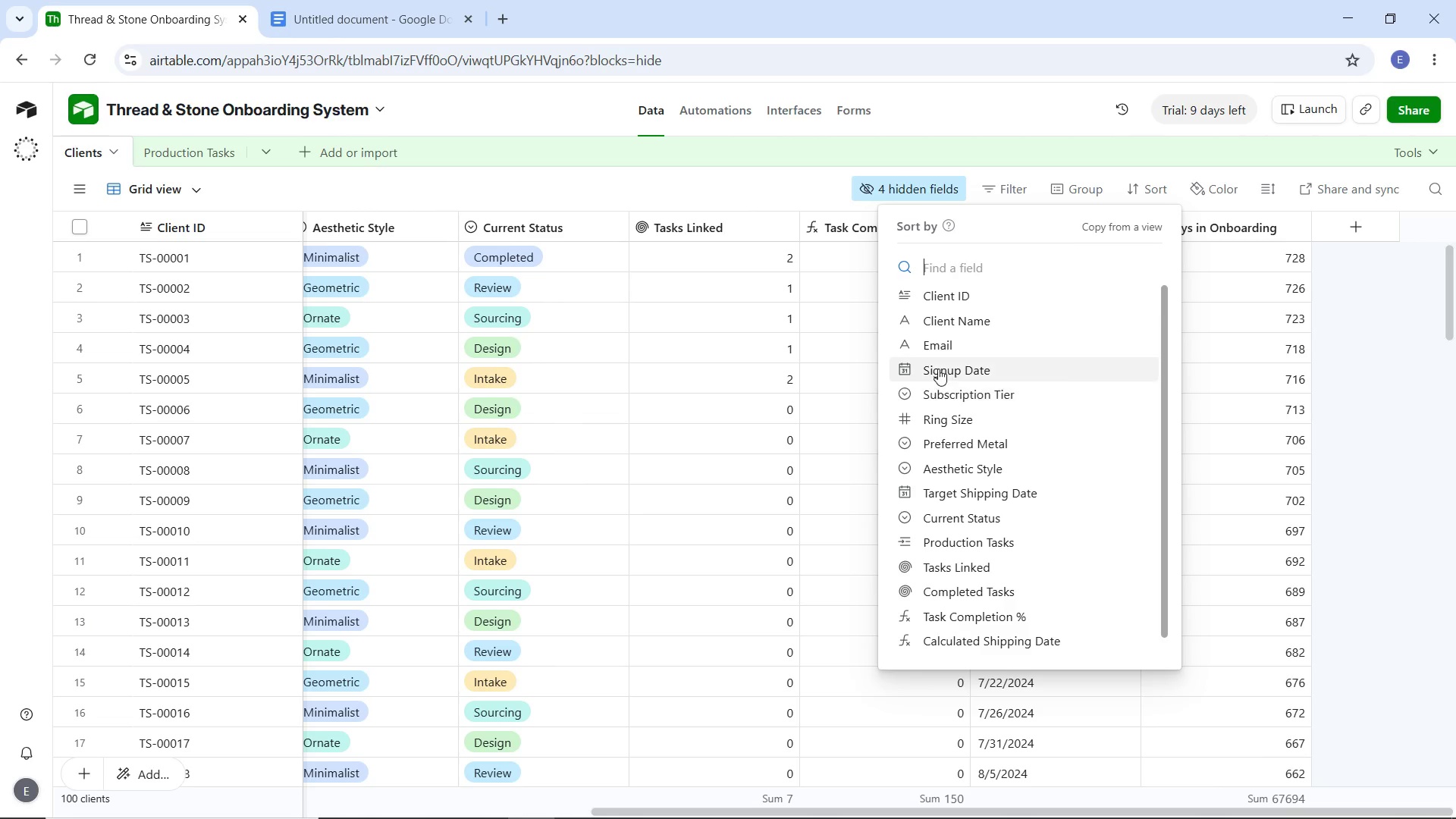 
left_click([938, 369])
 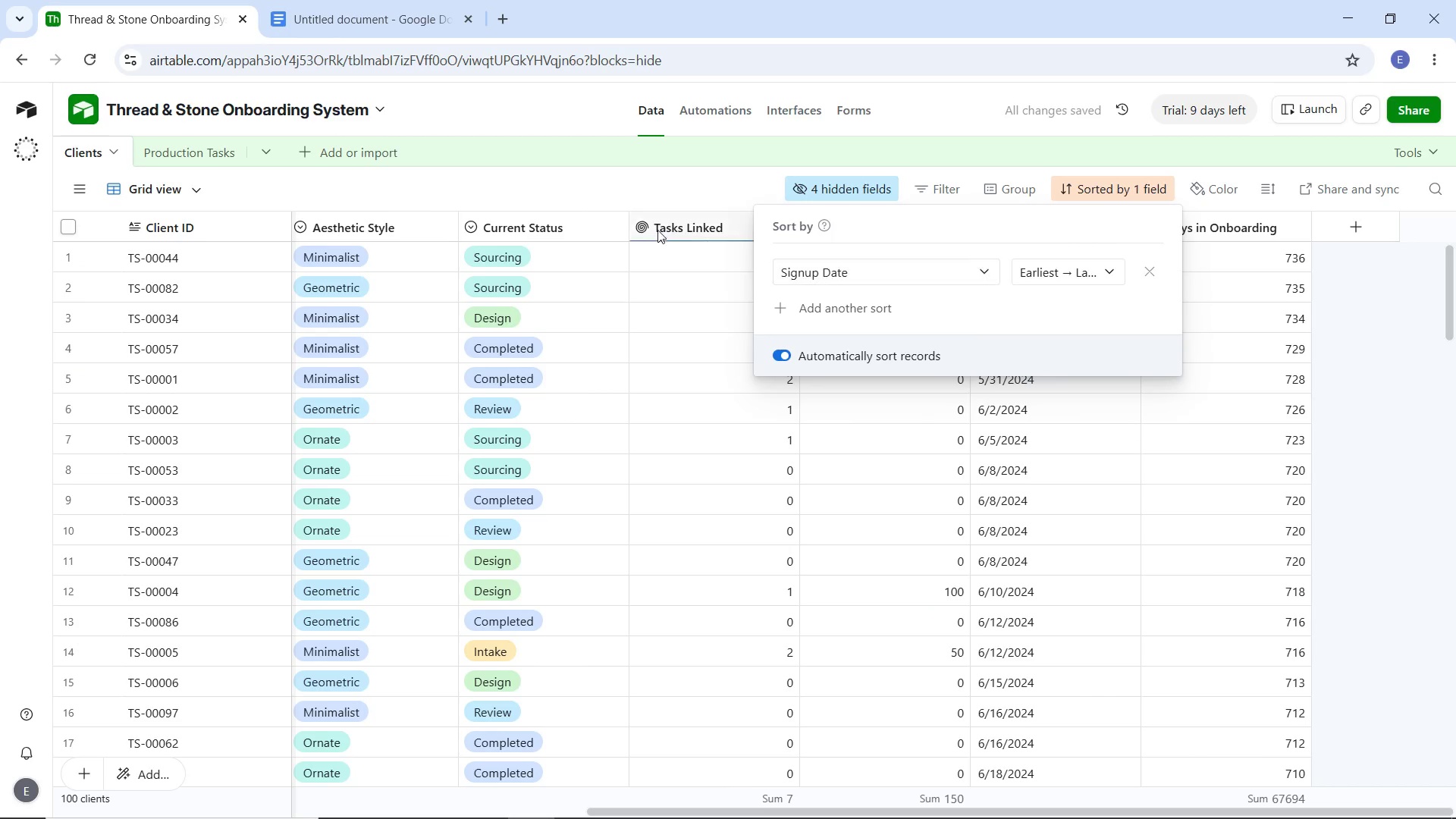 
left_click([623, 180])
 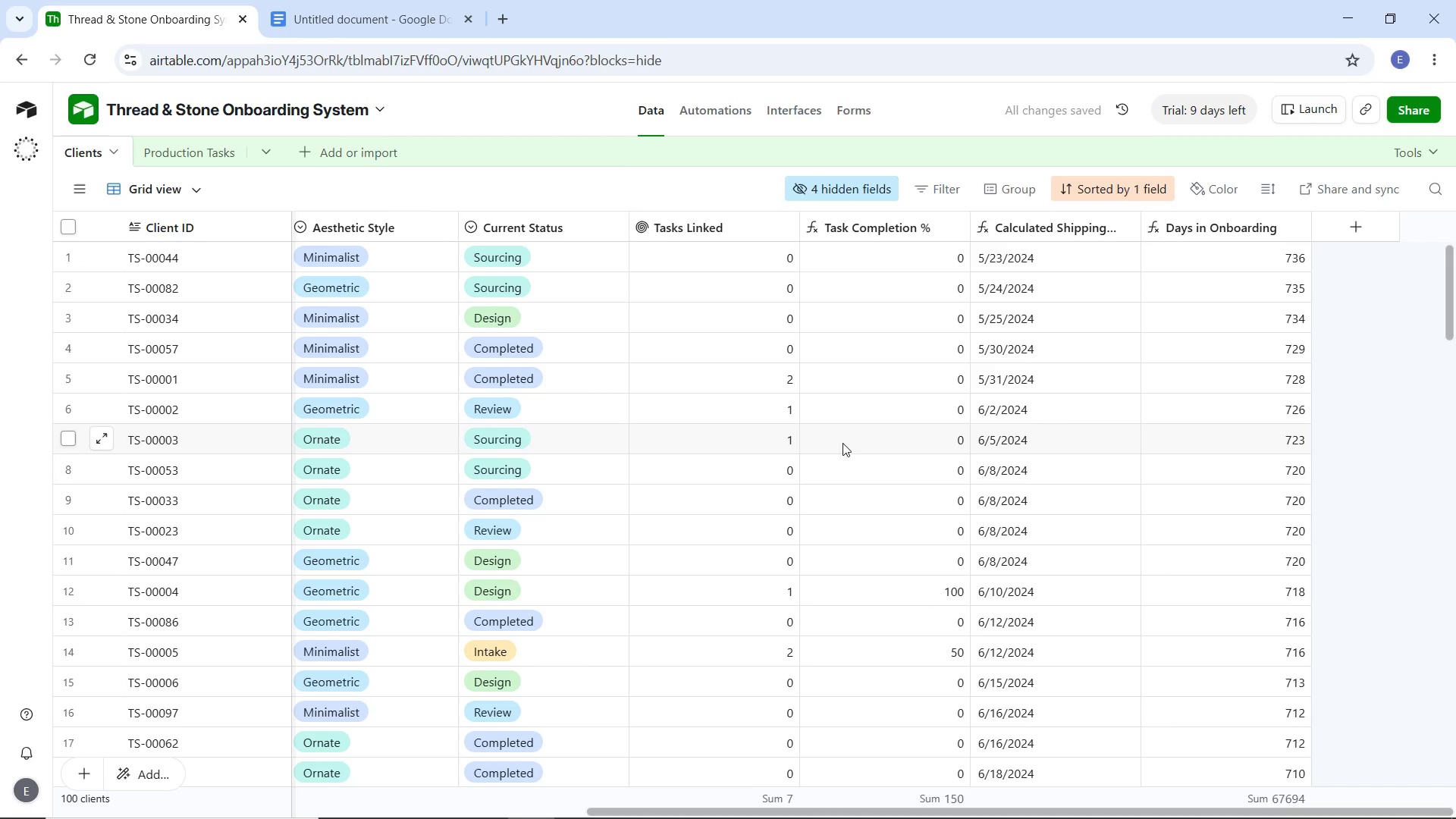 
scroll: coordinate [843, 435], scroll_direction: down, amount: 2.0
 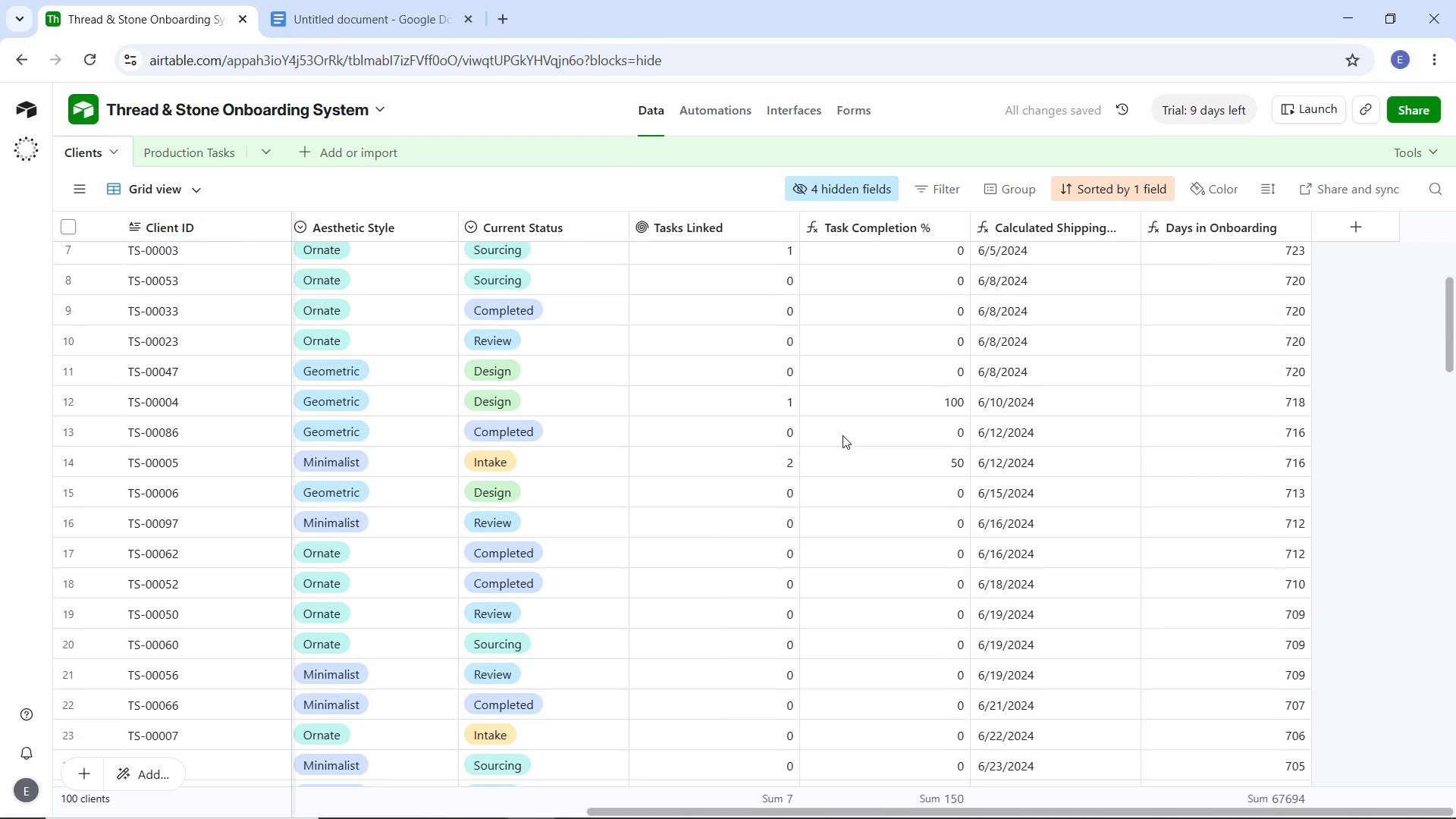 
scroll: coordinate [843, 435], scroll_direction: up, amount: 7.0
 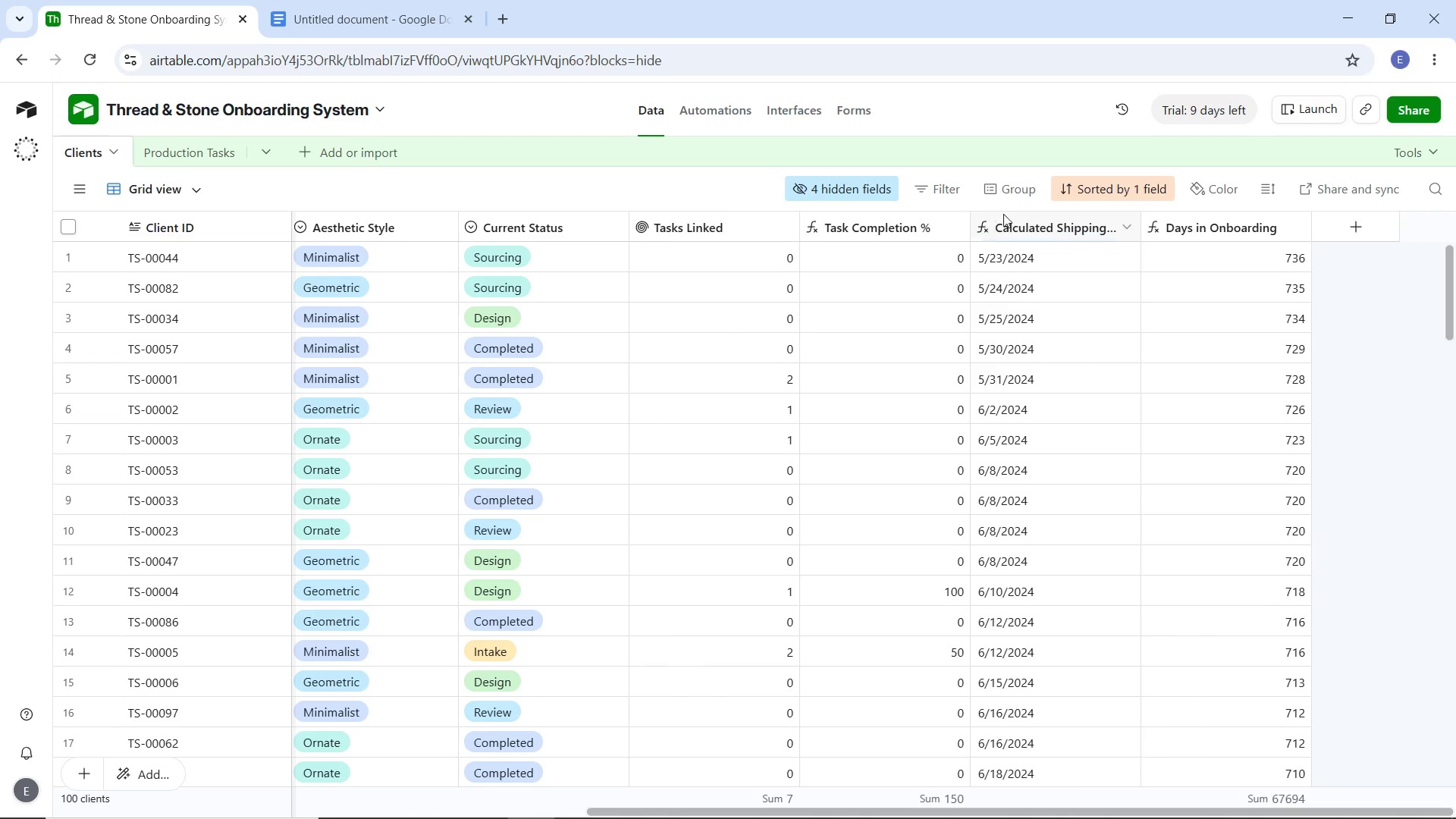 
left_click([1206, 197])
 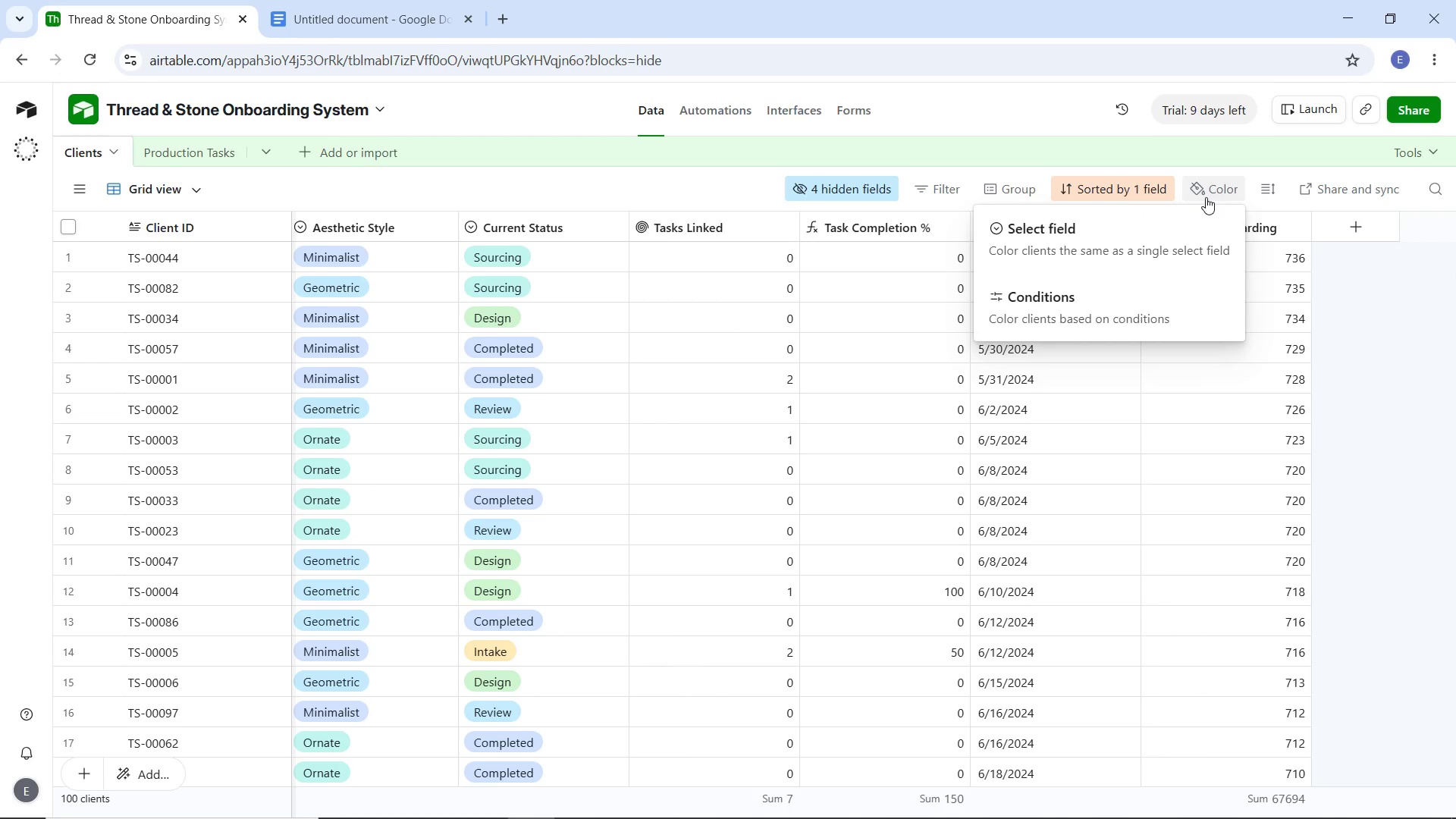 
left_click([1063, 300])
 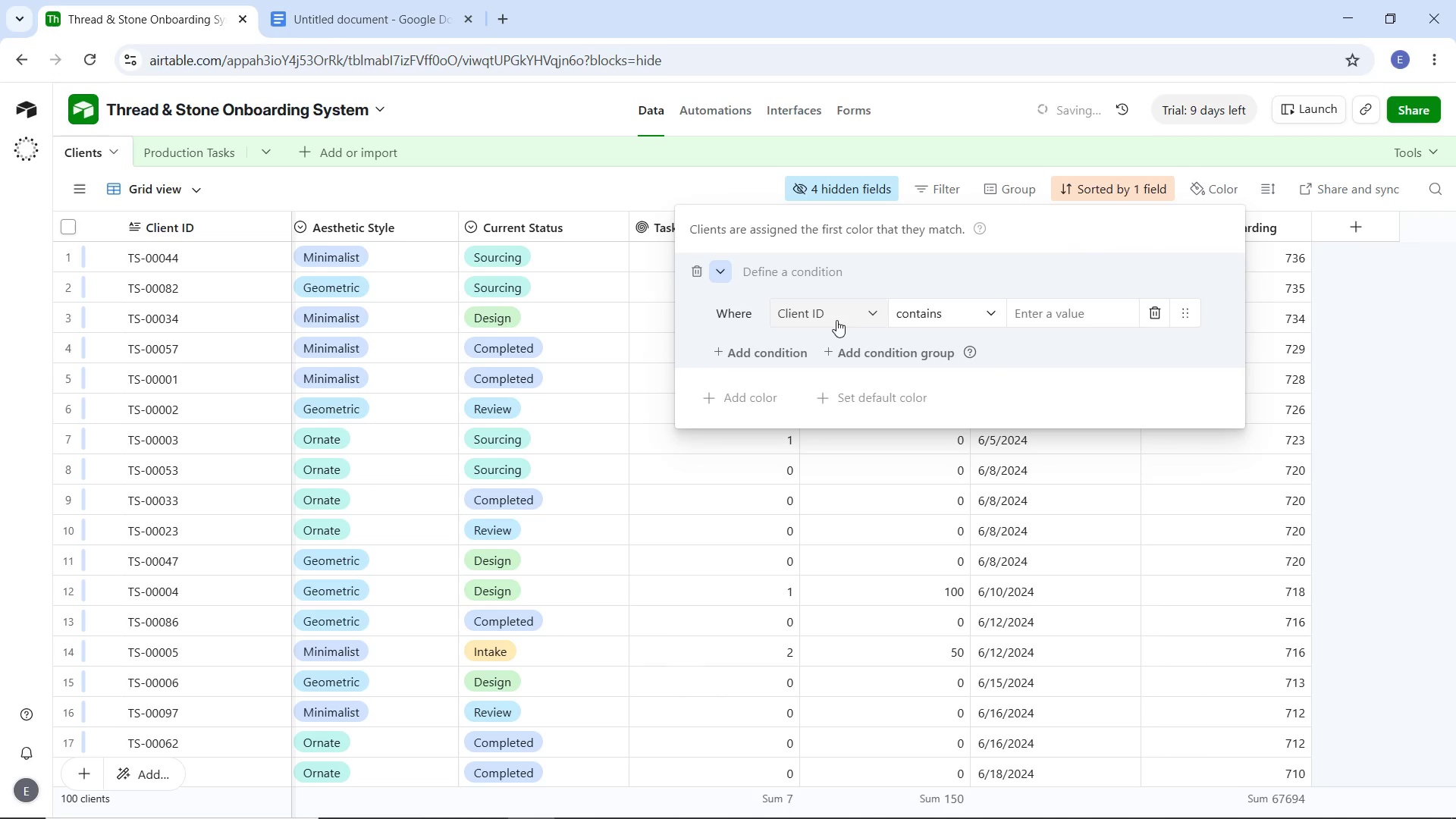 
left_click([855, 313])
 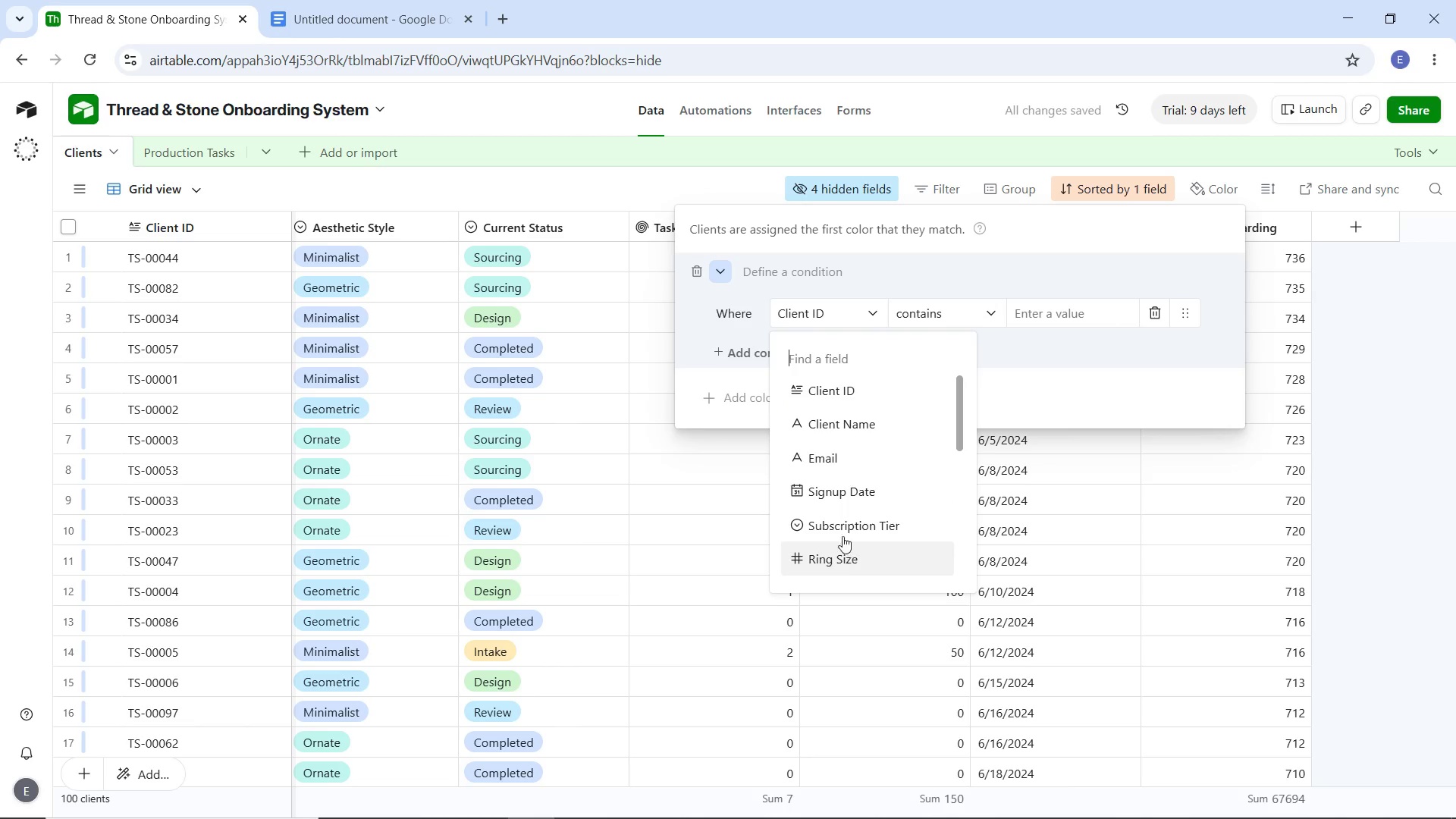 
scroll: coordinate [842, 472], scroll_direction: down, amount: 4.0
 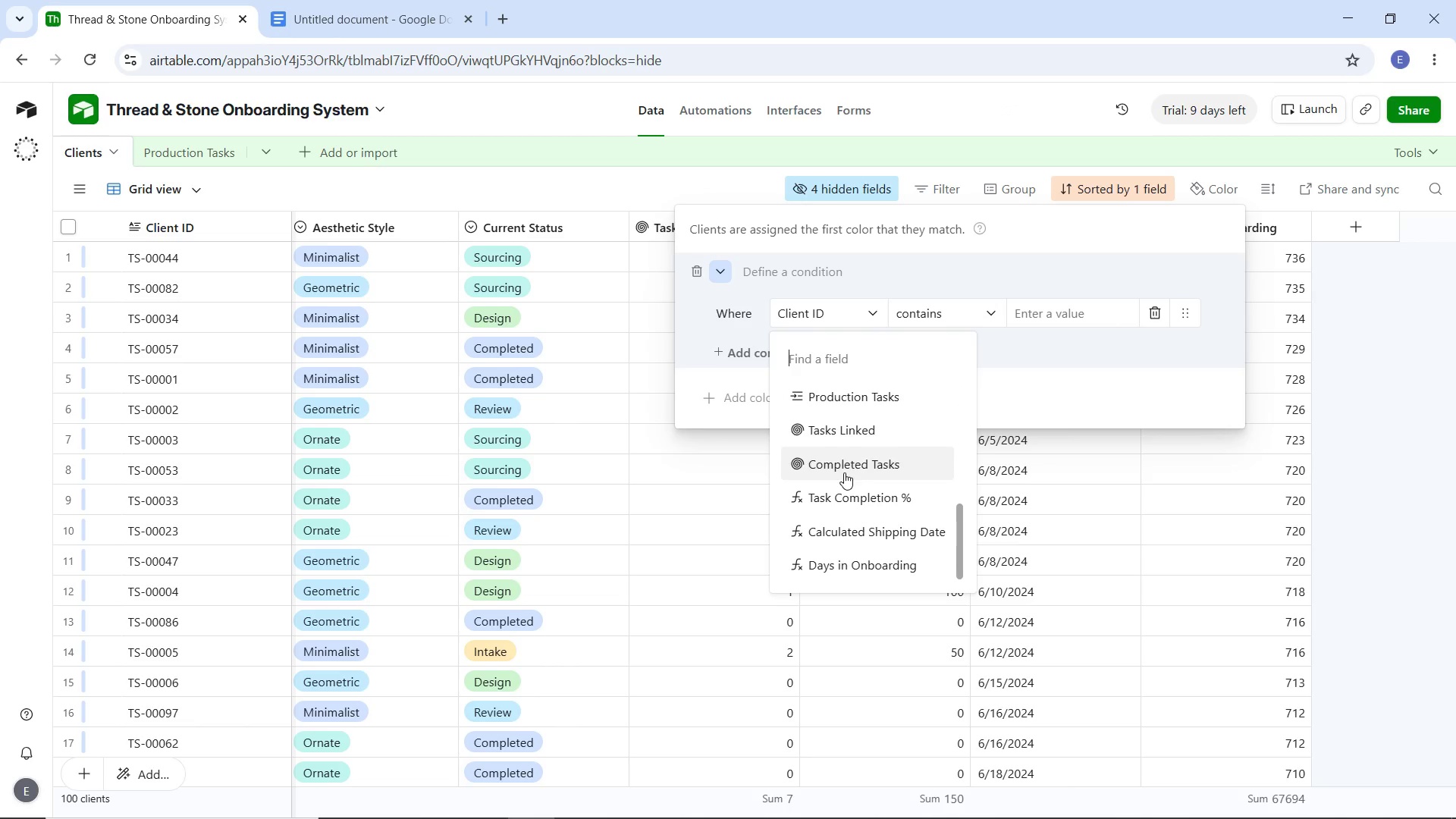 
wait(8.18)
 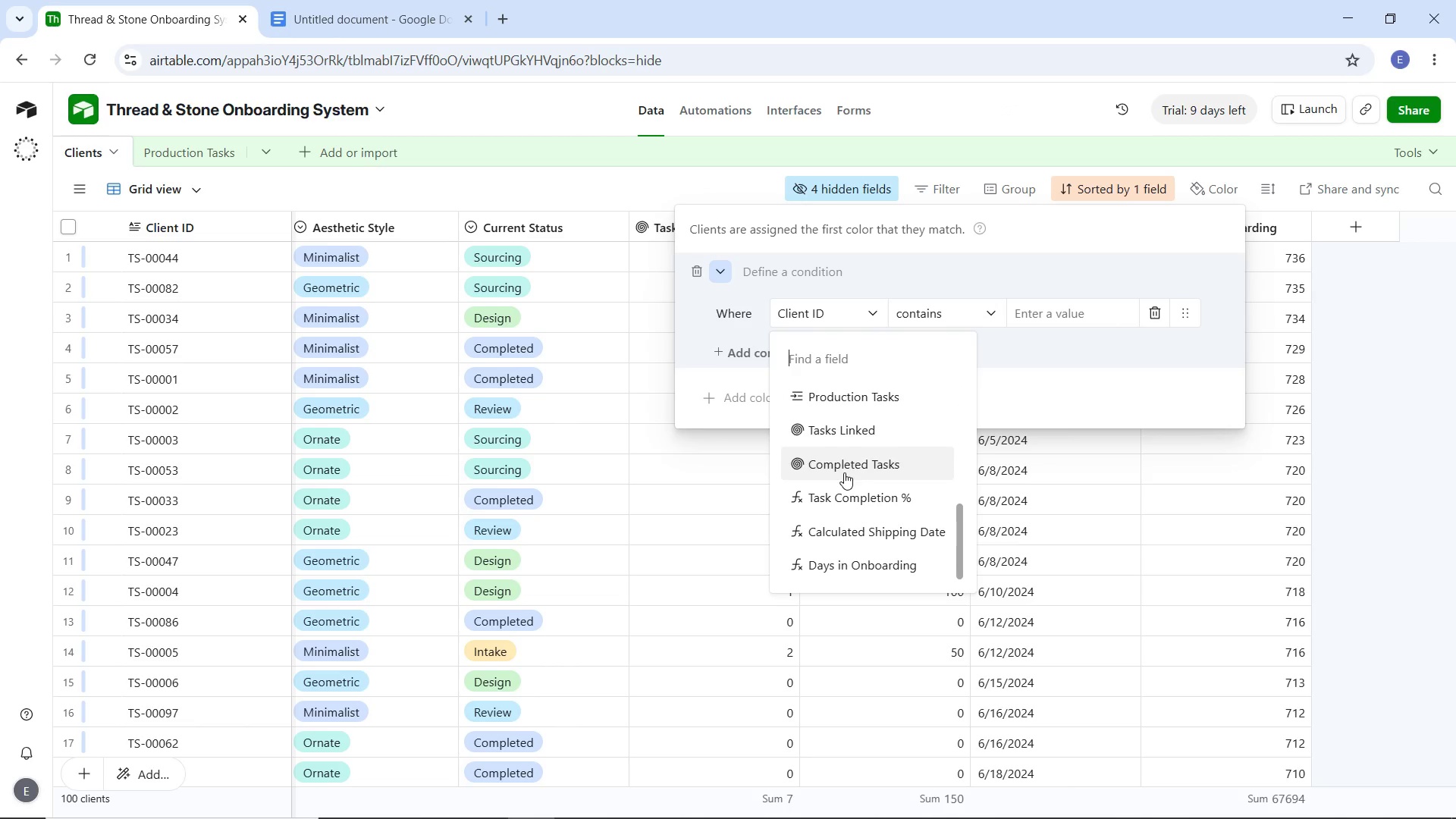 
double_click([842, 316])
 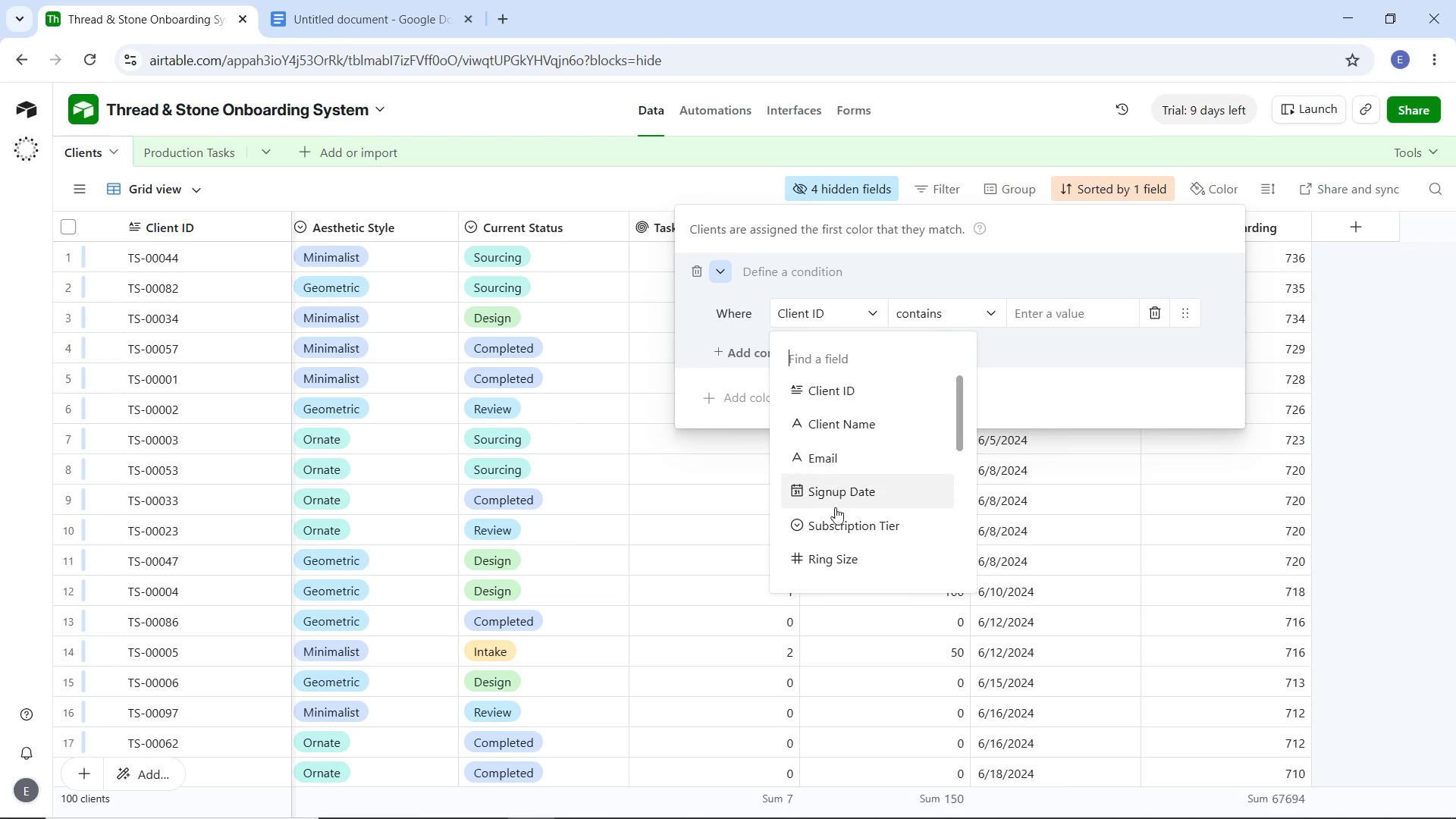 
scroll: coordinate [836, 503], scroll_direction: down, amount: 3.0
 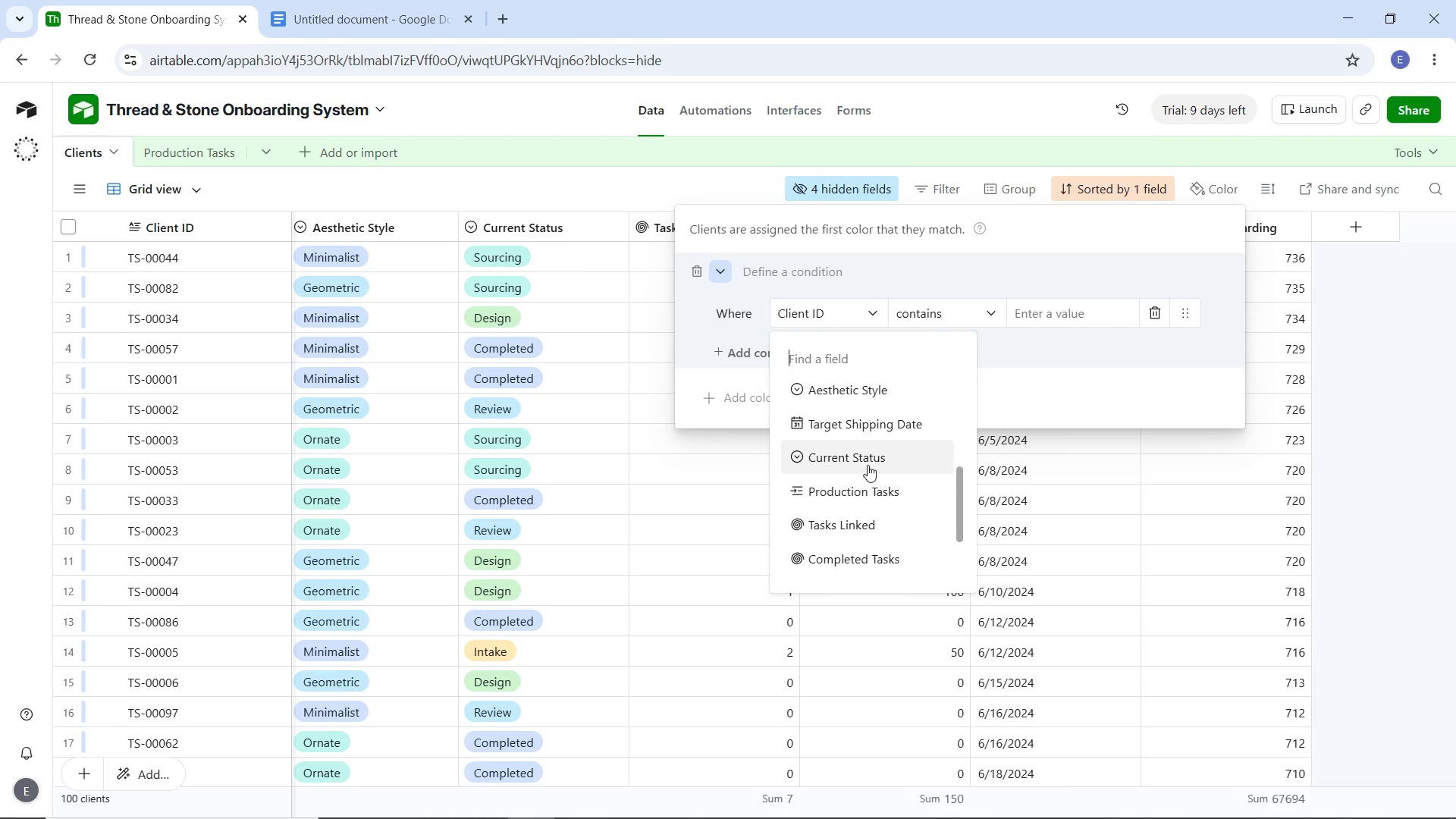 
left_click([858, 455])
 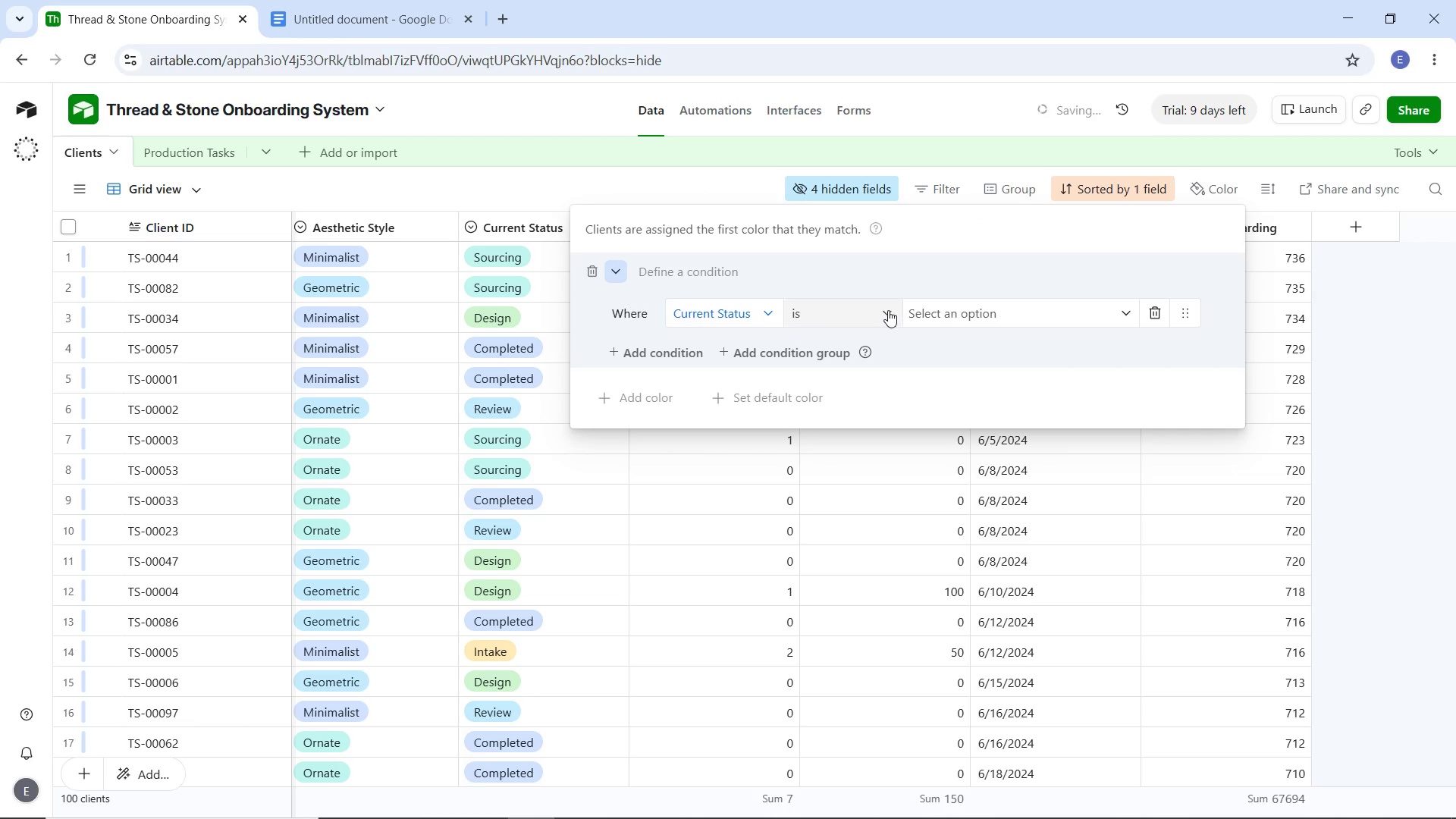 
left_click([887, 310])
 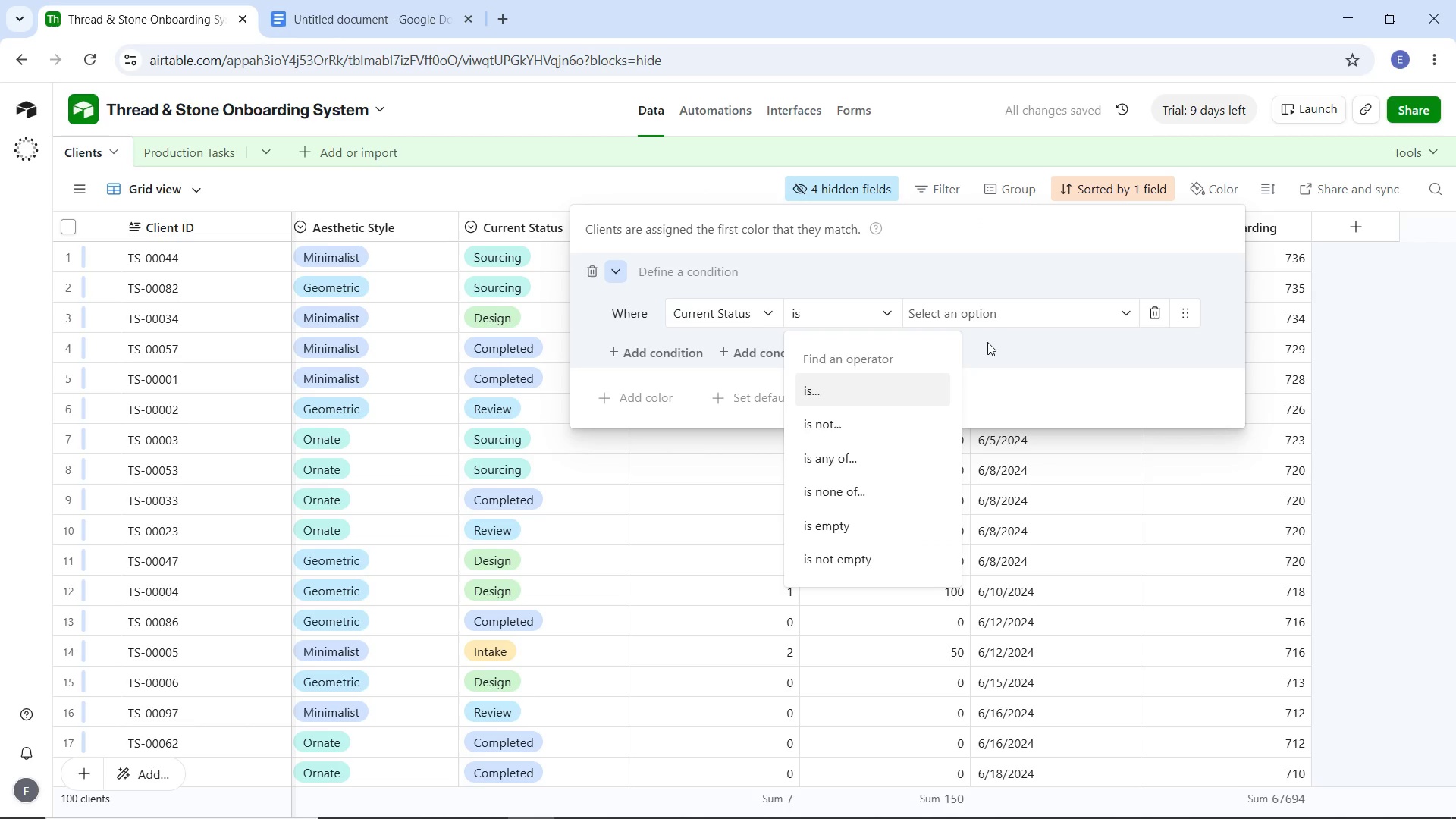 
left_click([1012, 313])
 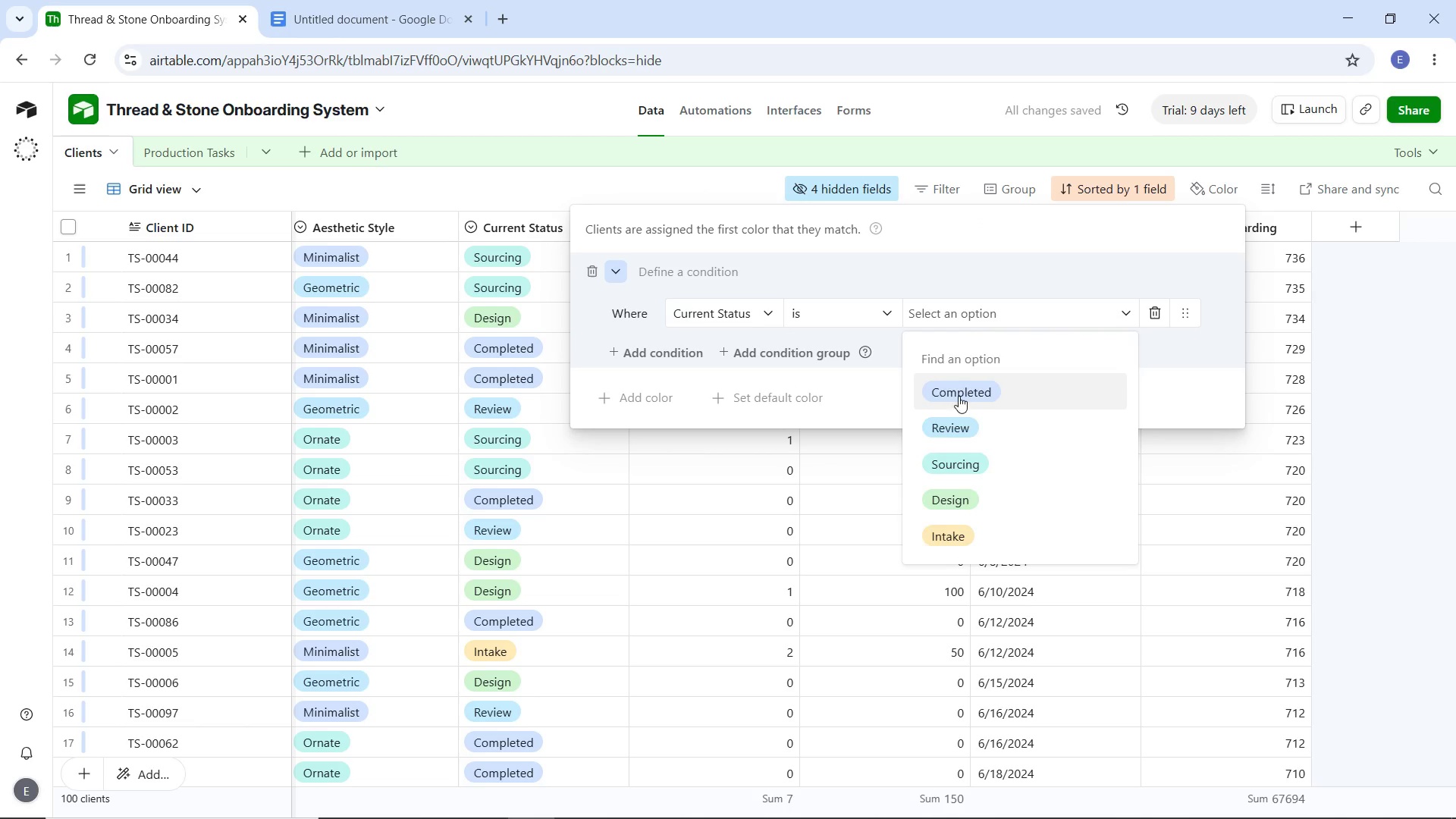 
left_click([955, 388])
 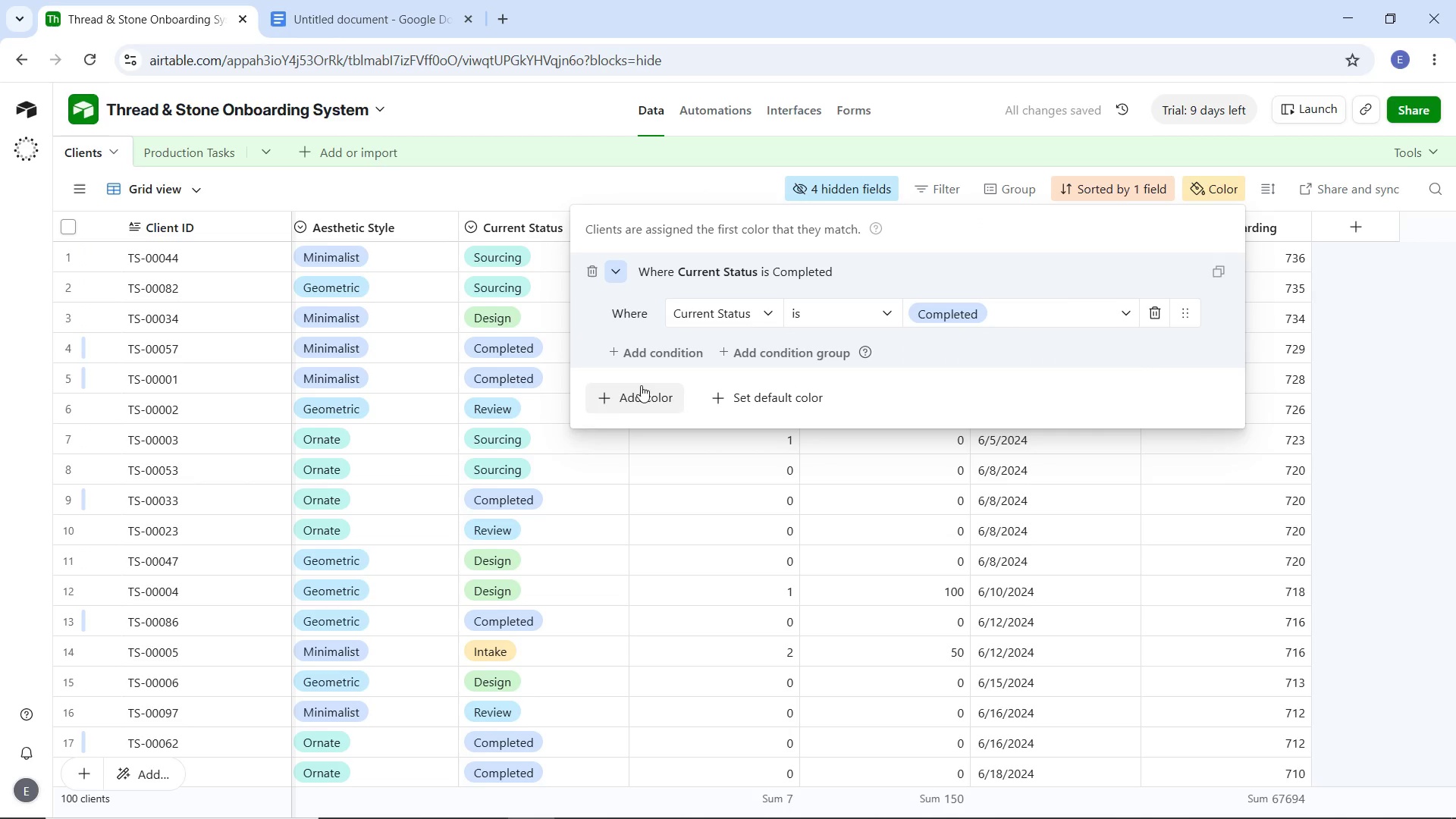 
left_click([615, 271])
 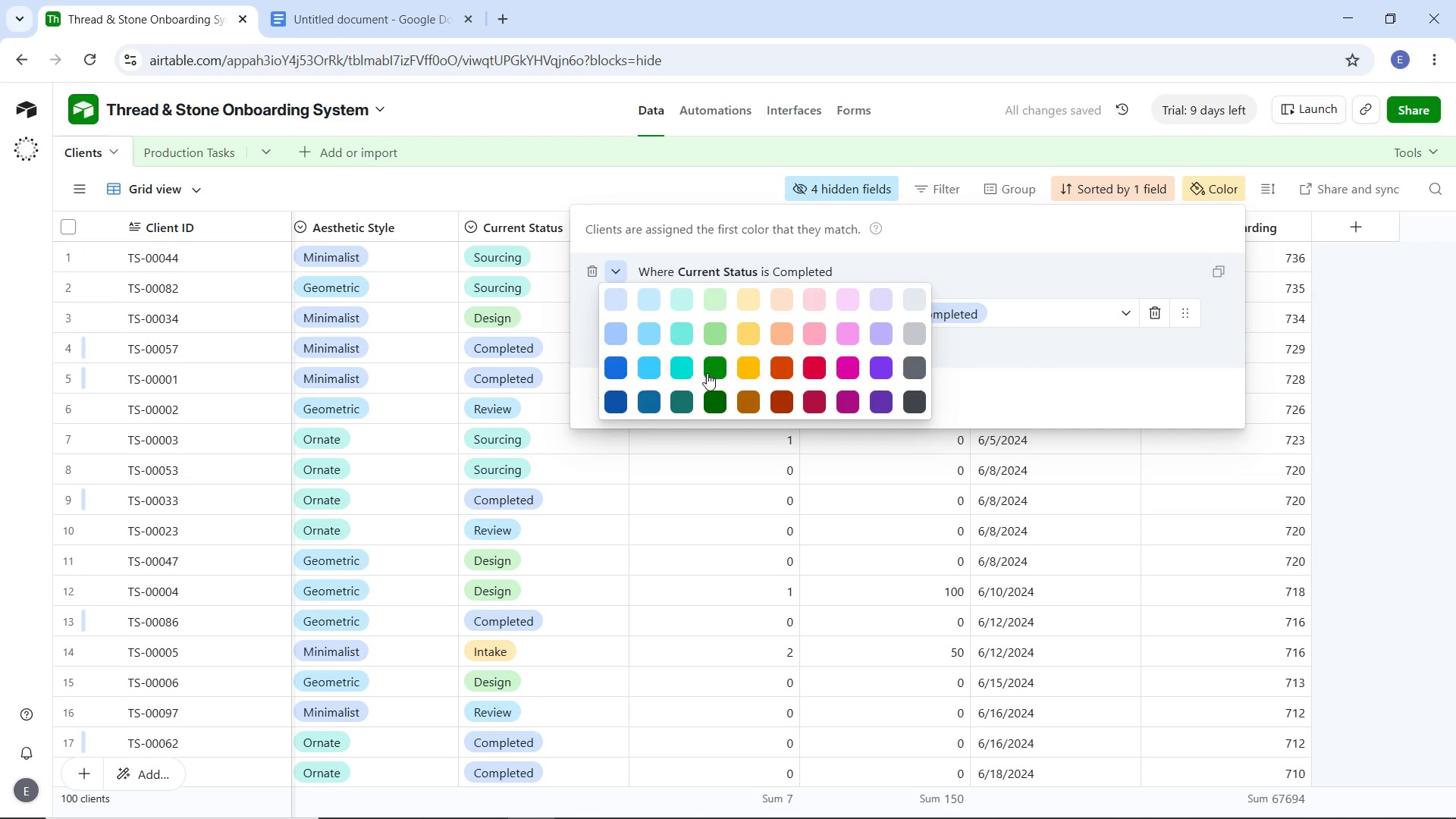 
left_click([713, 371])
 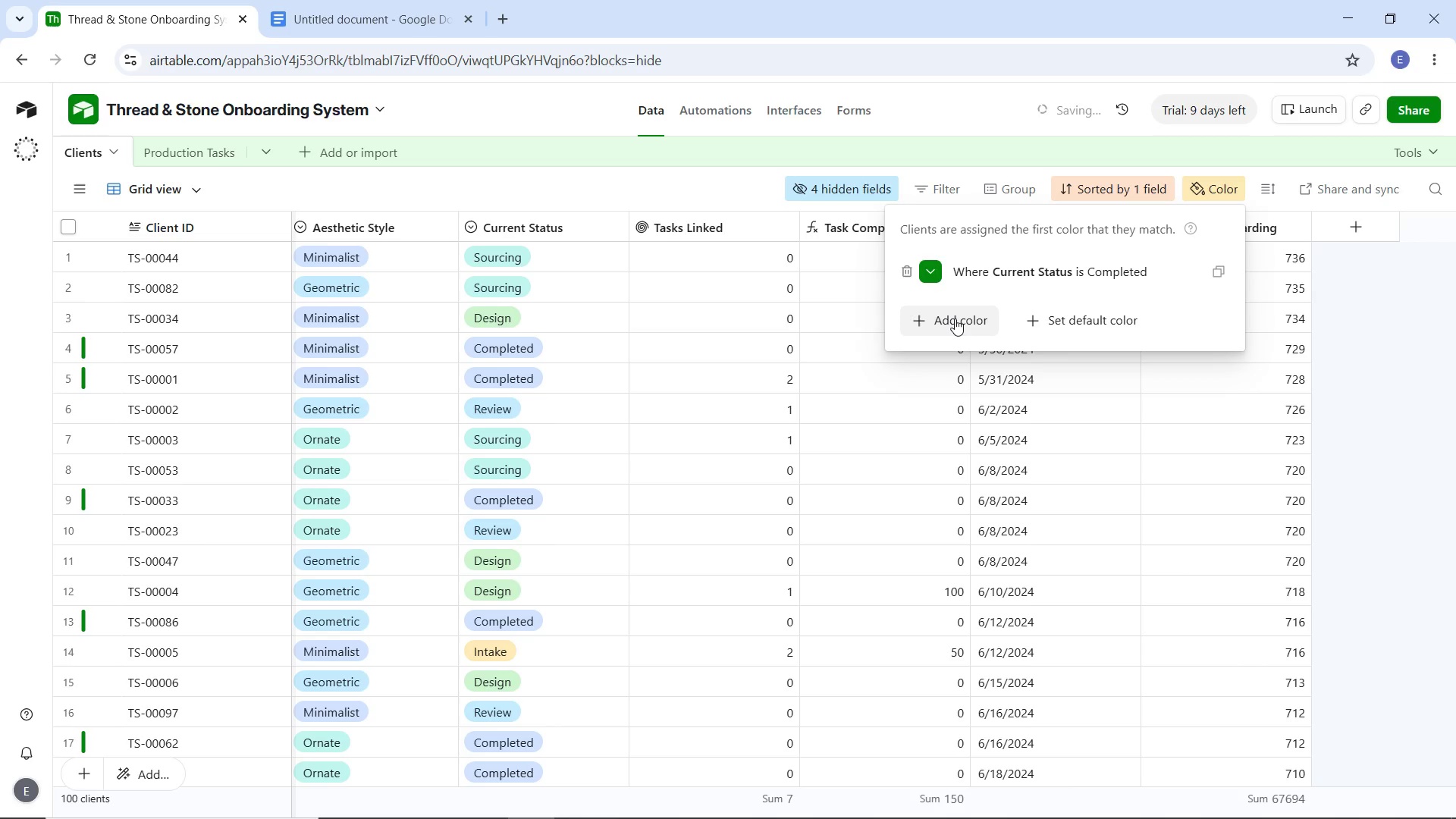 
left_click([955, 318])
 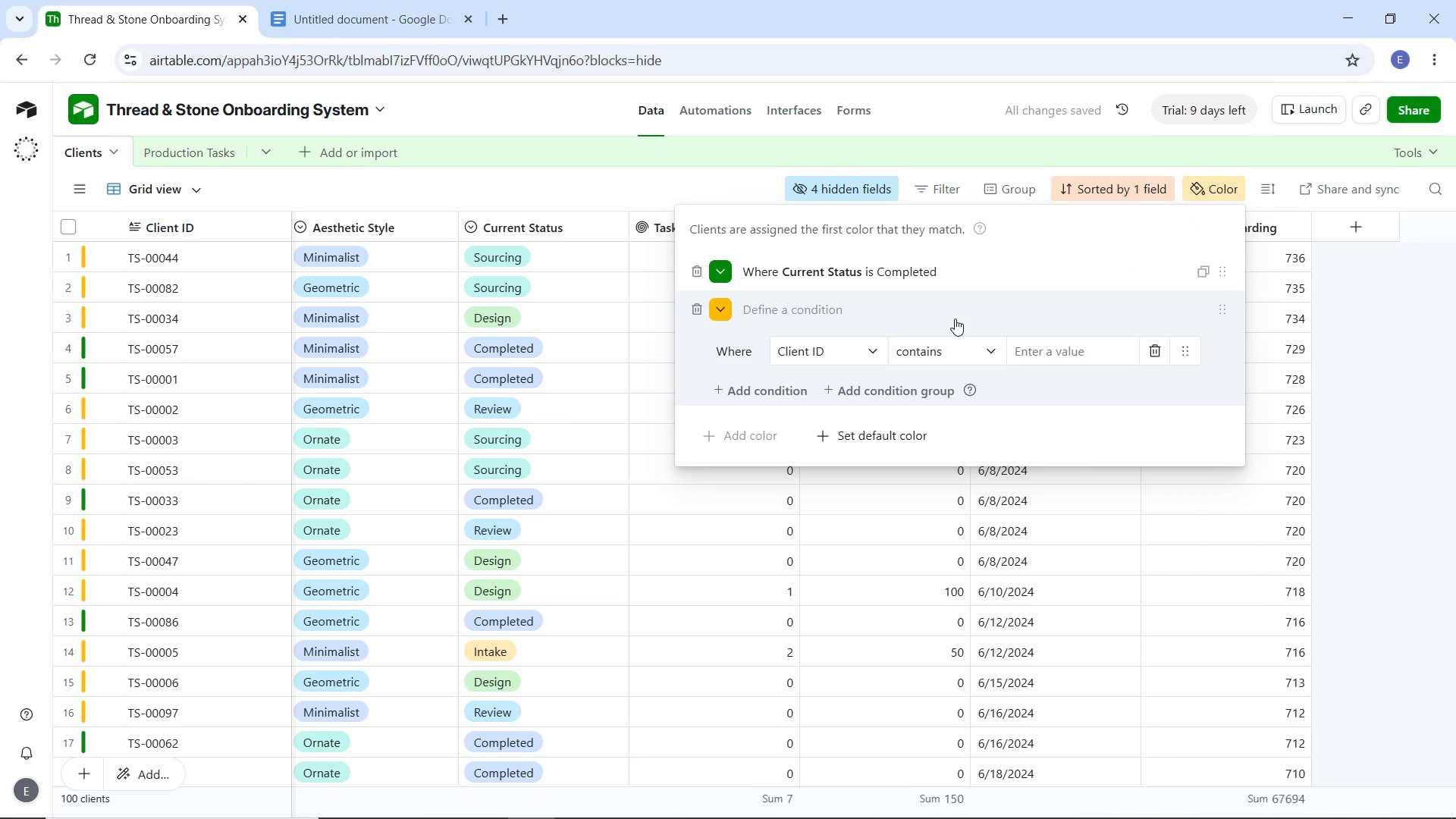 
left_click([863, 352])
 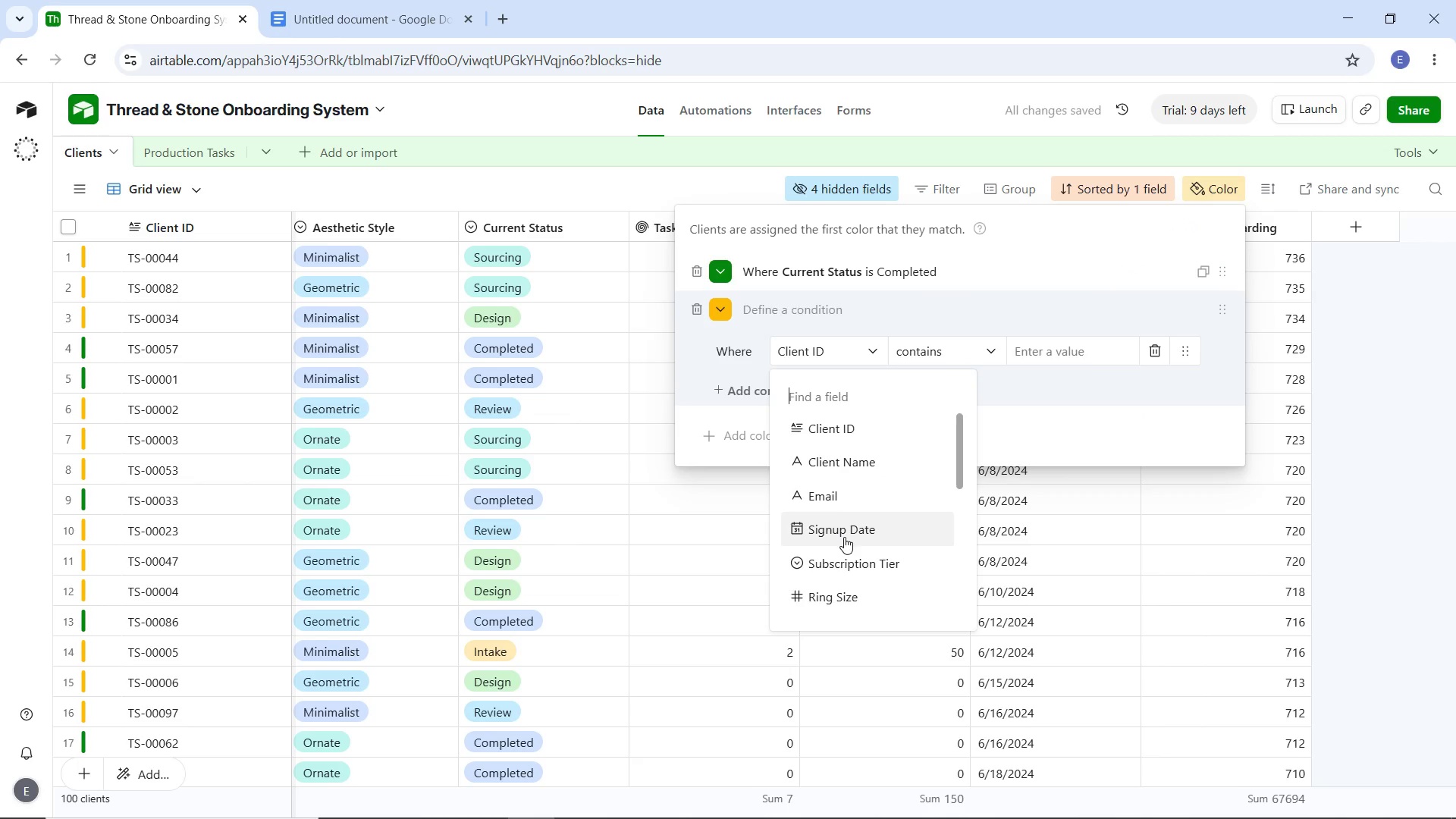 
scroll: coordinate [844, 537], scroll_direction: down, amount: 1.0
 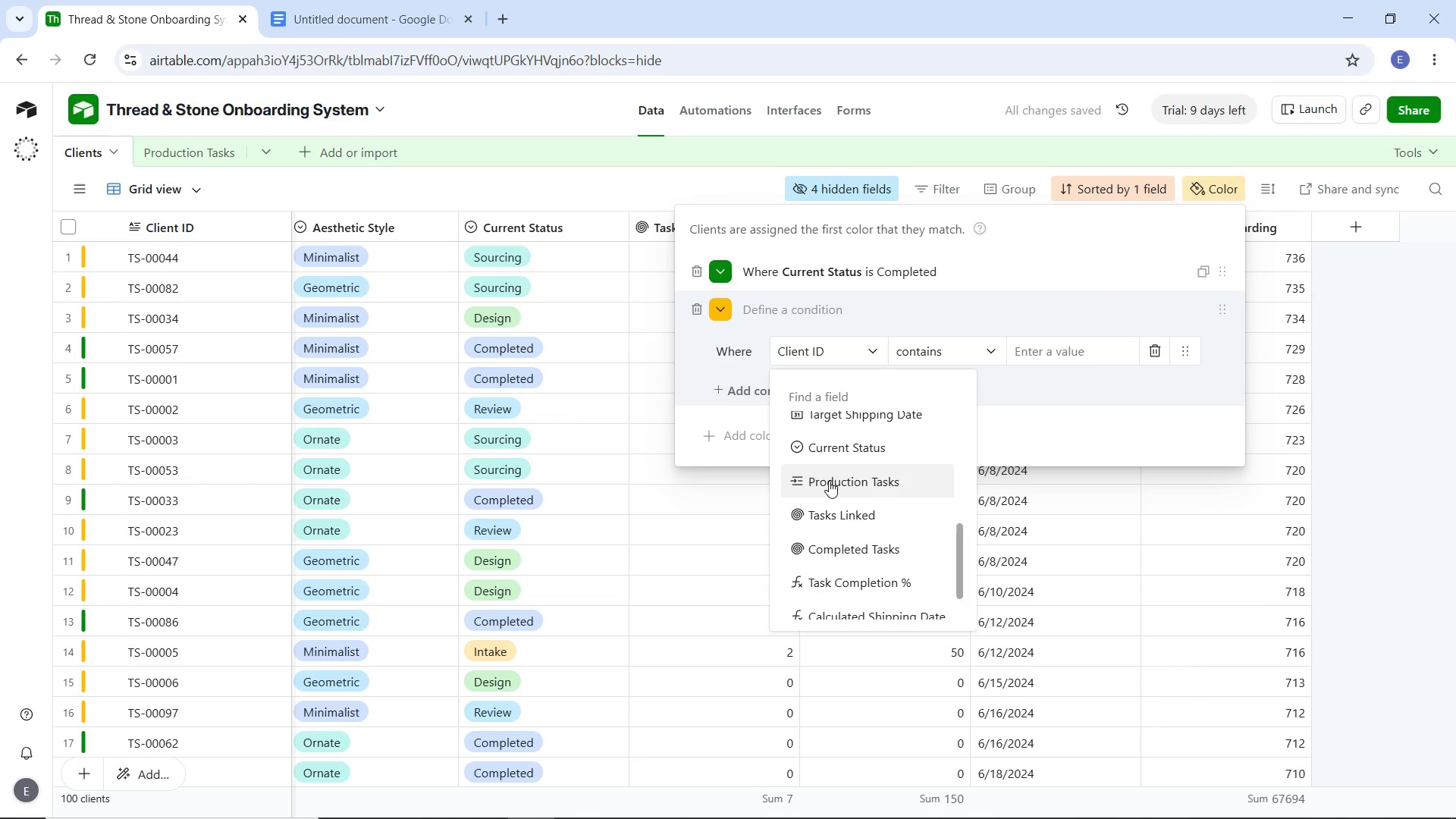 
left_click([830, 438])
 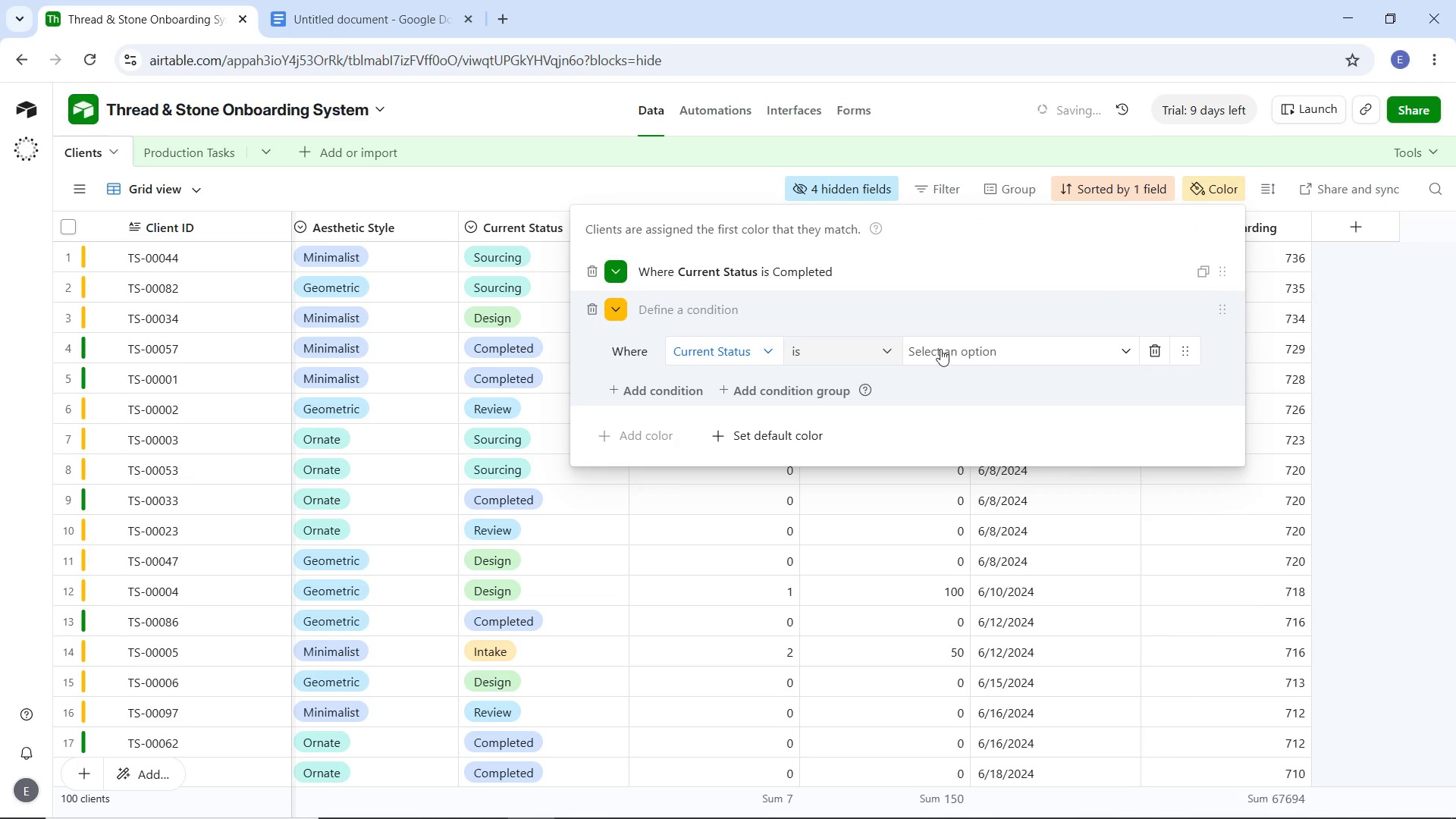 
left_click([966, 349])
 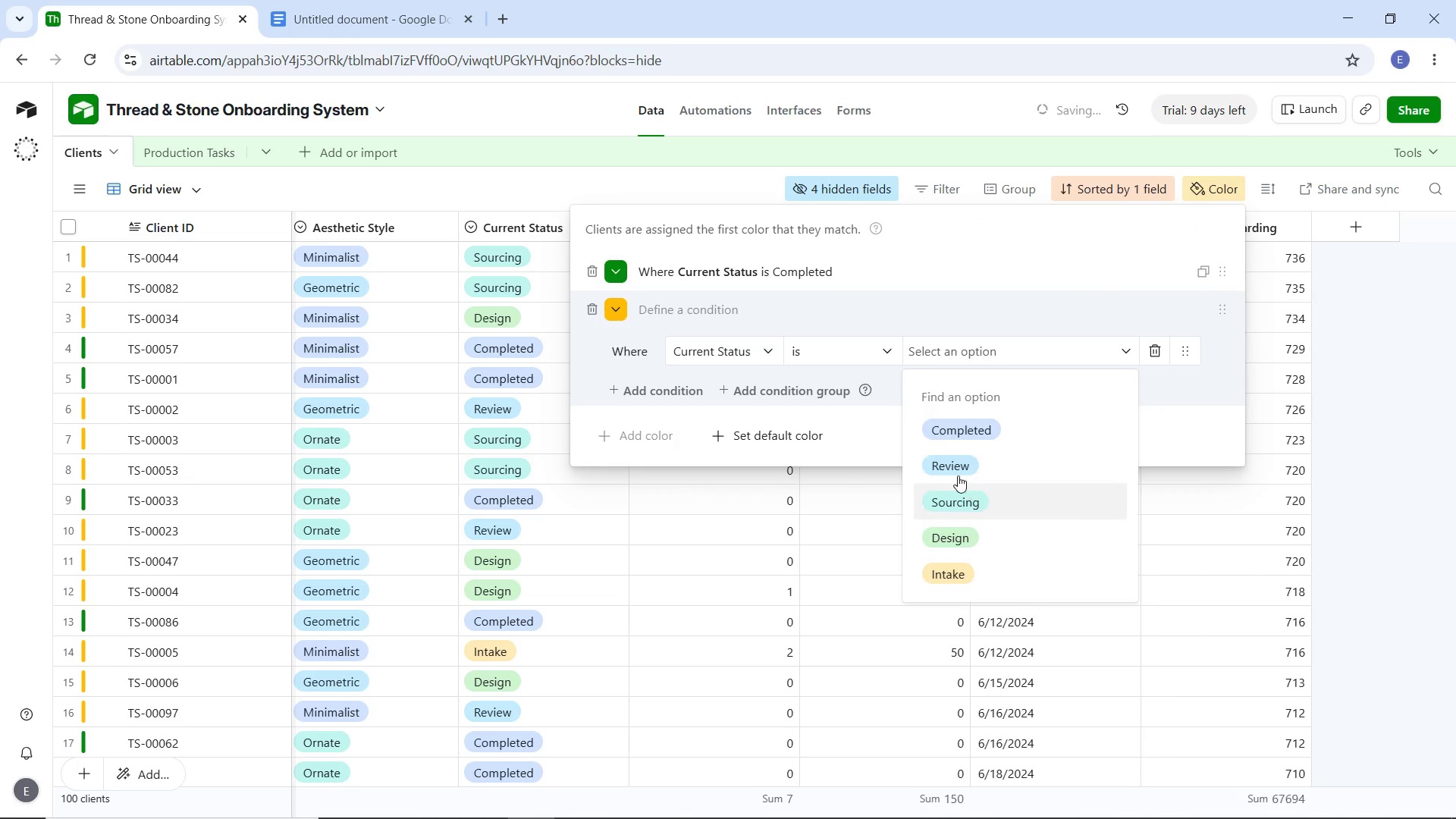 
left_click([956, 469])
 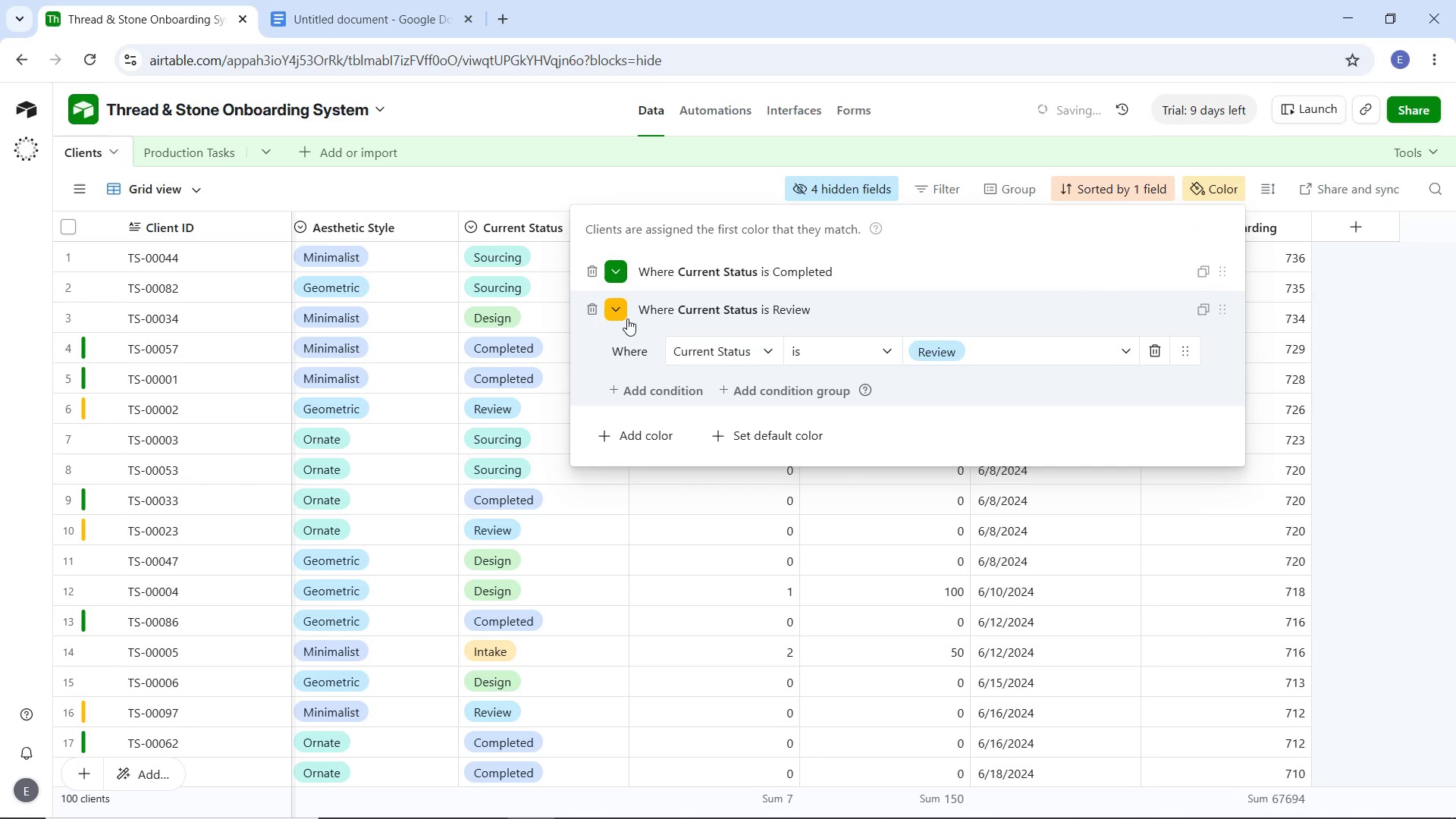 
left_click([625, 315])
 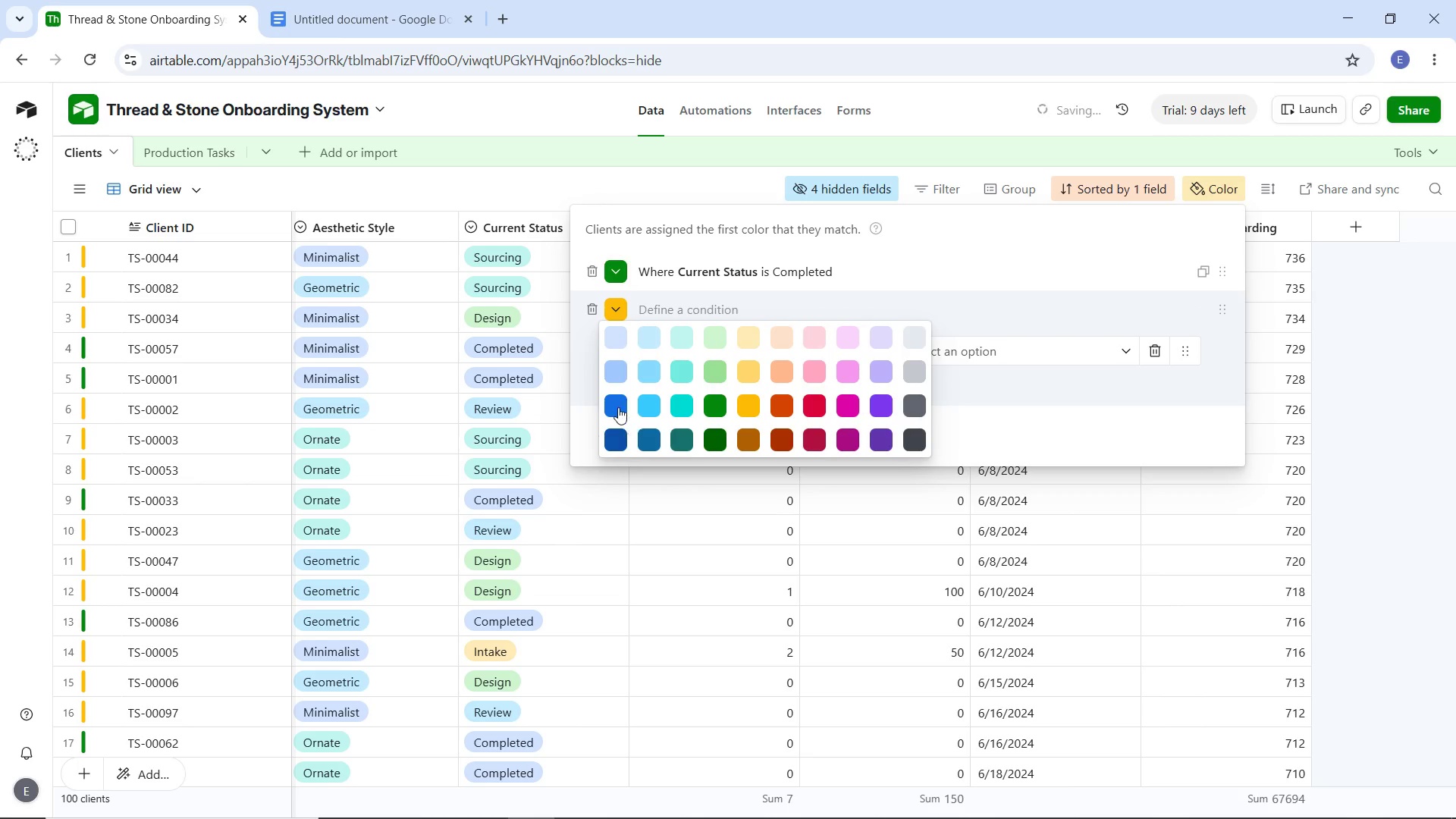 
left_click([617, 406])
 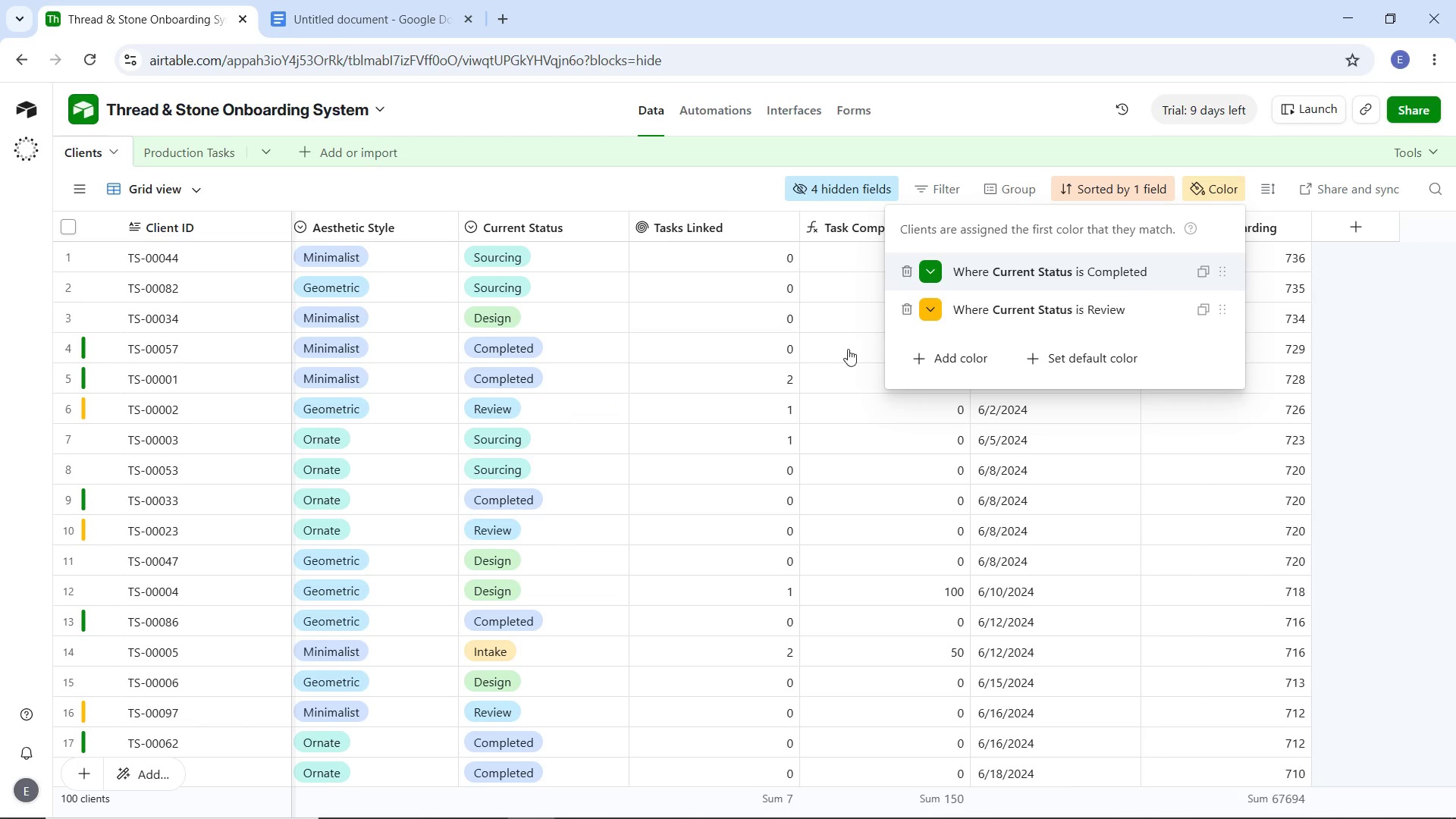 
wait(37.39)
 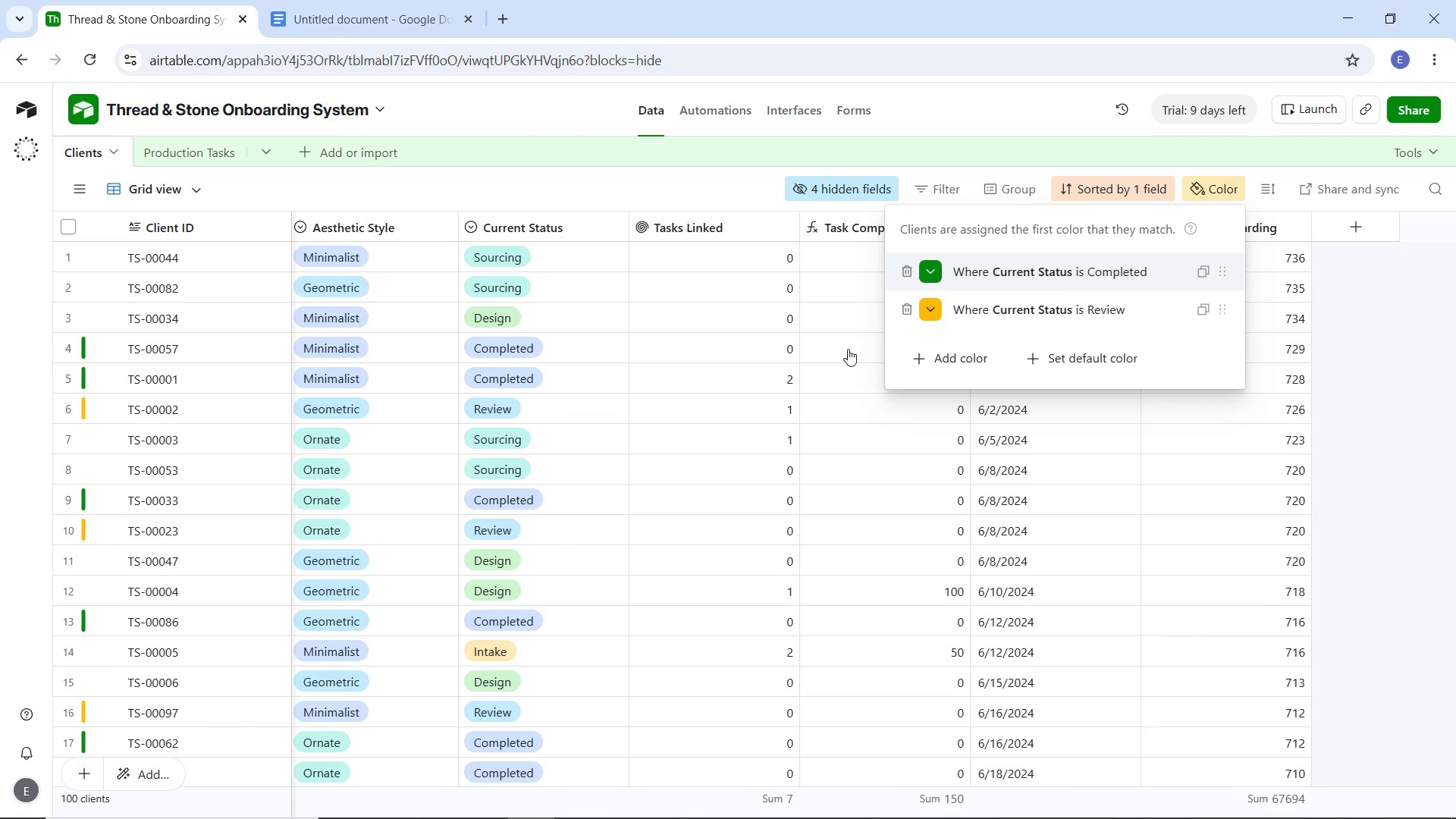 
left_click([926, 313])
 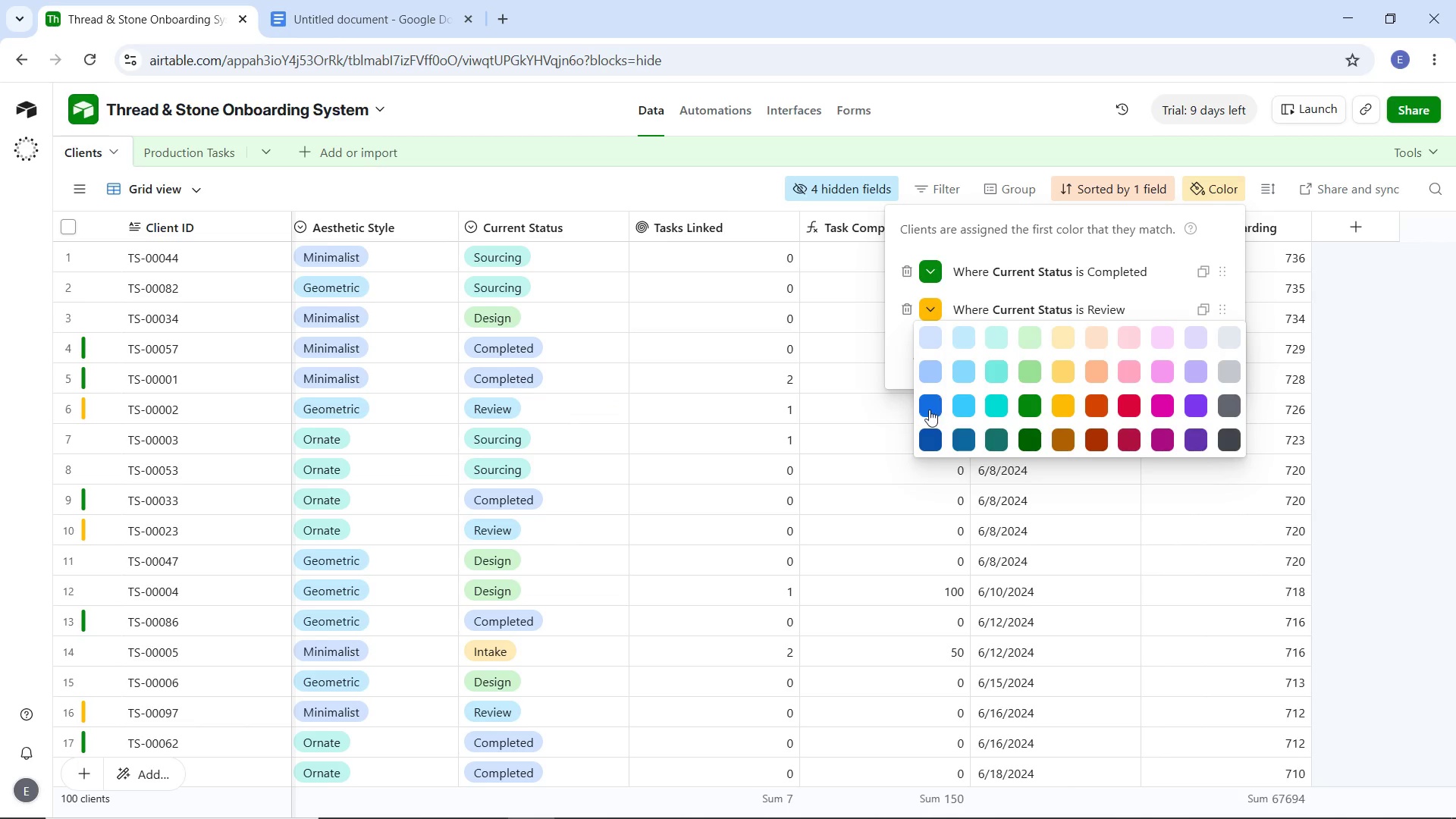 
left_click([925, 411])
 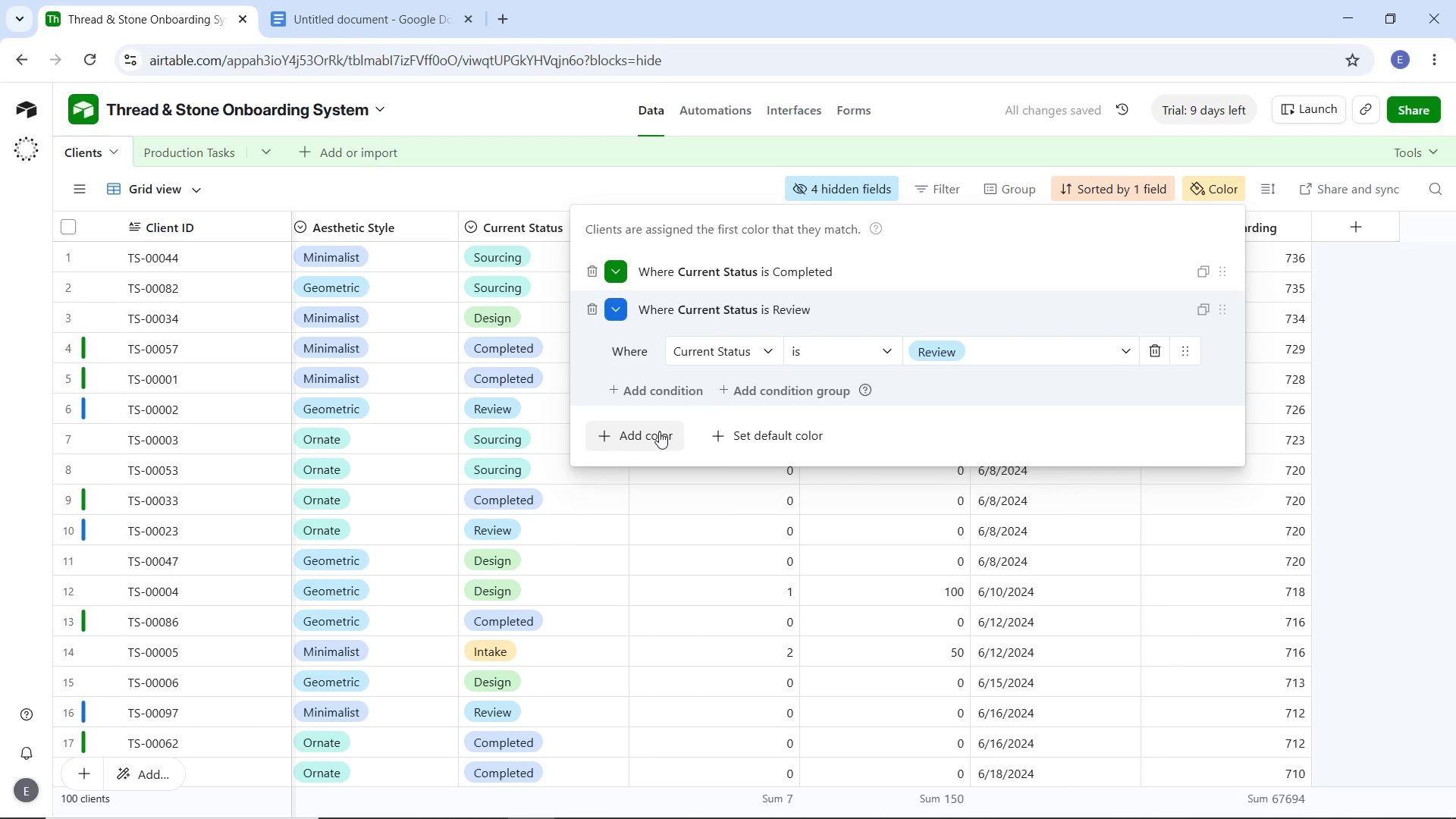 
wait(5.02)
 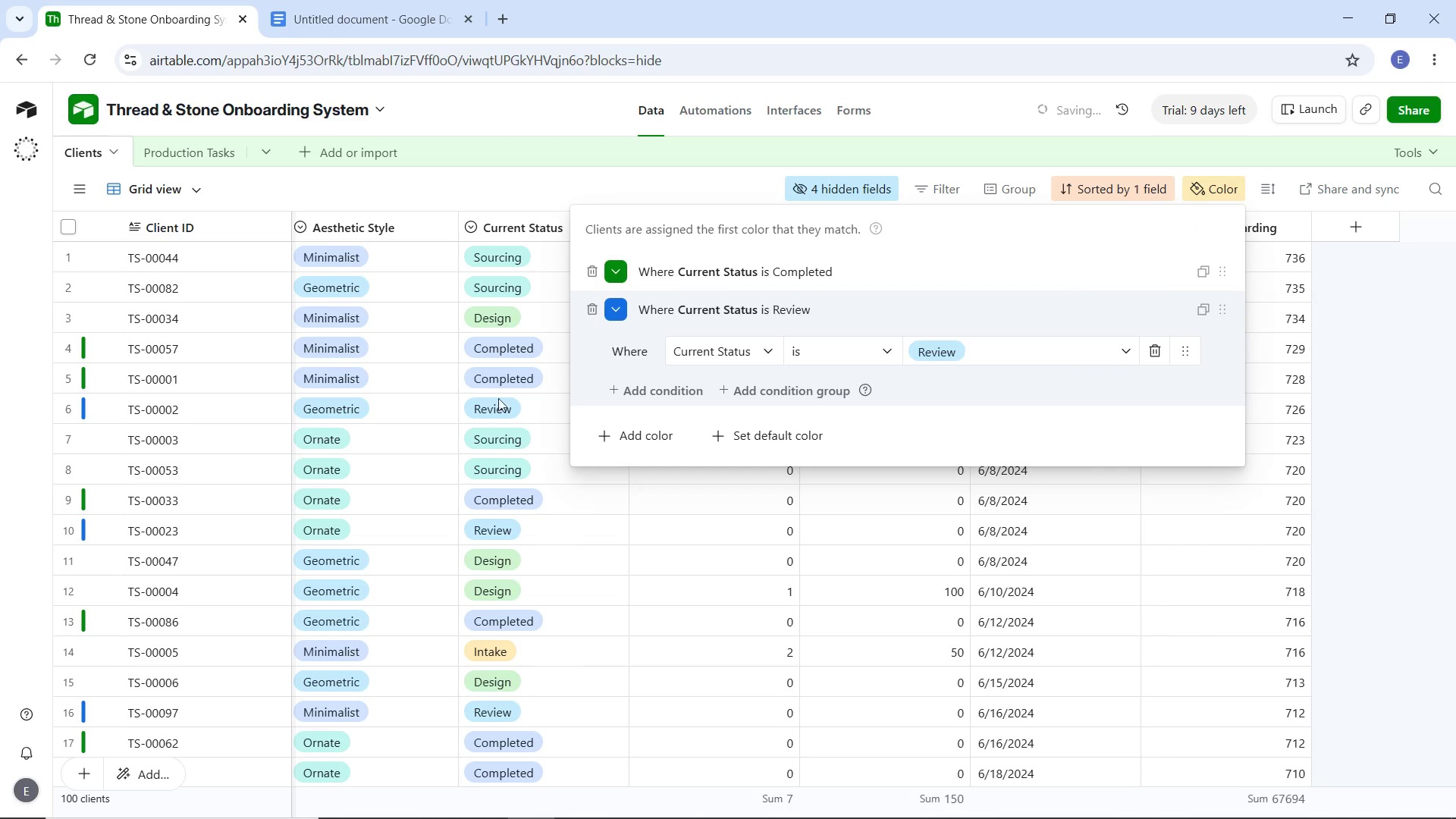 
left_click([659, 431])
 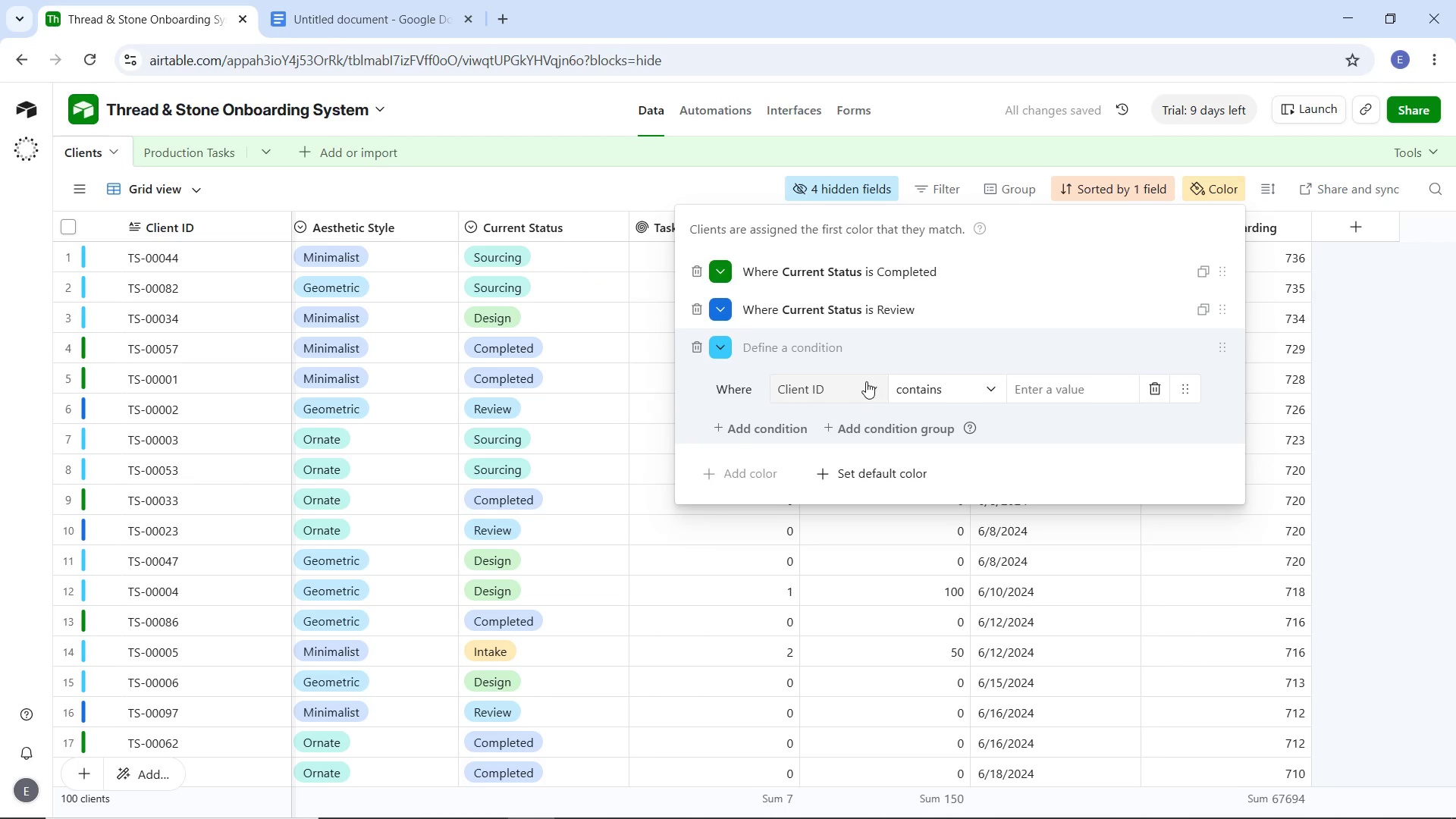 
left_click([865, 384])
 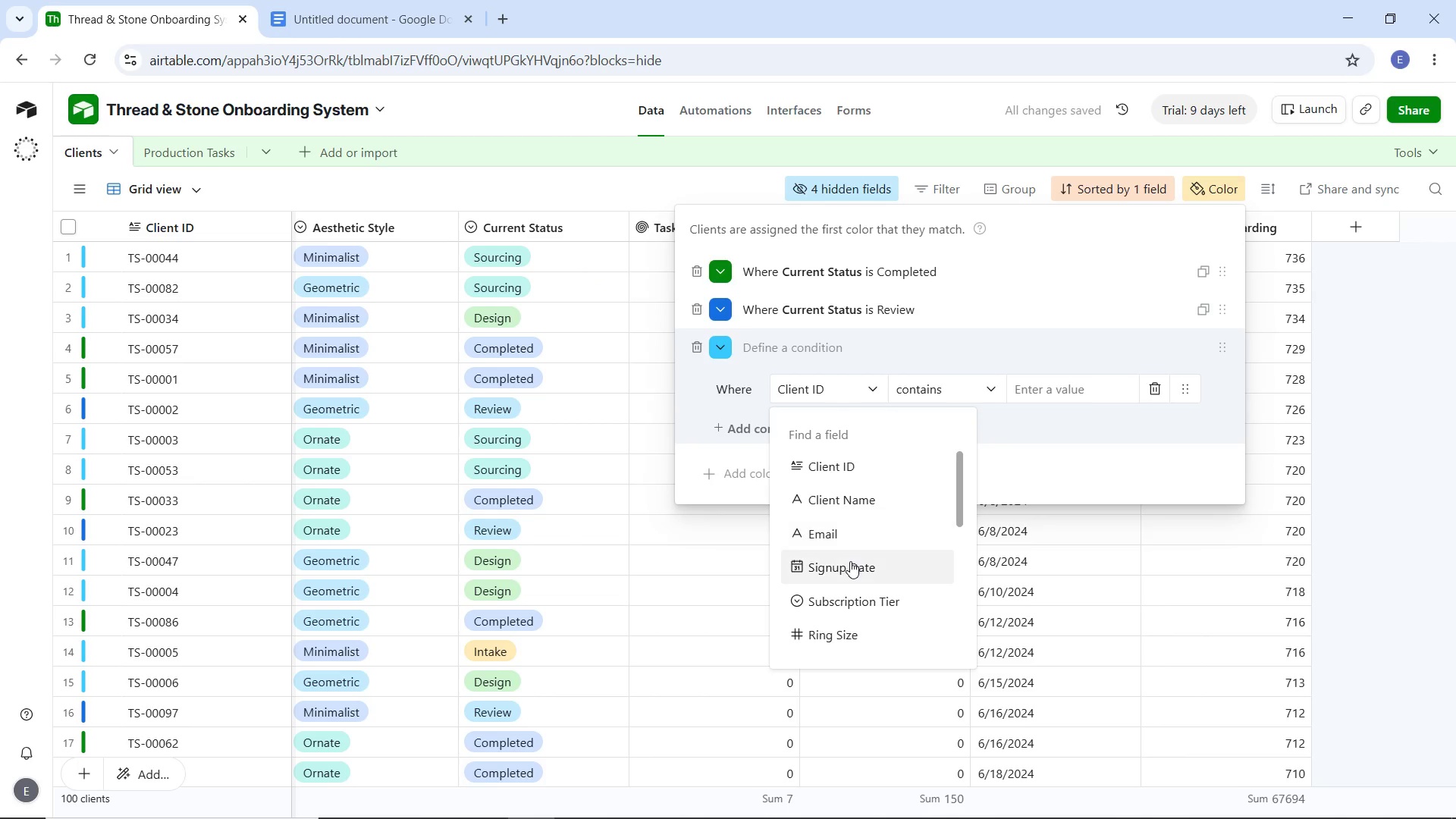 
scroll: coordinate [850, 561], scroll_direction: down, amount: 2.0
 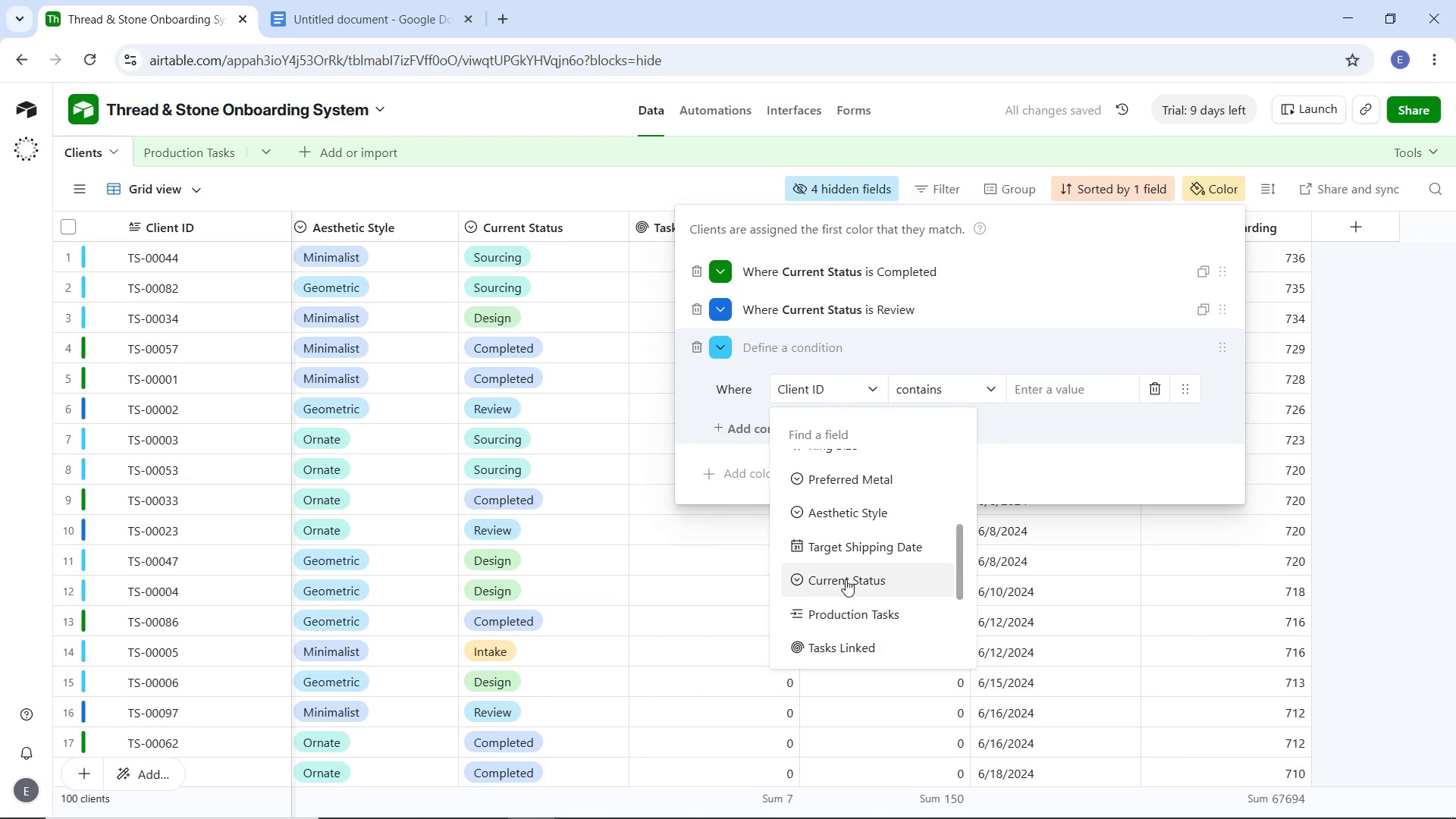 
left_click([846, 579])
 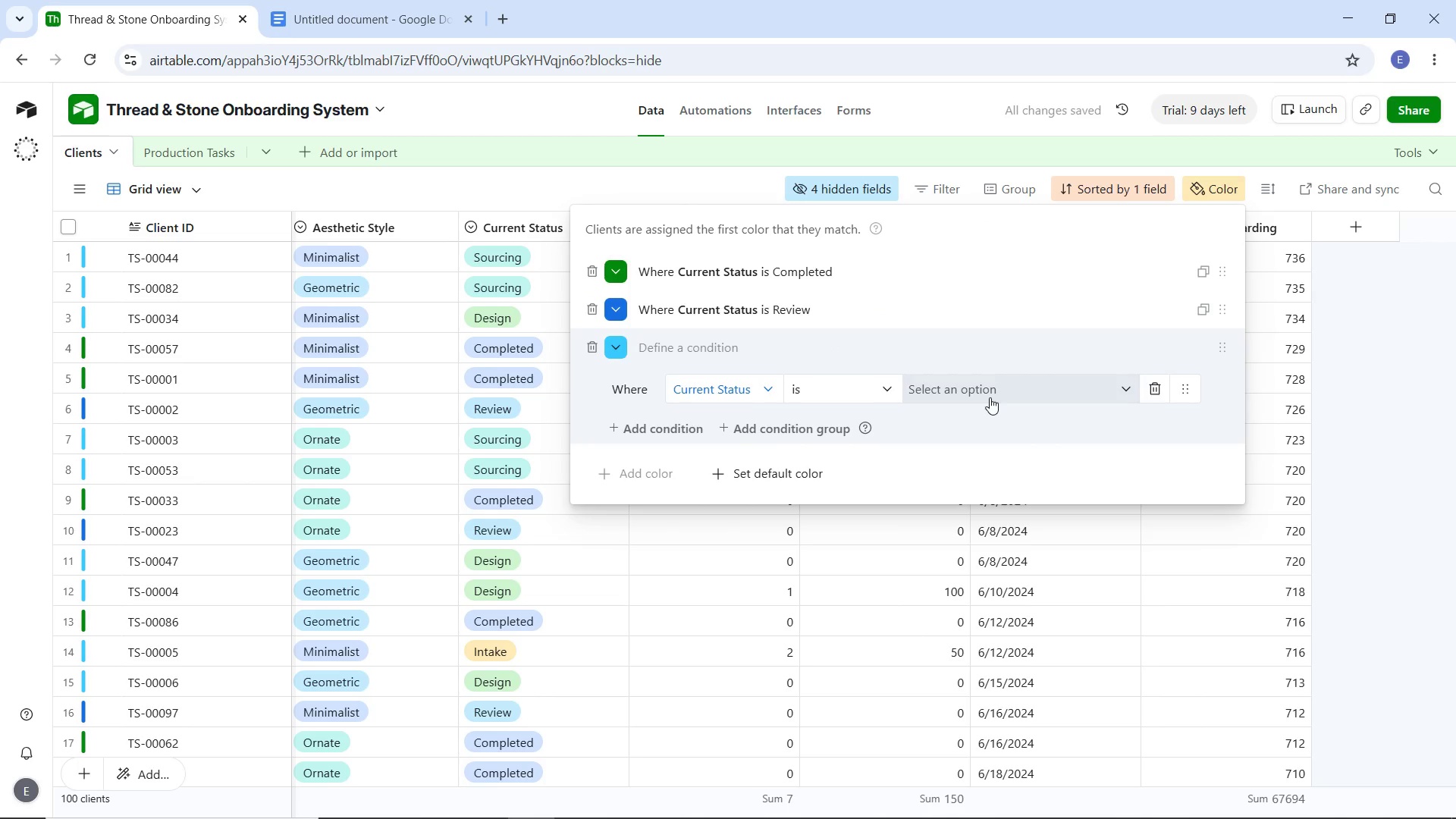 
left_click([990, 397])
 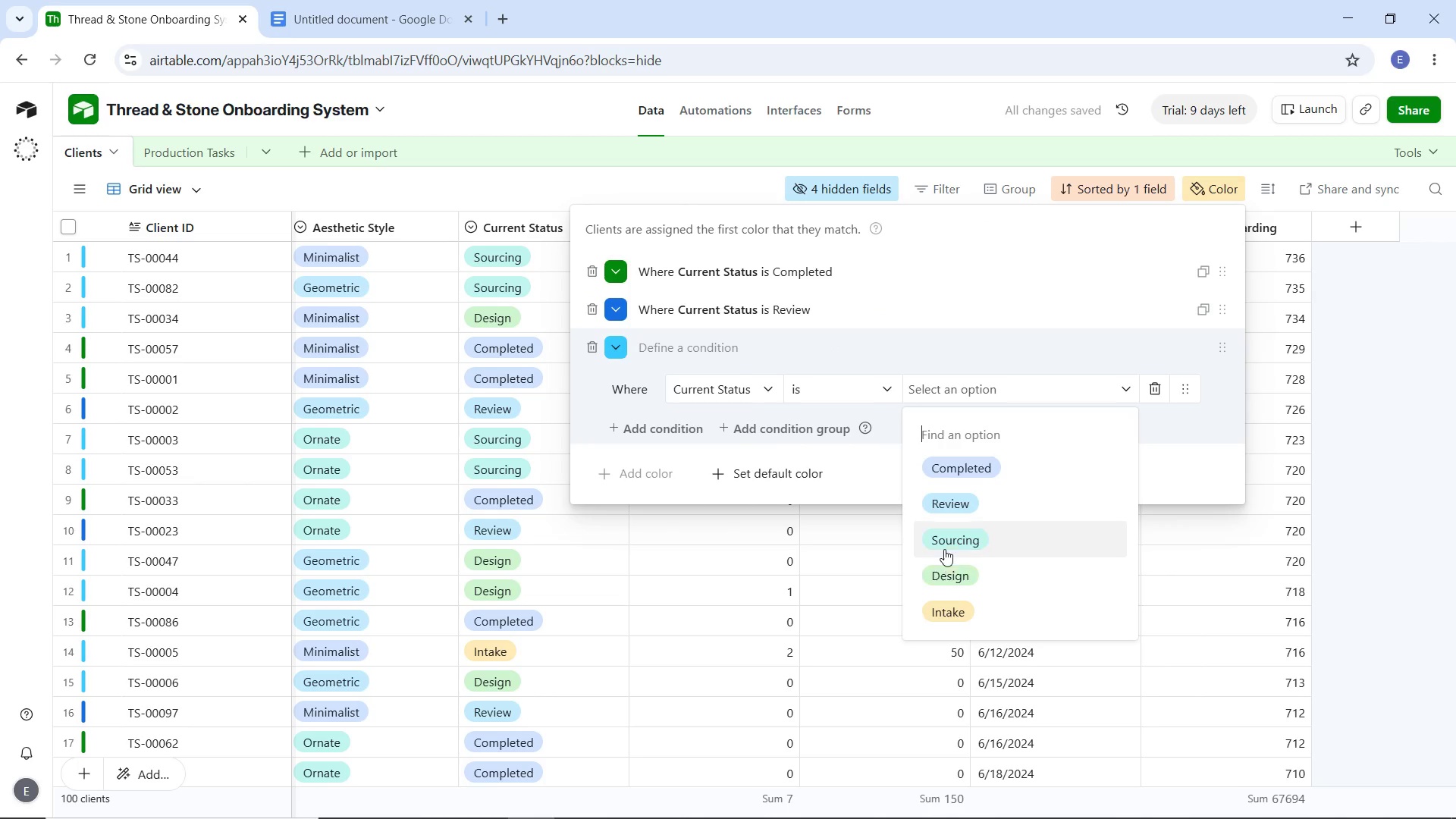 
left_click([944, 543])
 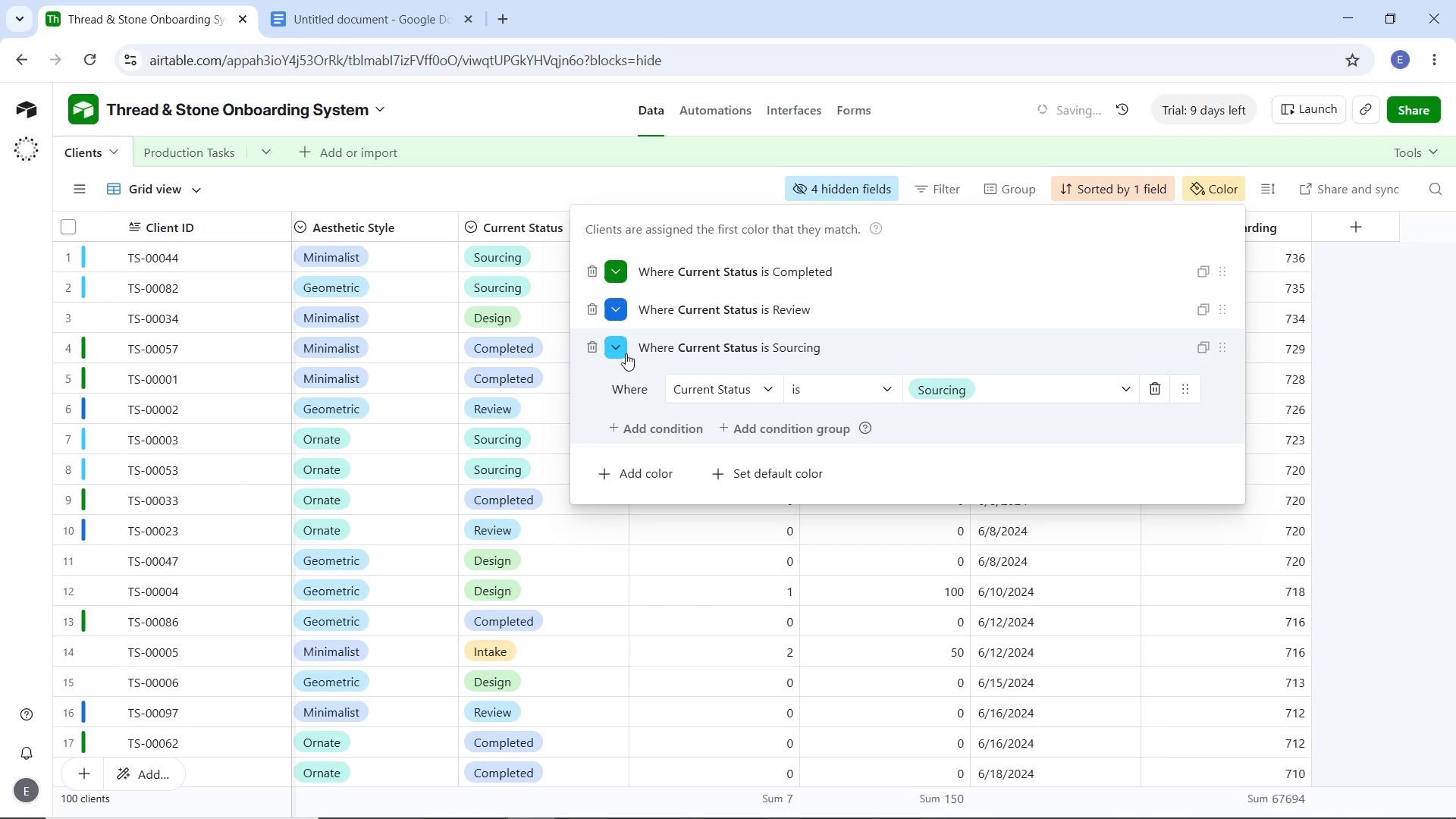 
left_click([623, 351])
 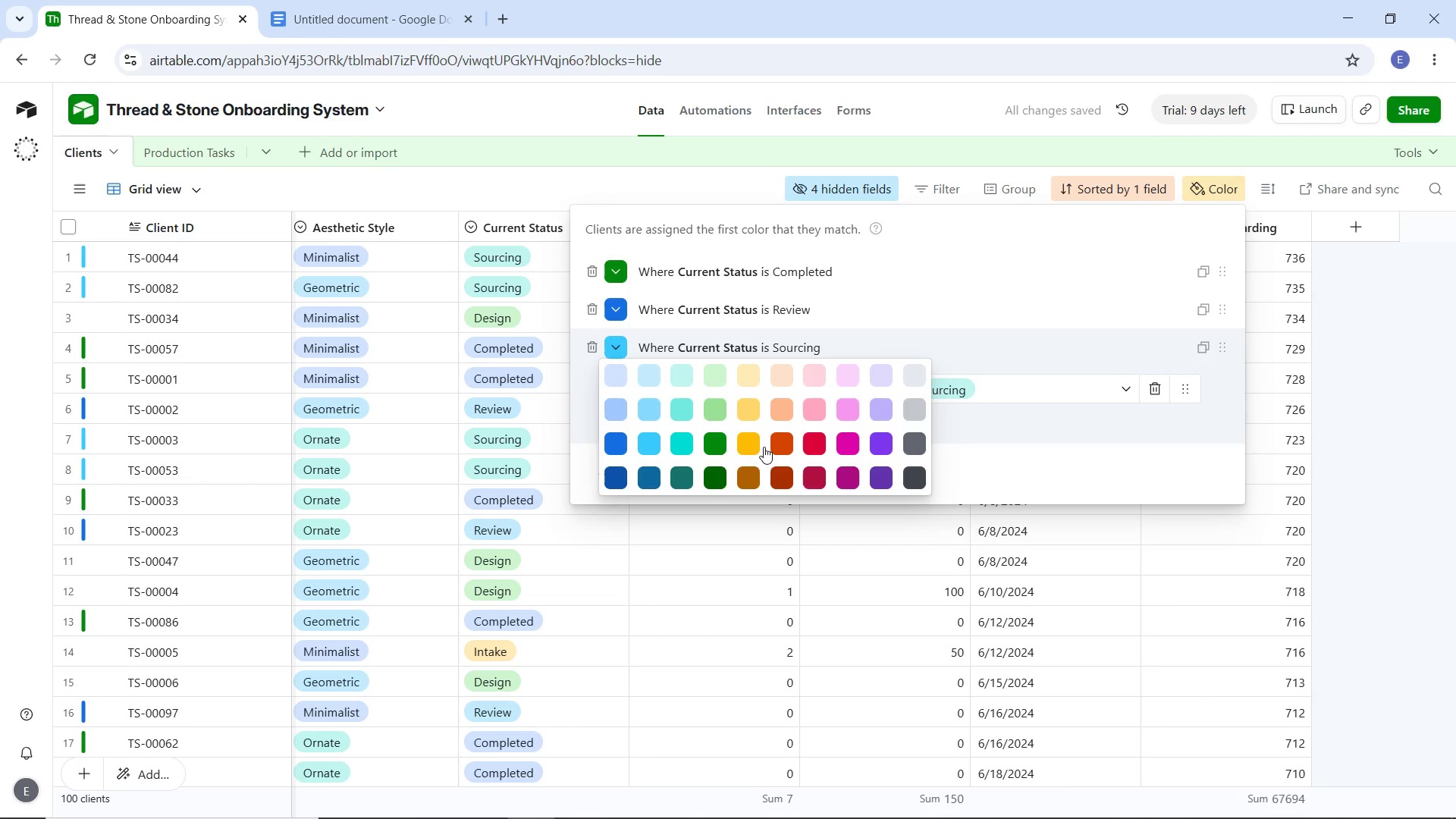 
left_click([758, 444])
 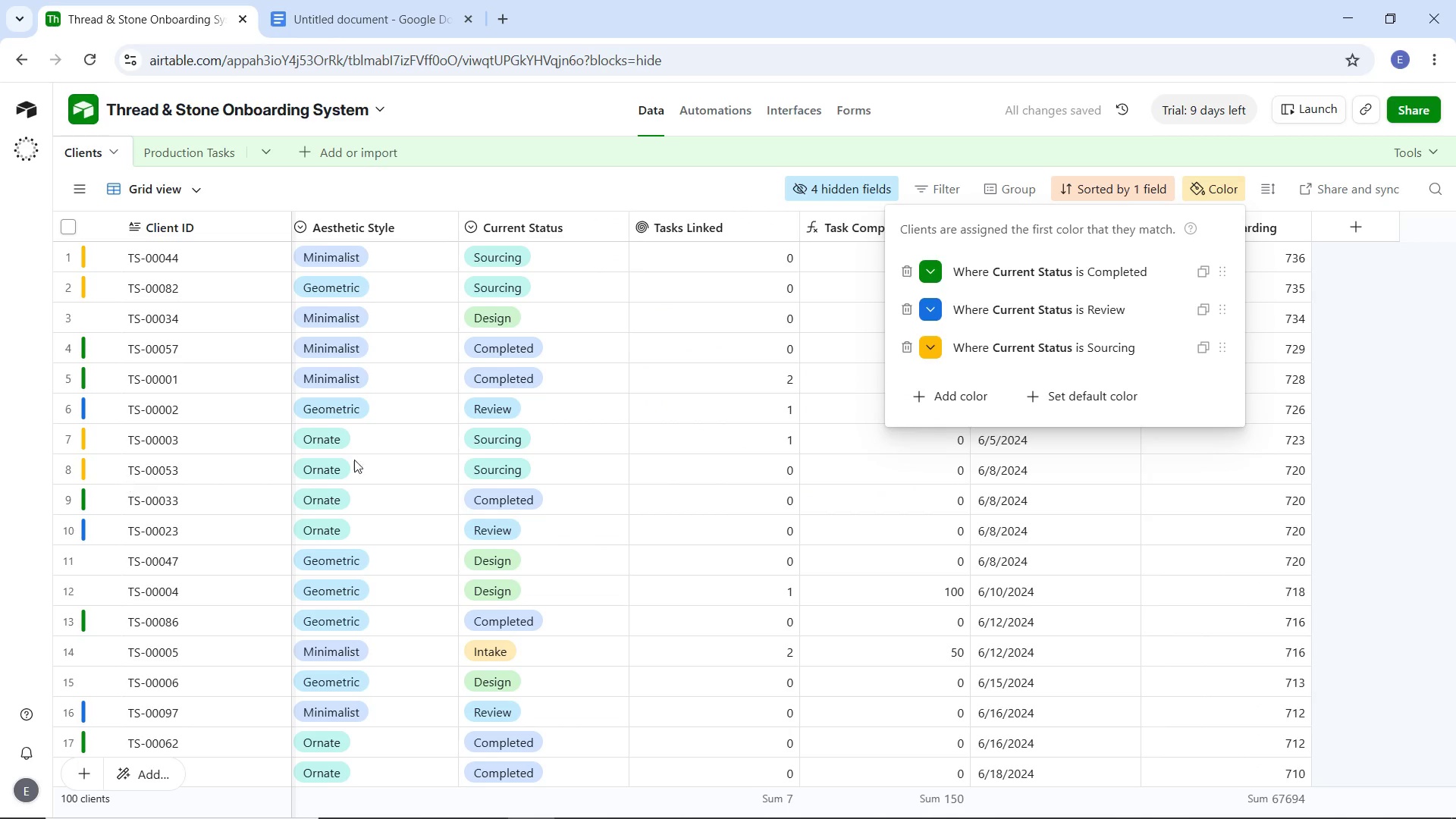 
left_click([967, 401])
 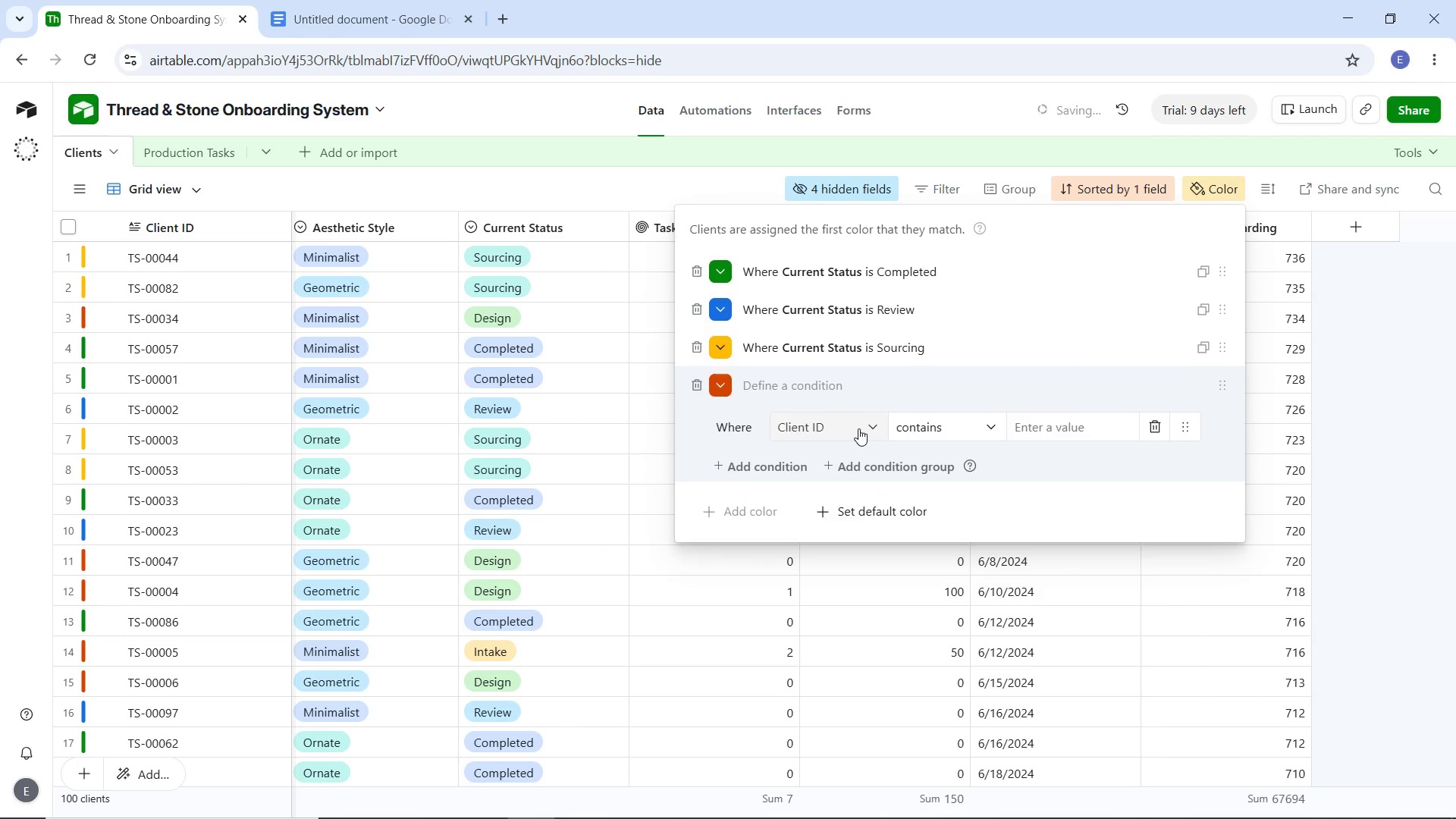 
left_click([858, 428])
 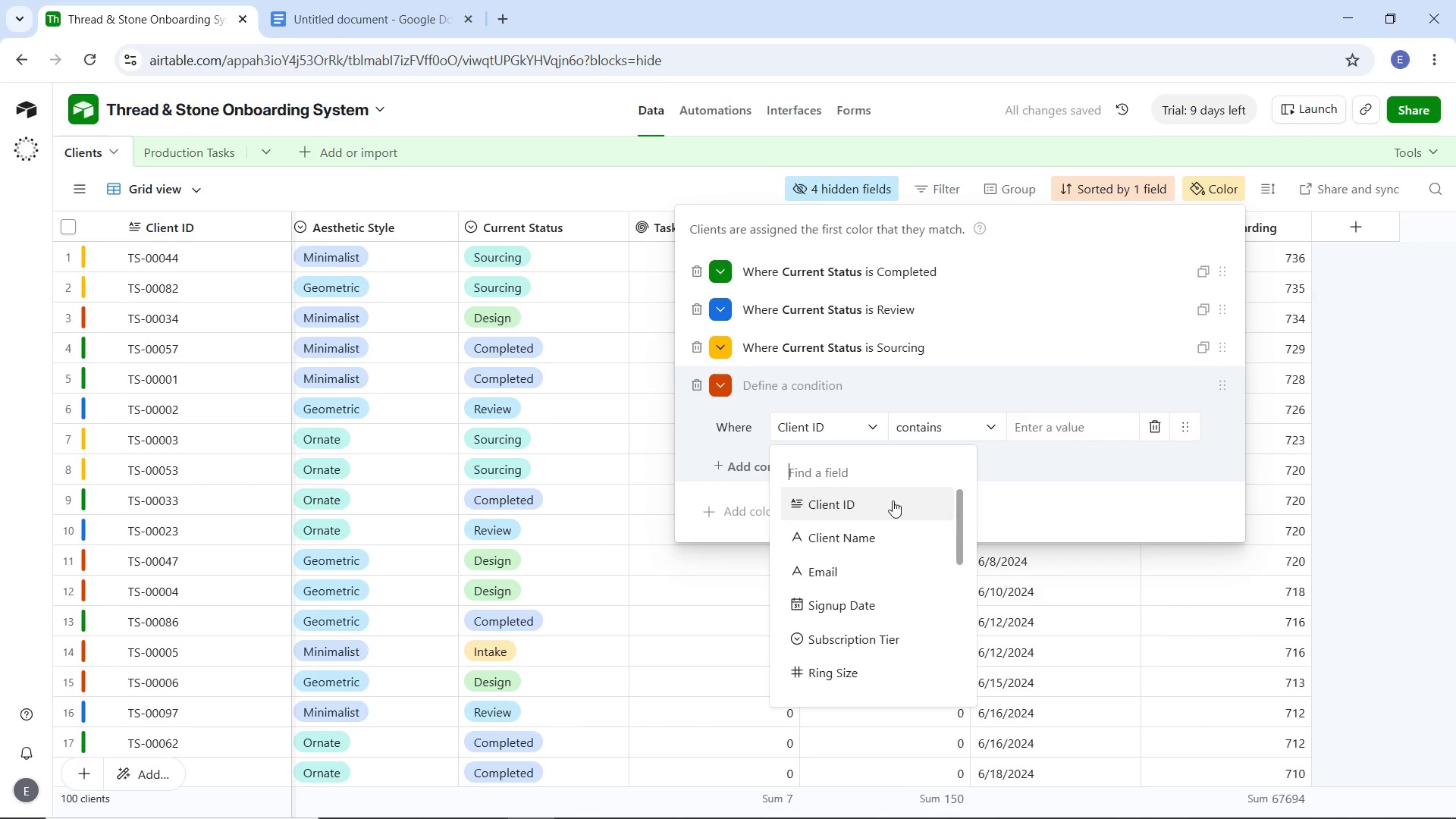 
scroll: coordinate [882, 569], scroll_direction: down, amount: 2.0
 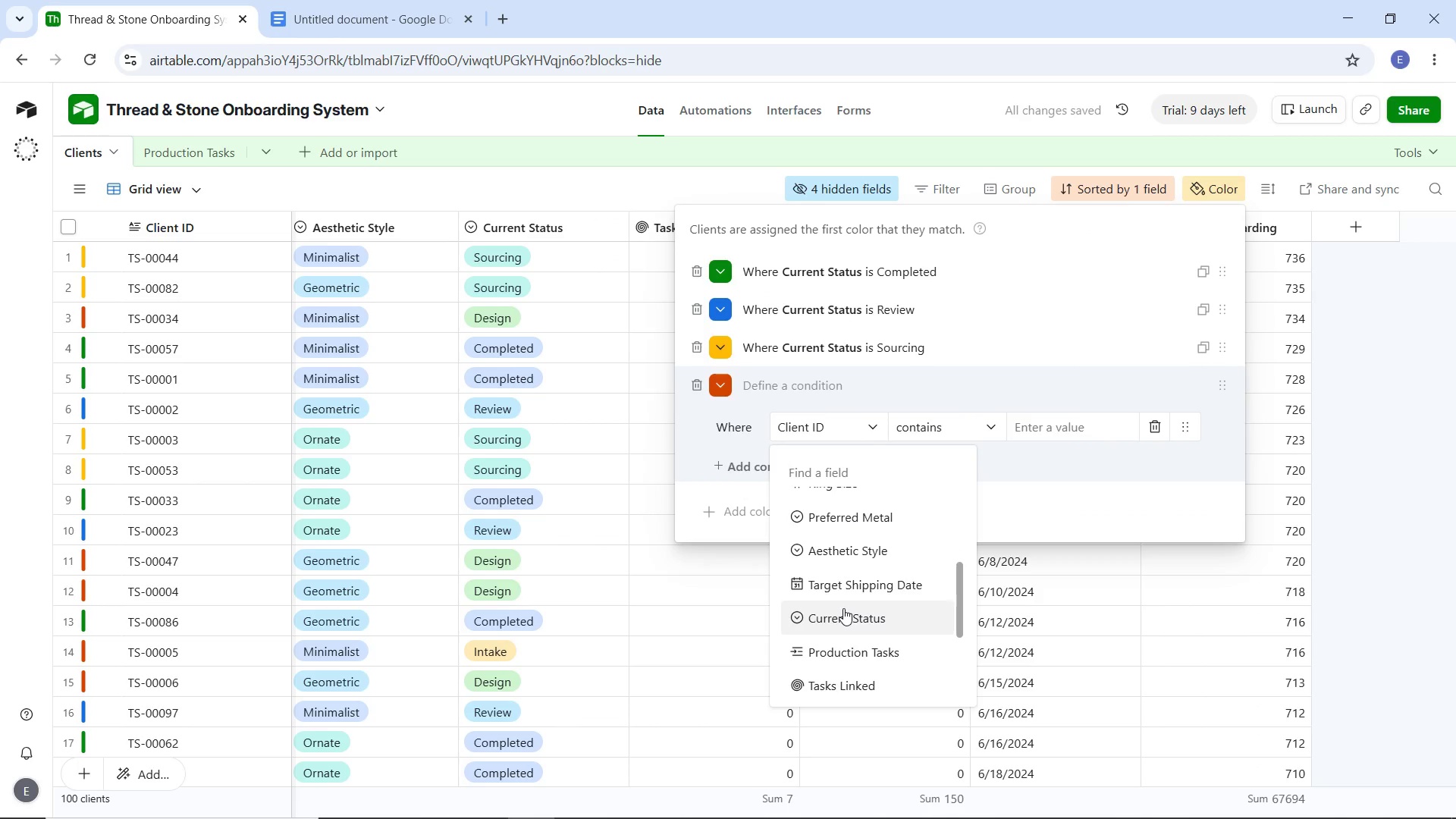 
left_click([843, 608])
 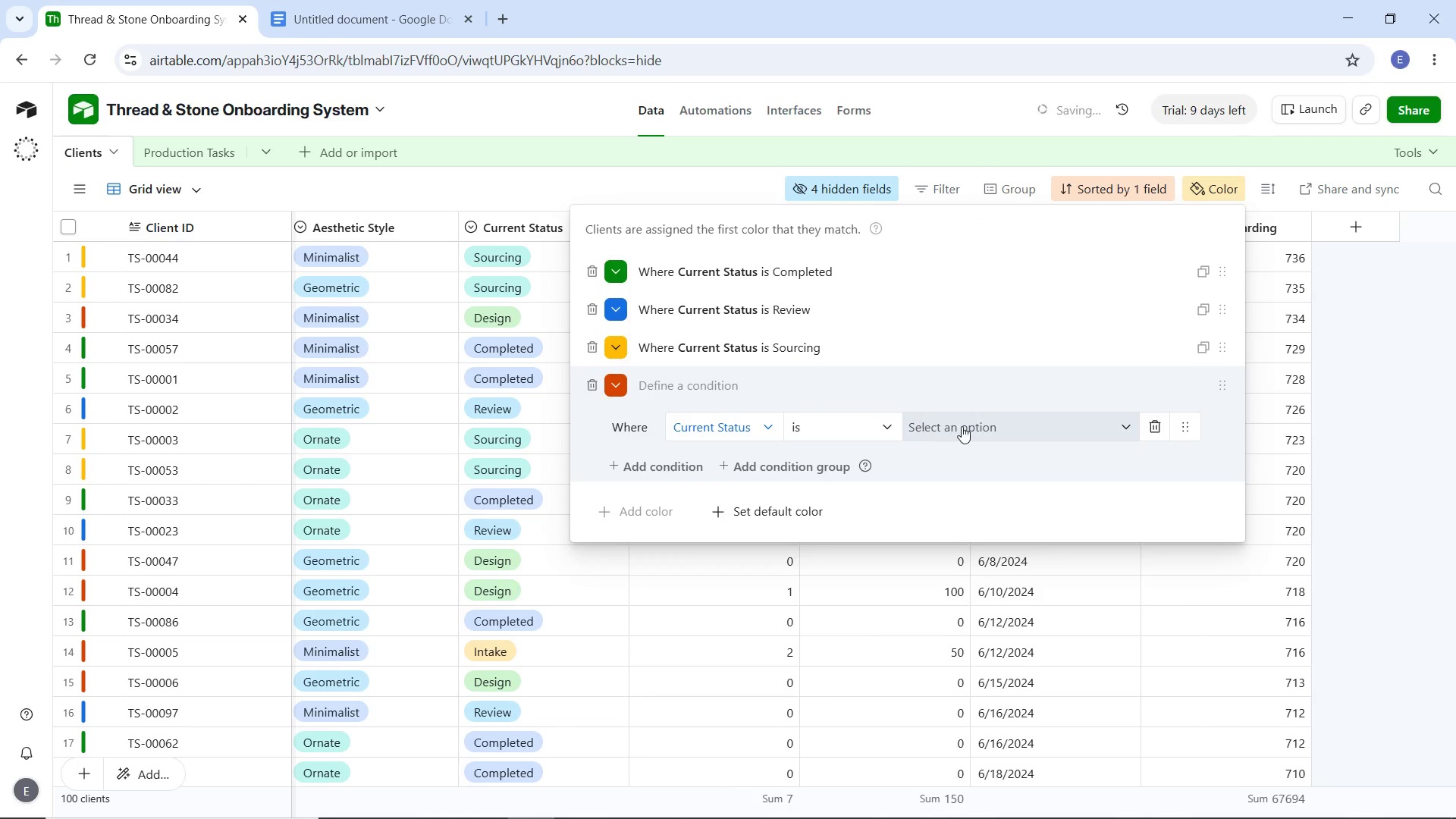 
left_click([962, 426])
 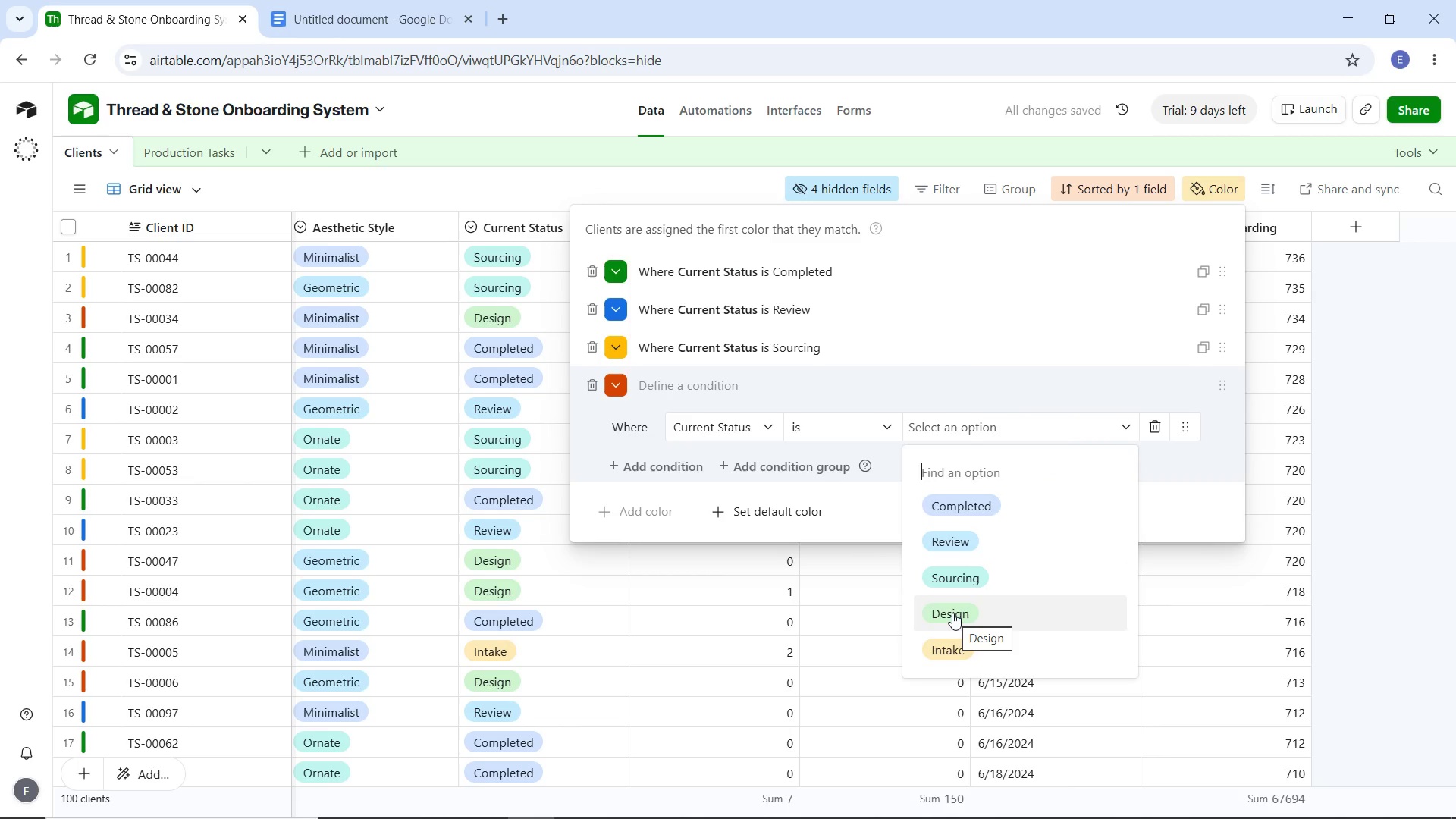 
left_click([952, 613])
 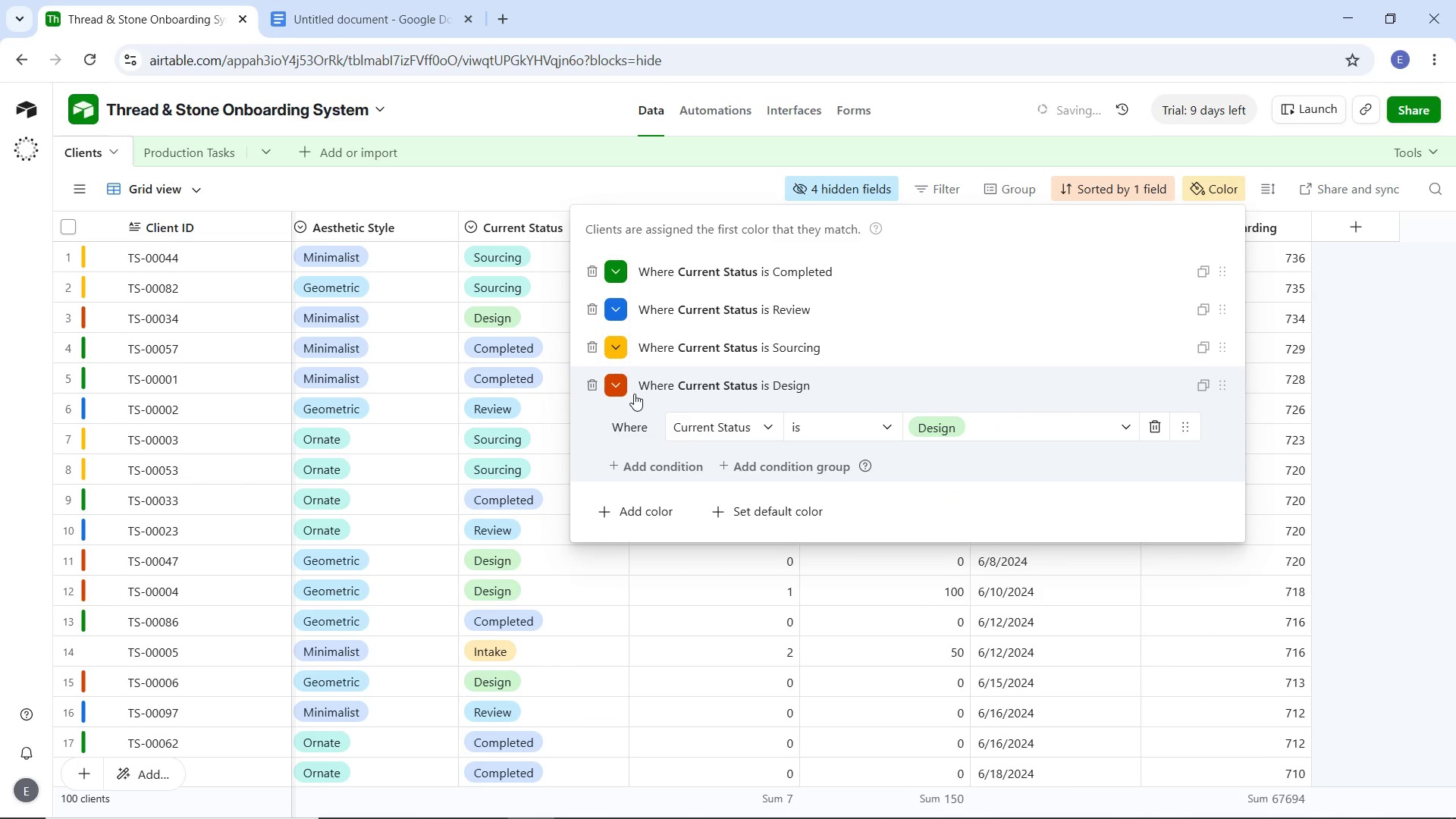 
left_click([620, 387])
 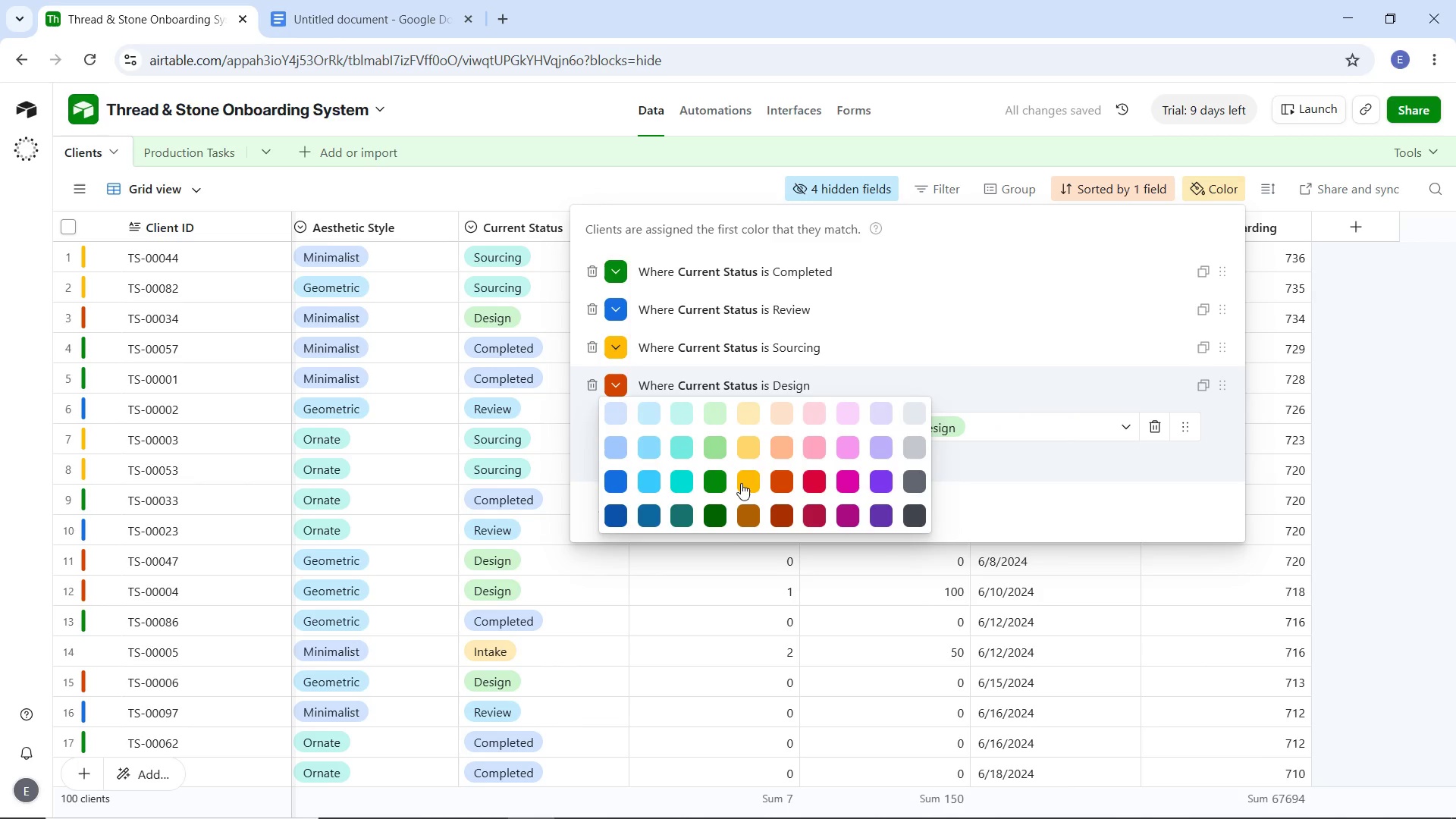 
left_click([745, 482])
 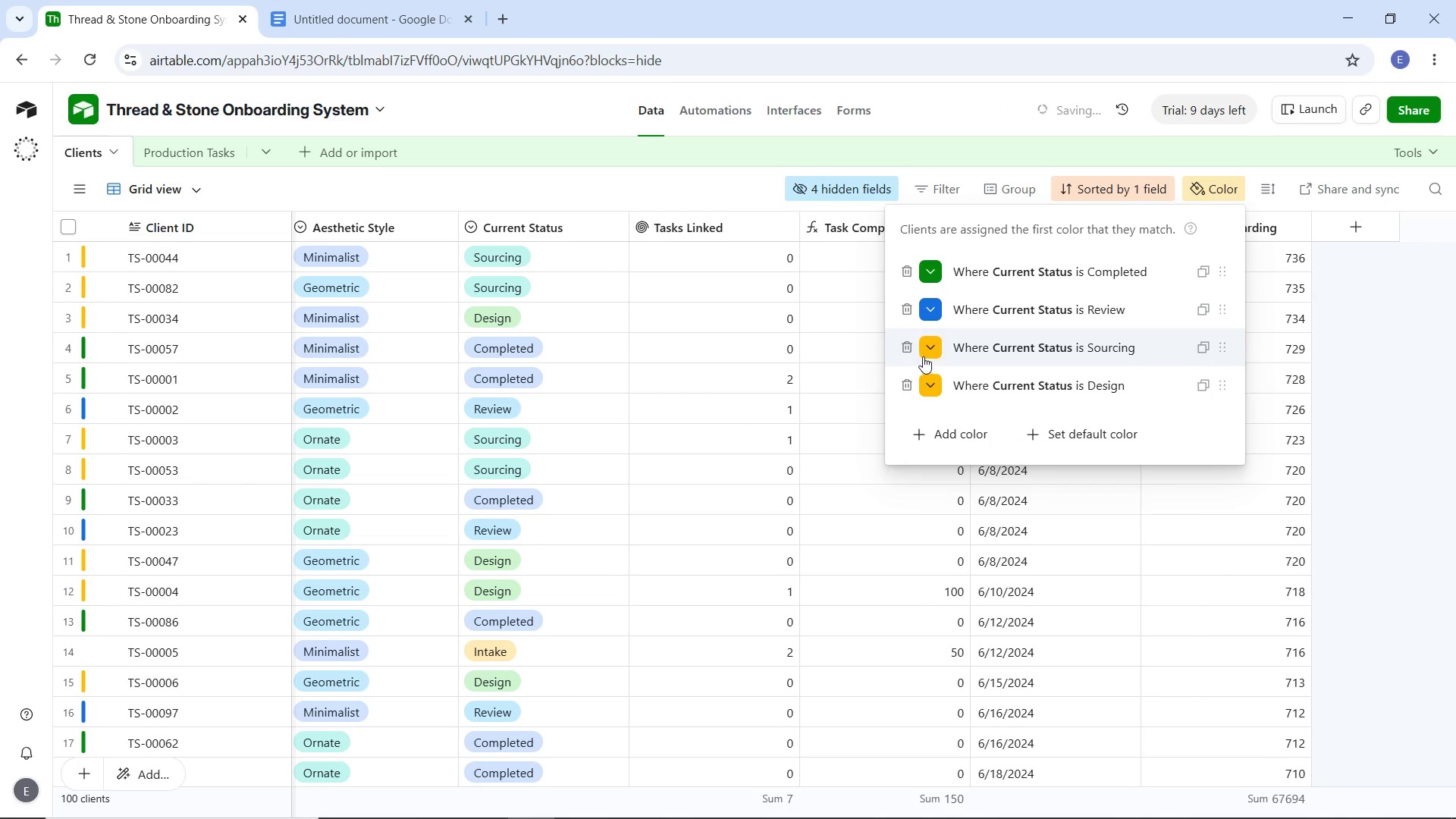 
left_click([930, 353])
 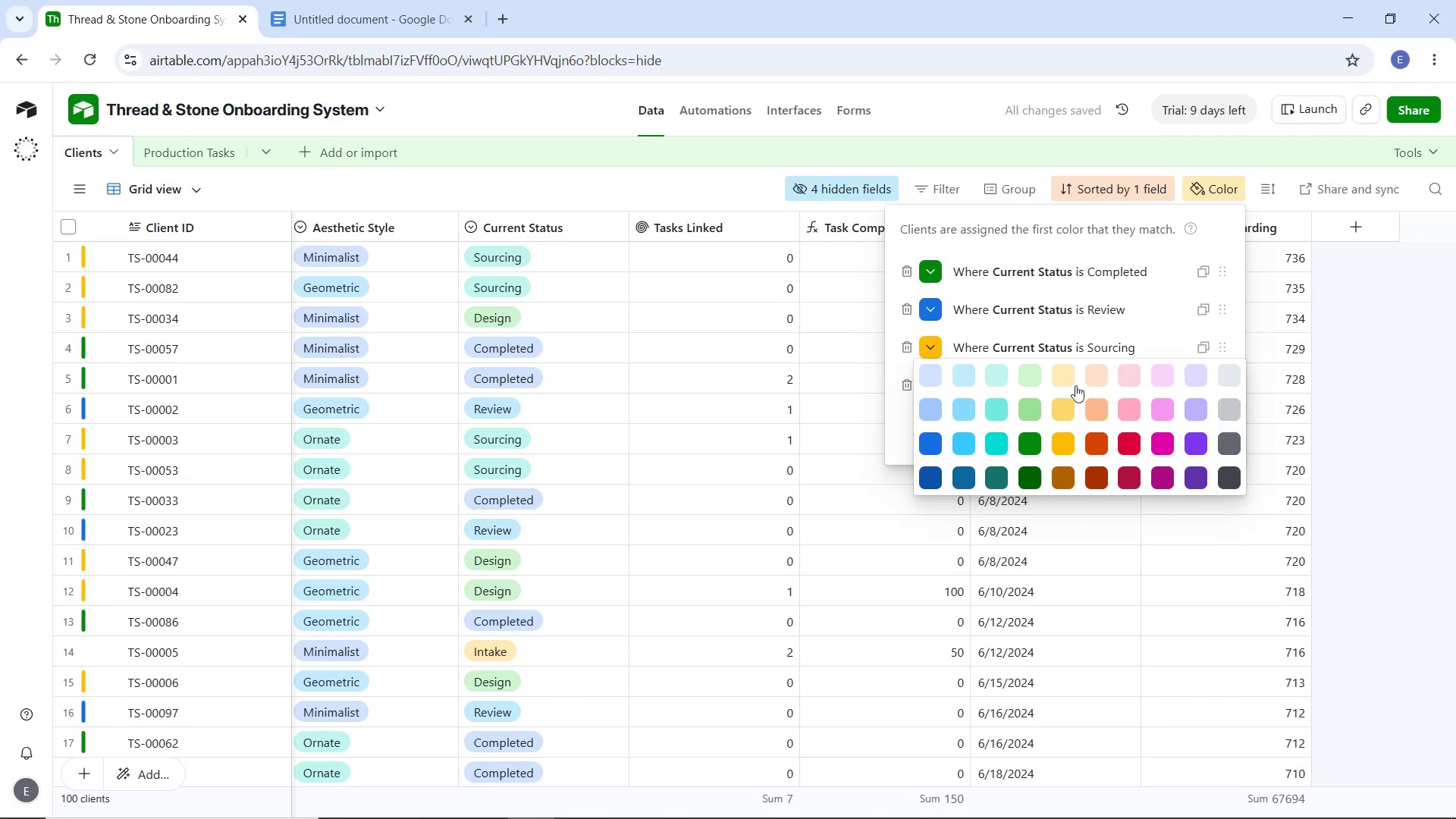 
left_click([1067, 375])
 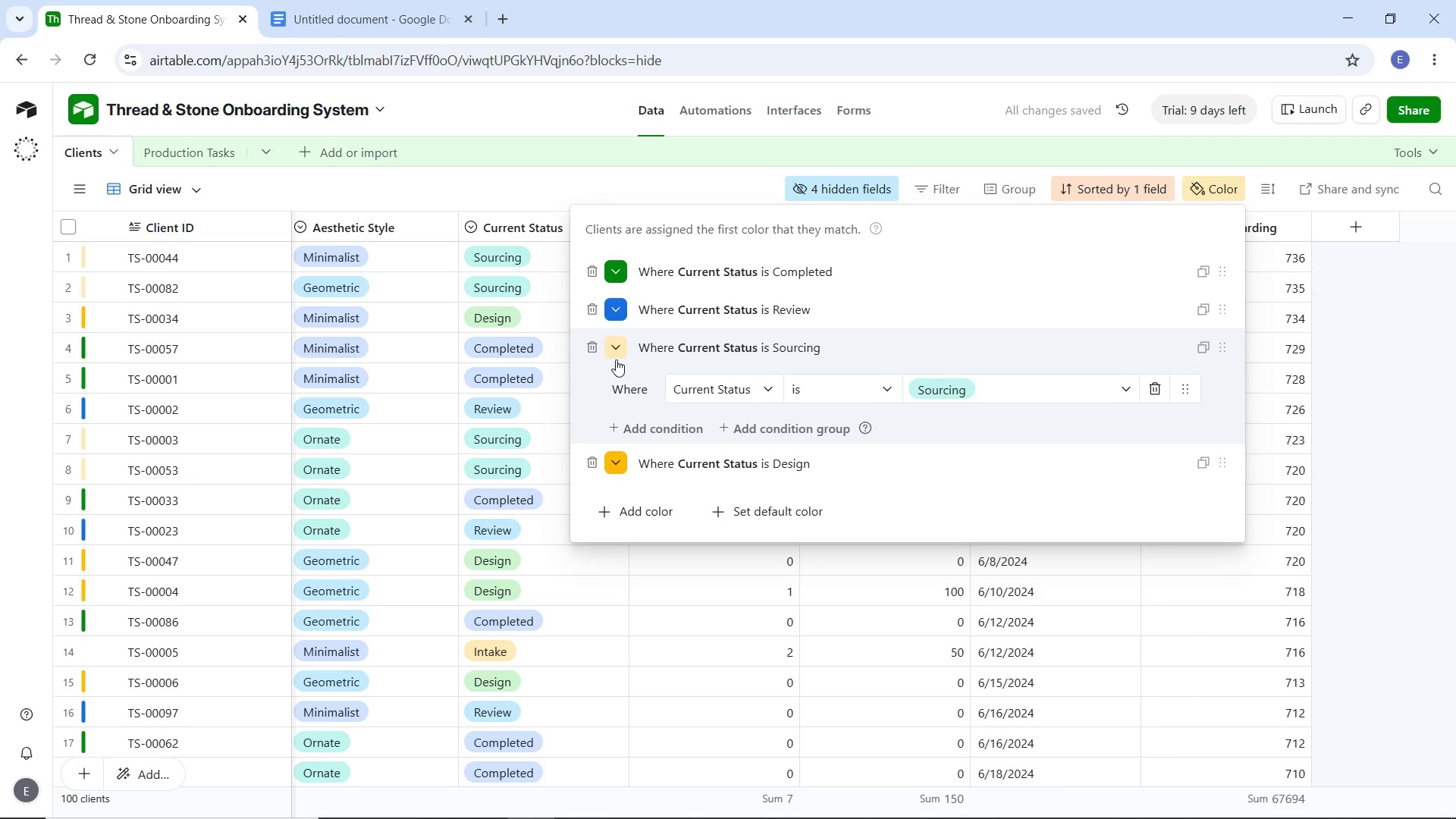 
wait(5.48)
 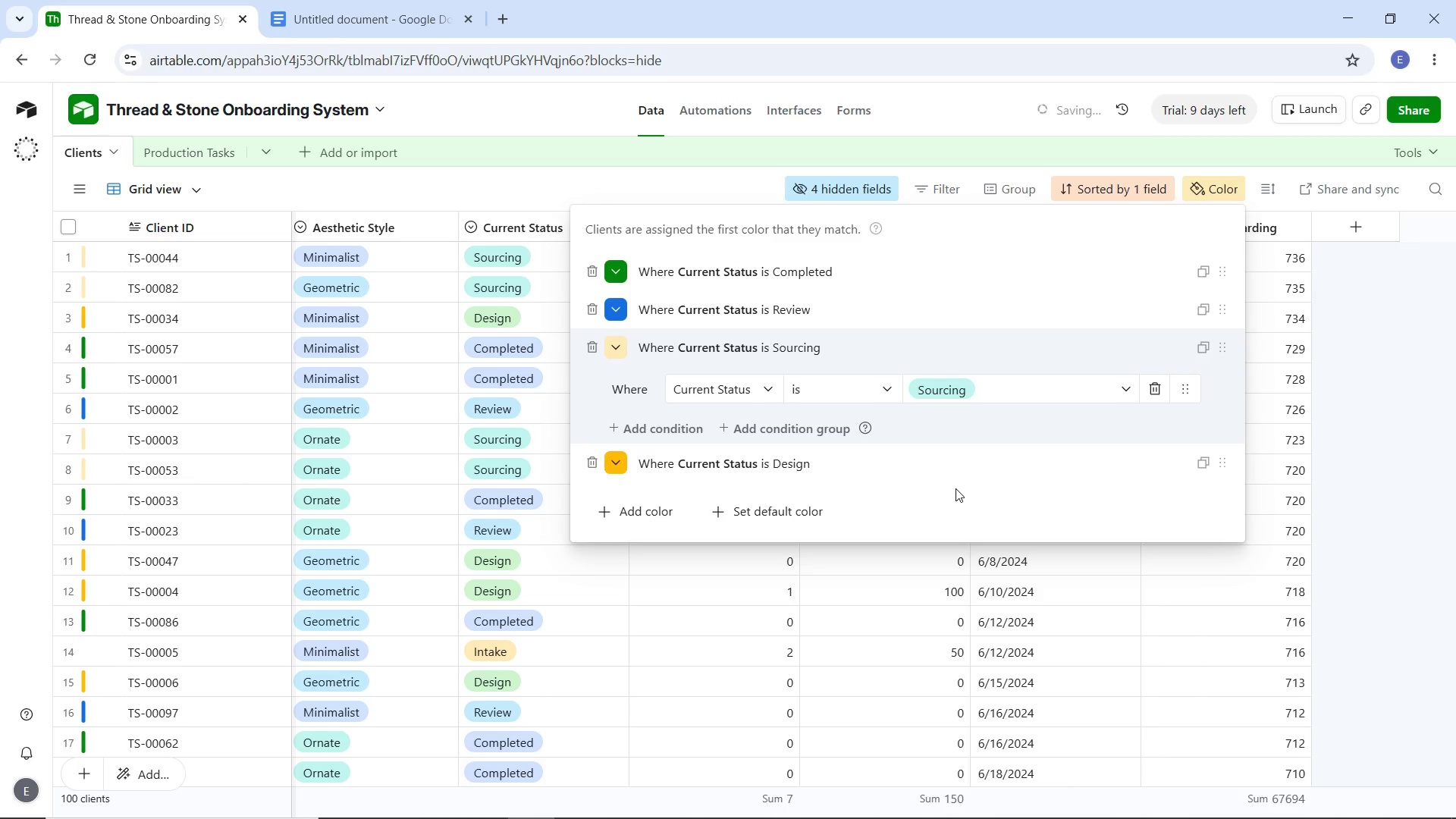 
left_click([745, 403])
 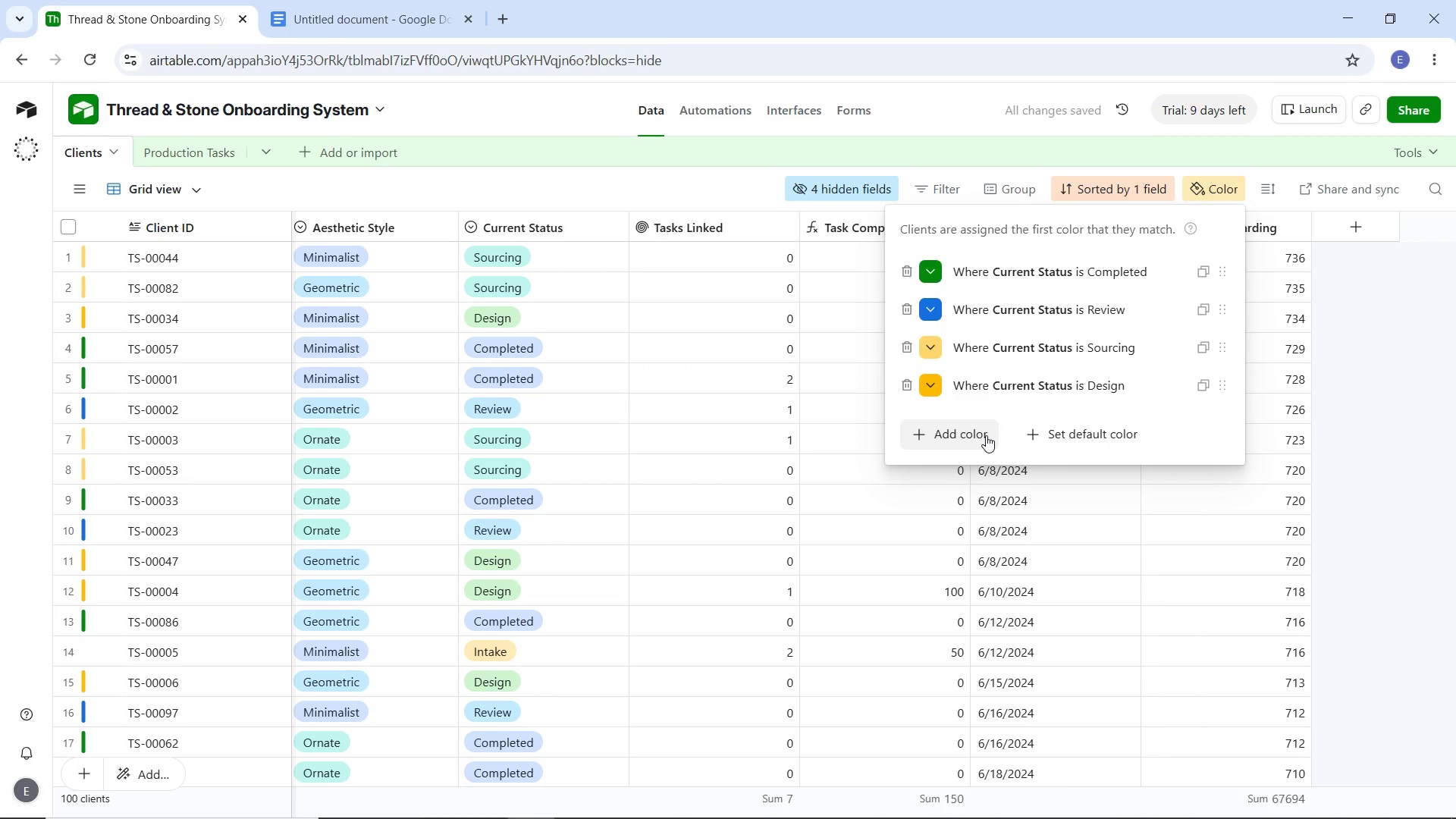 
wait(5.45)
 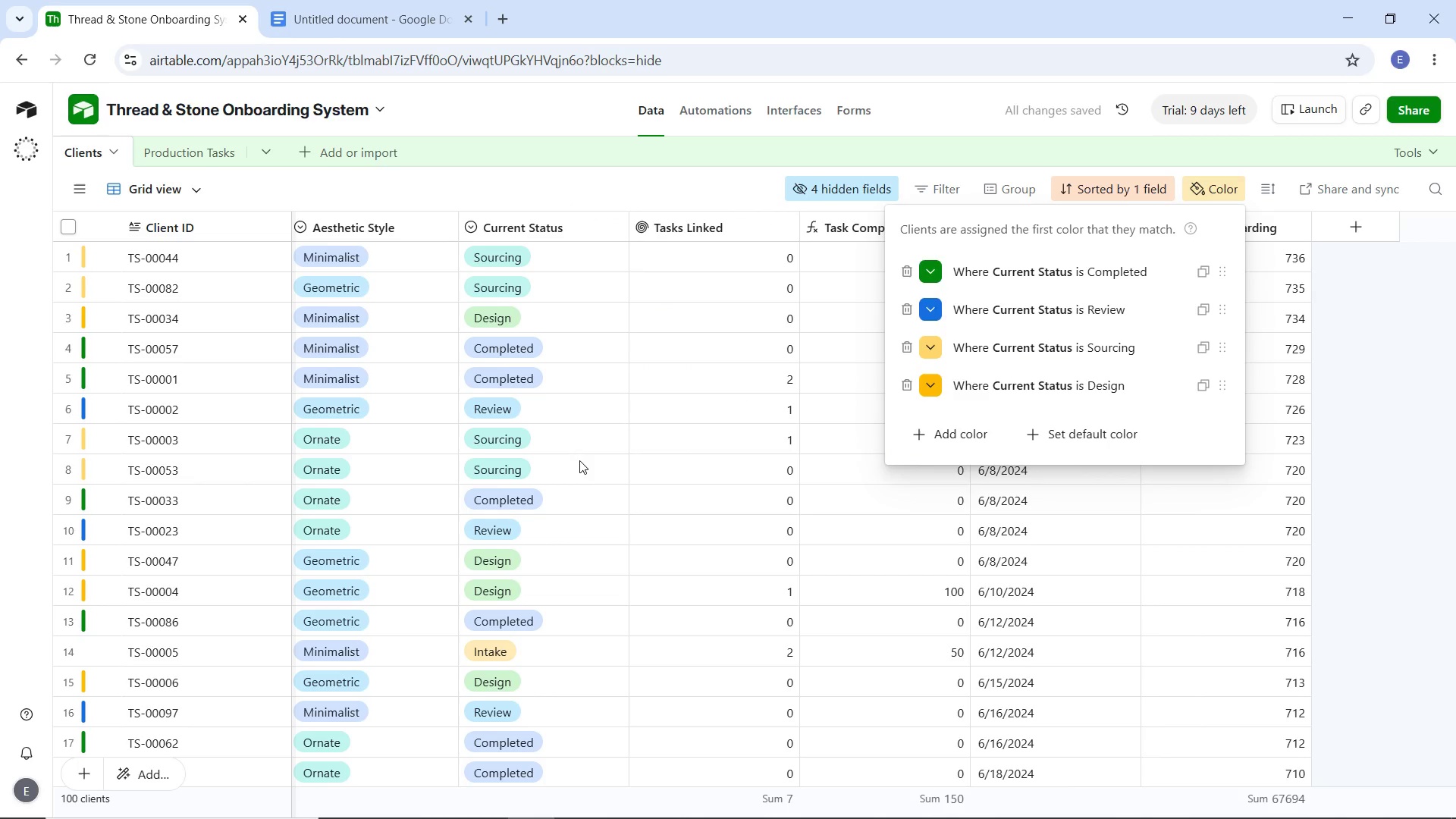 
left_click([976, 435])
 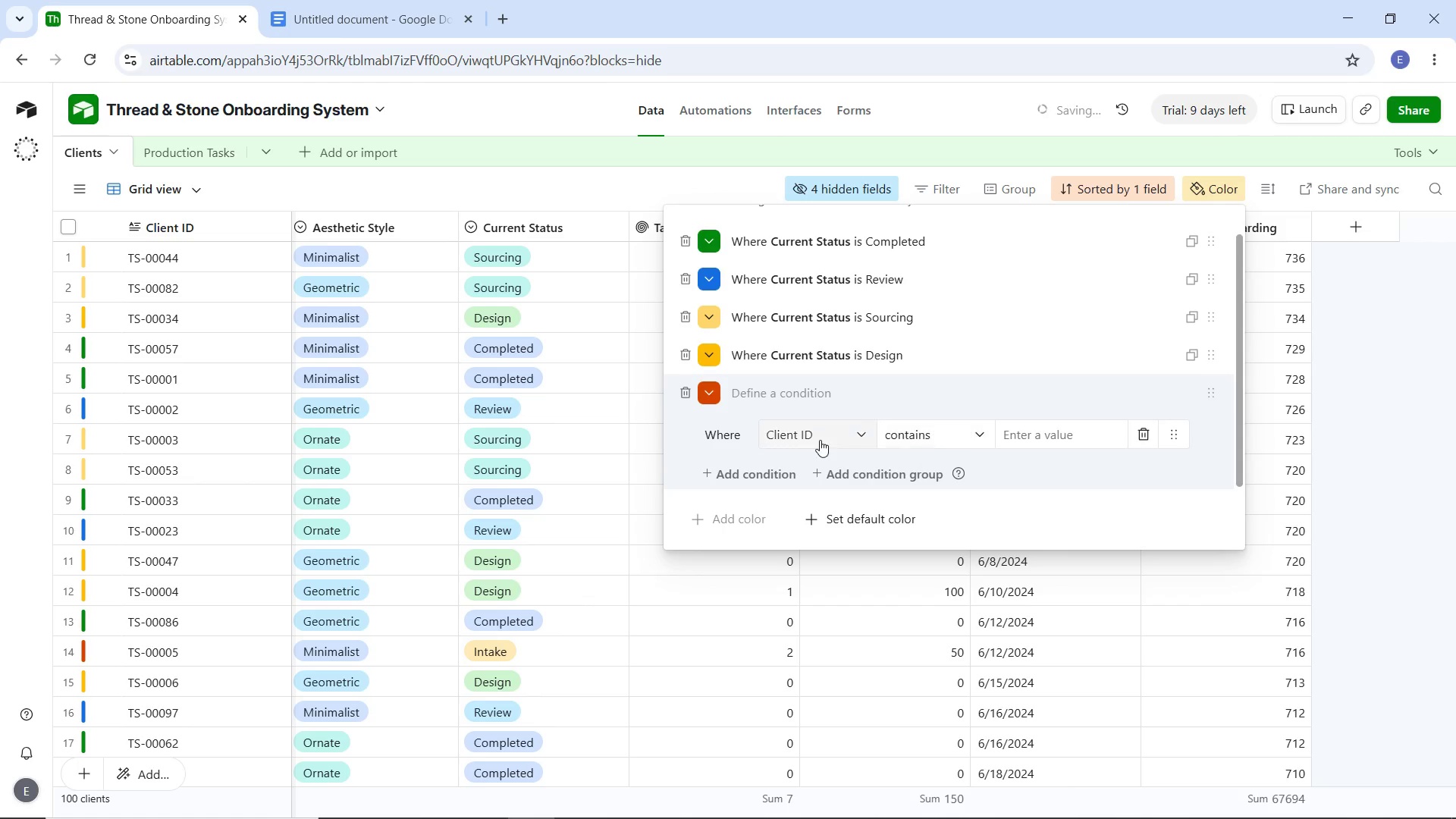 
left_click([820, 440])
 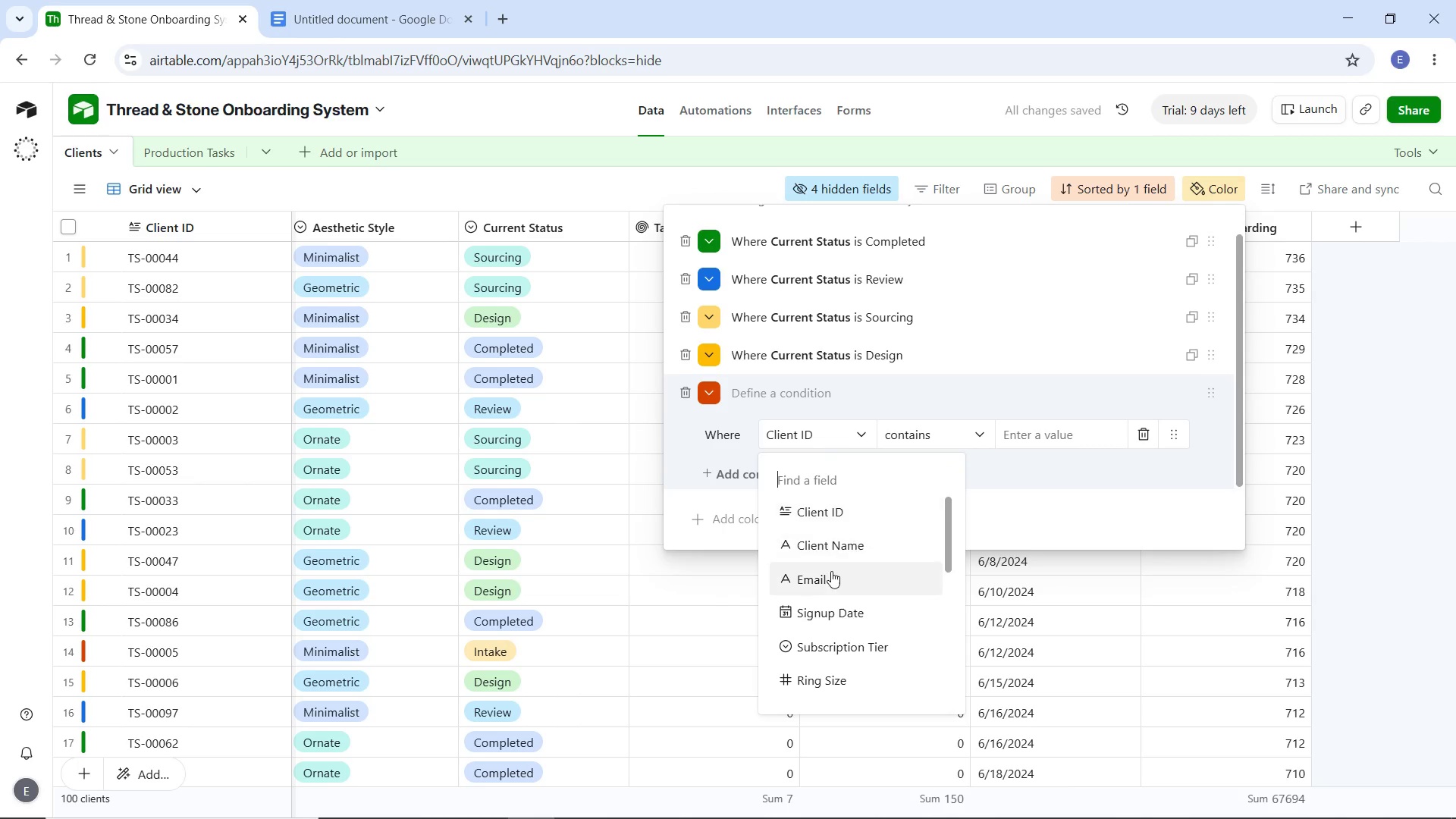 
scroll: coordinate [844, 608], scroll_direction: down, amount: 3.0
 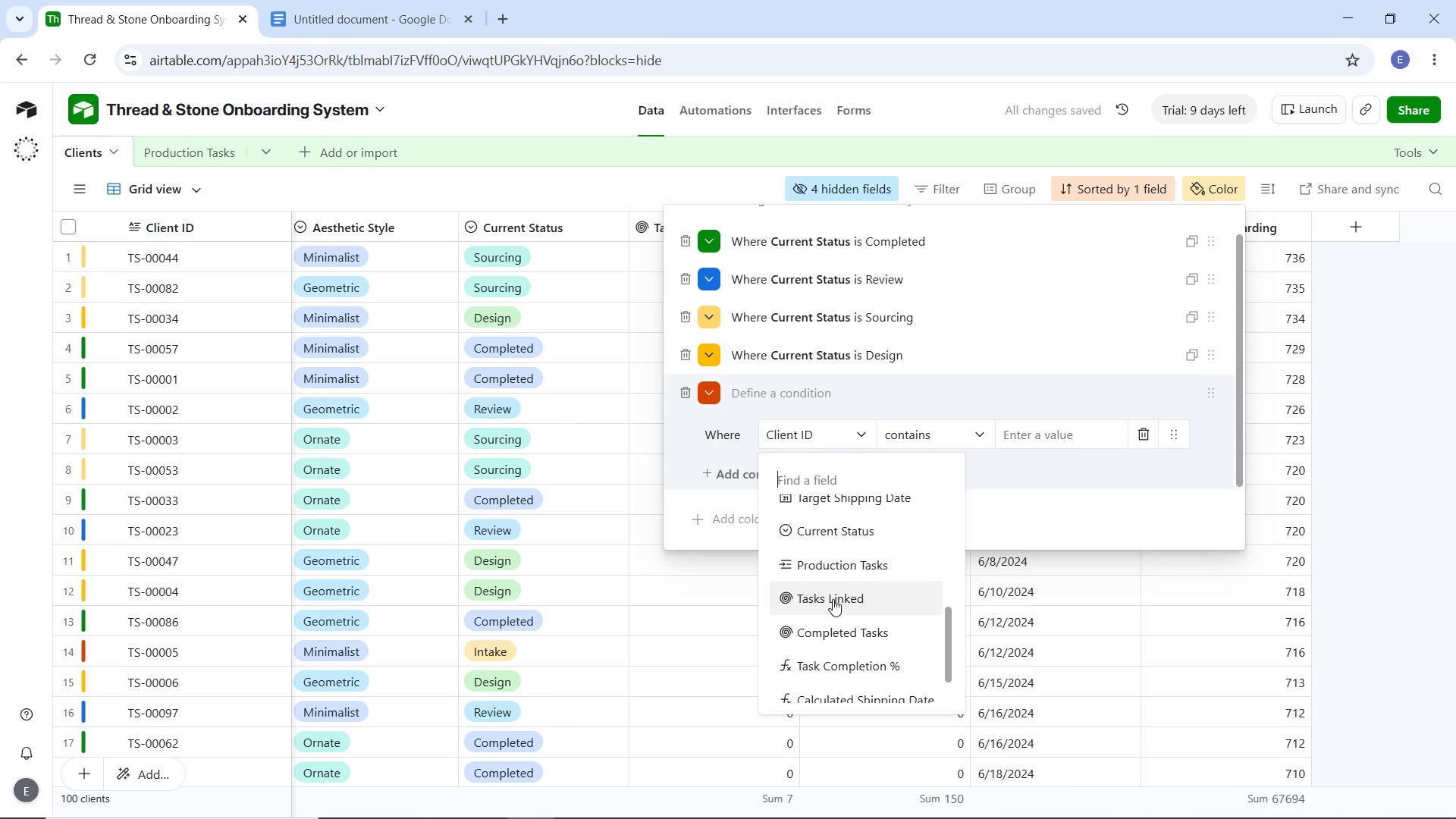 
scroll: coordinate [833, 599], scroll_direction: up, amount: 5.0
 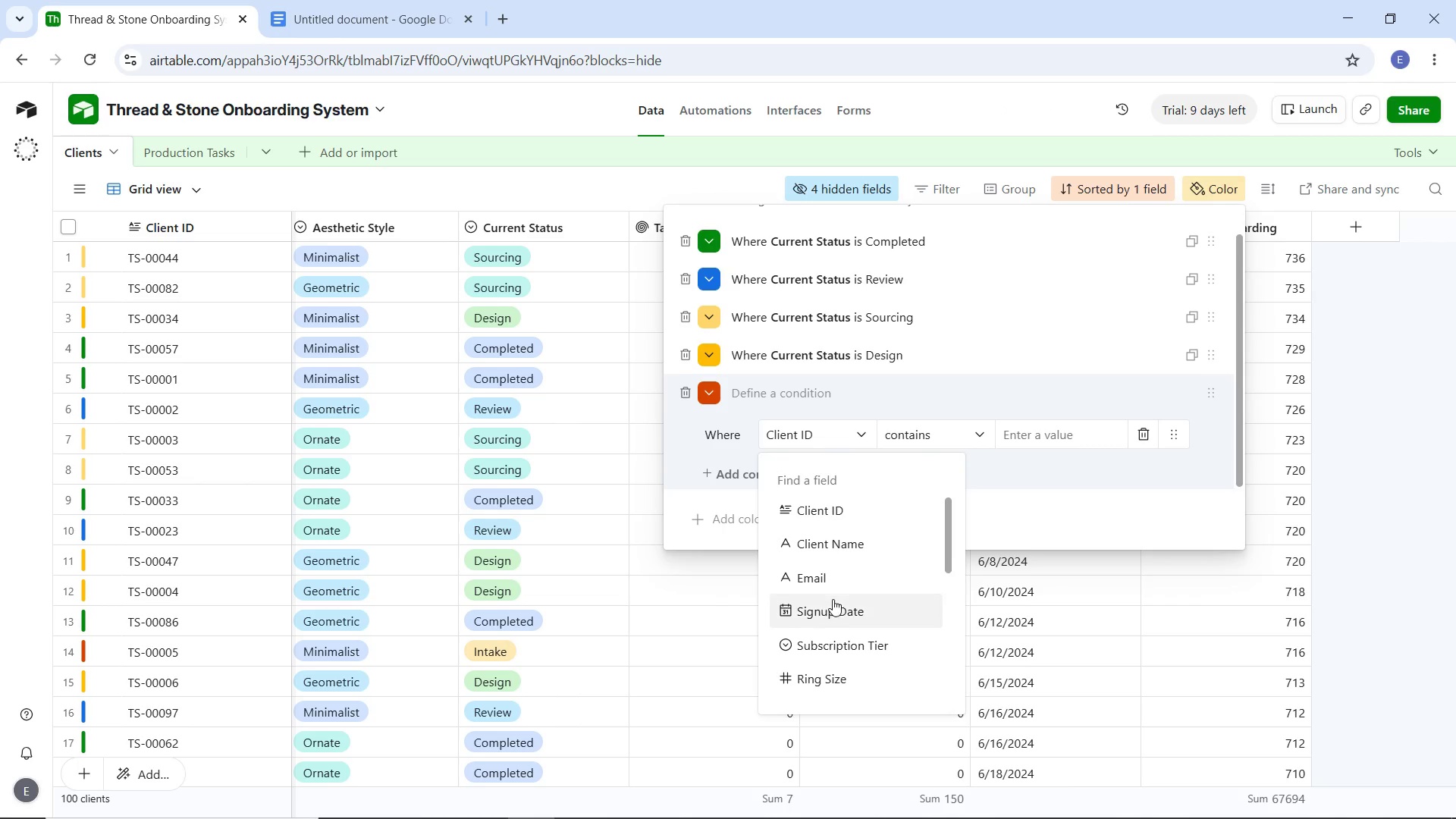 
scroll: coordinate [833, 599], scroll_direction: down, amount: 2.0
 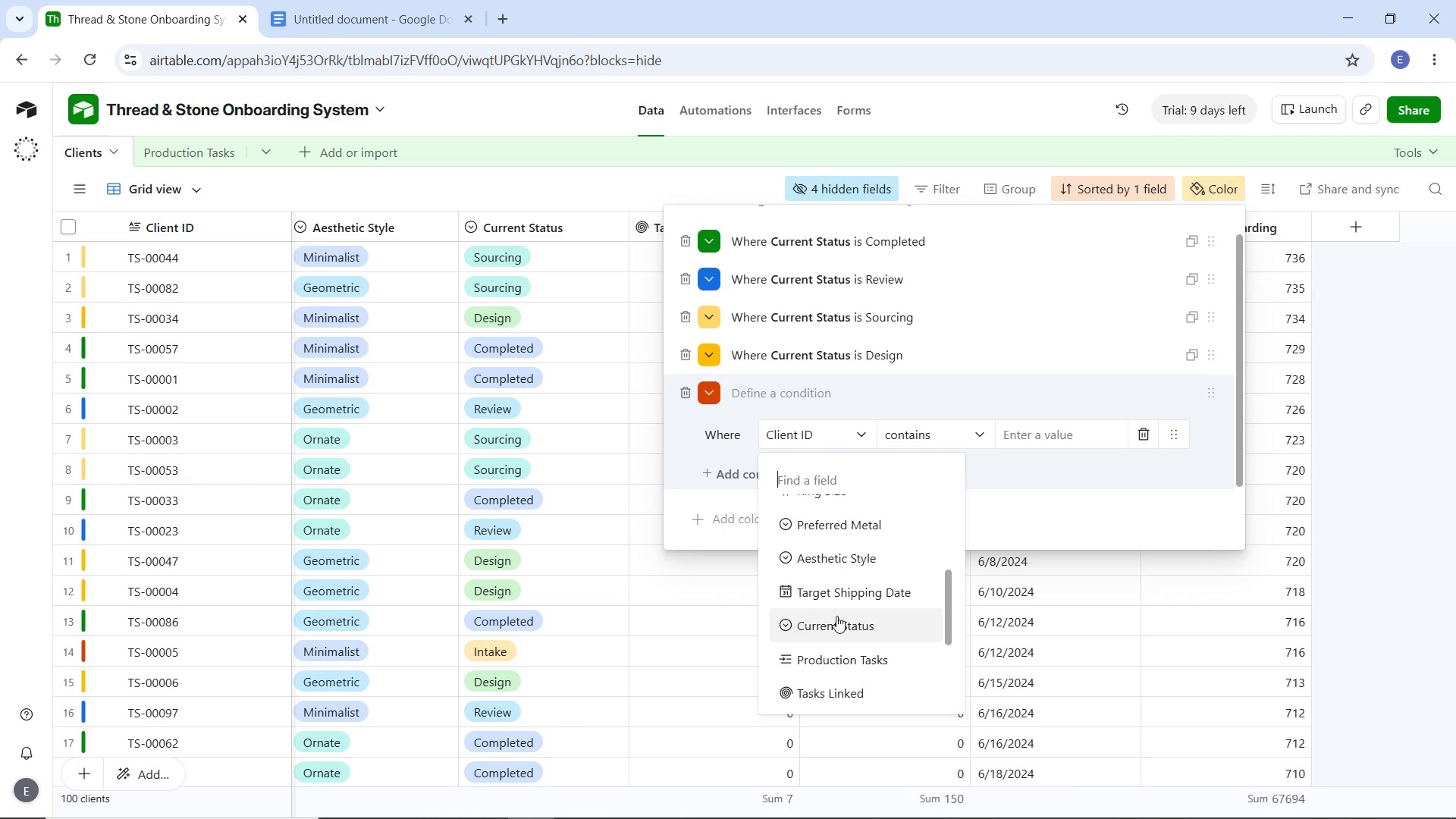 
left_click([838, 621])
 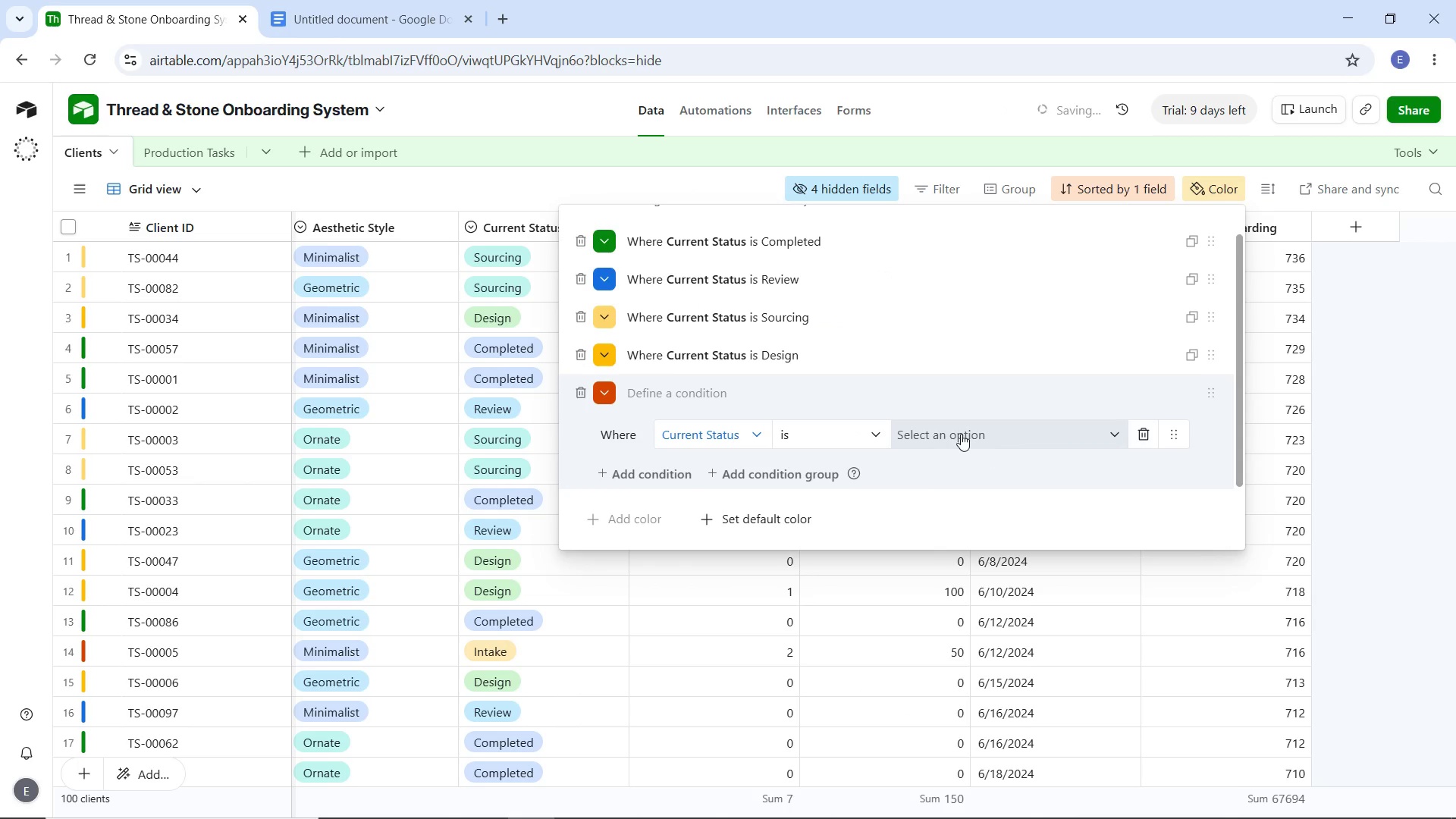 
left_click([971, 435])
 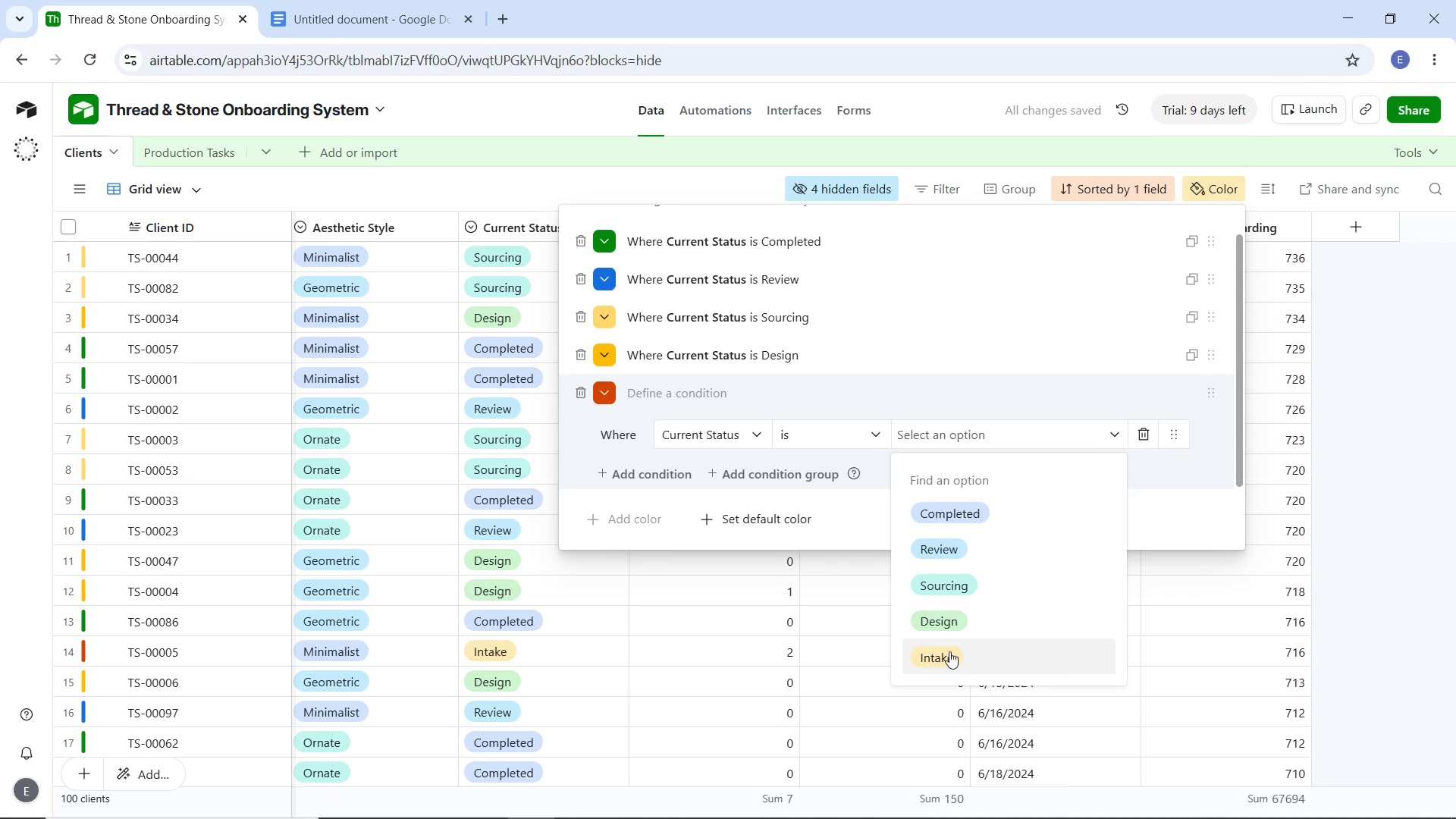 
left_click([948, 648])
 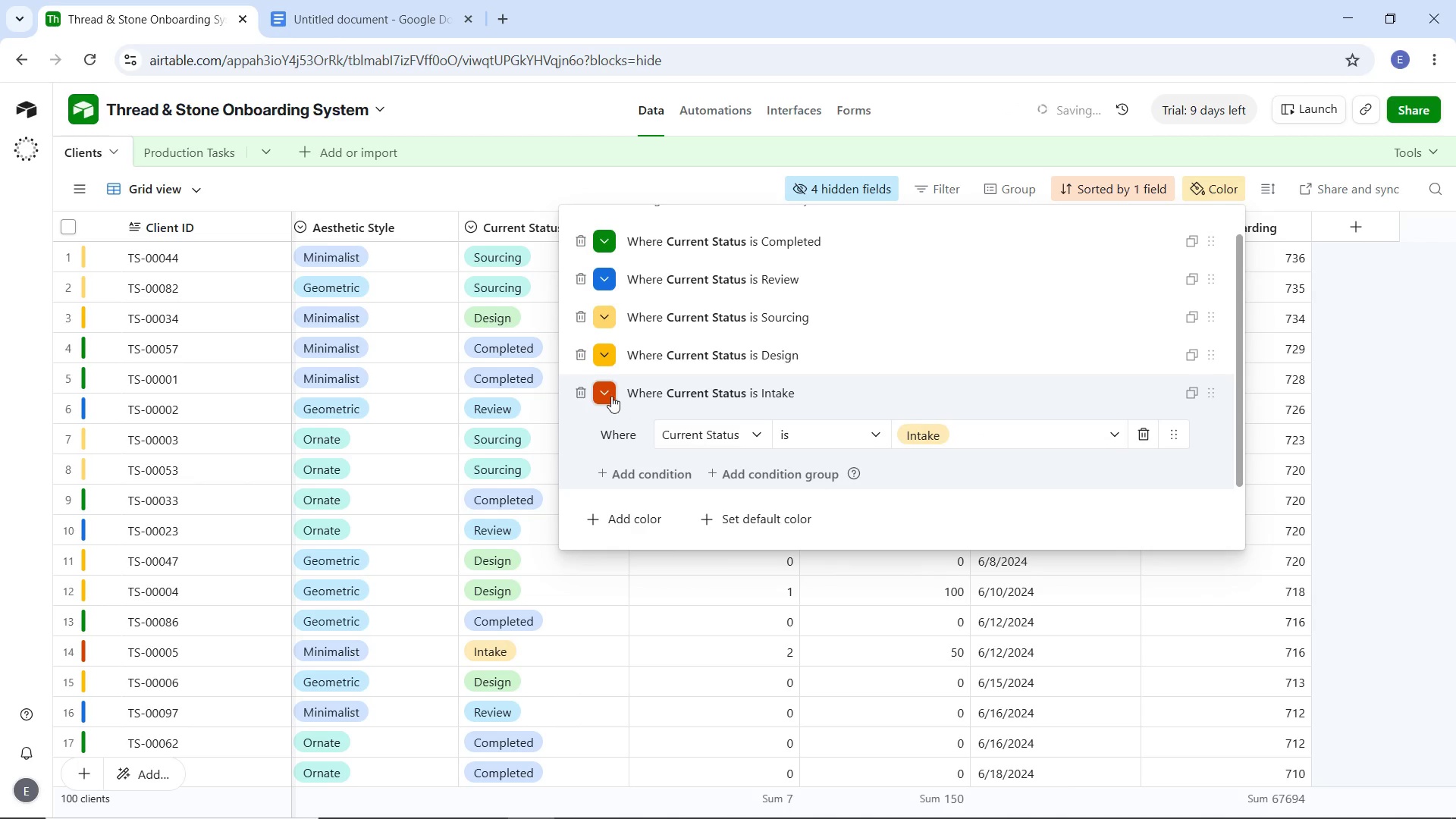 
left_click([609, 394])
 